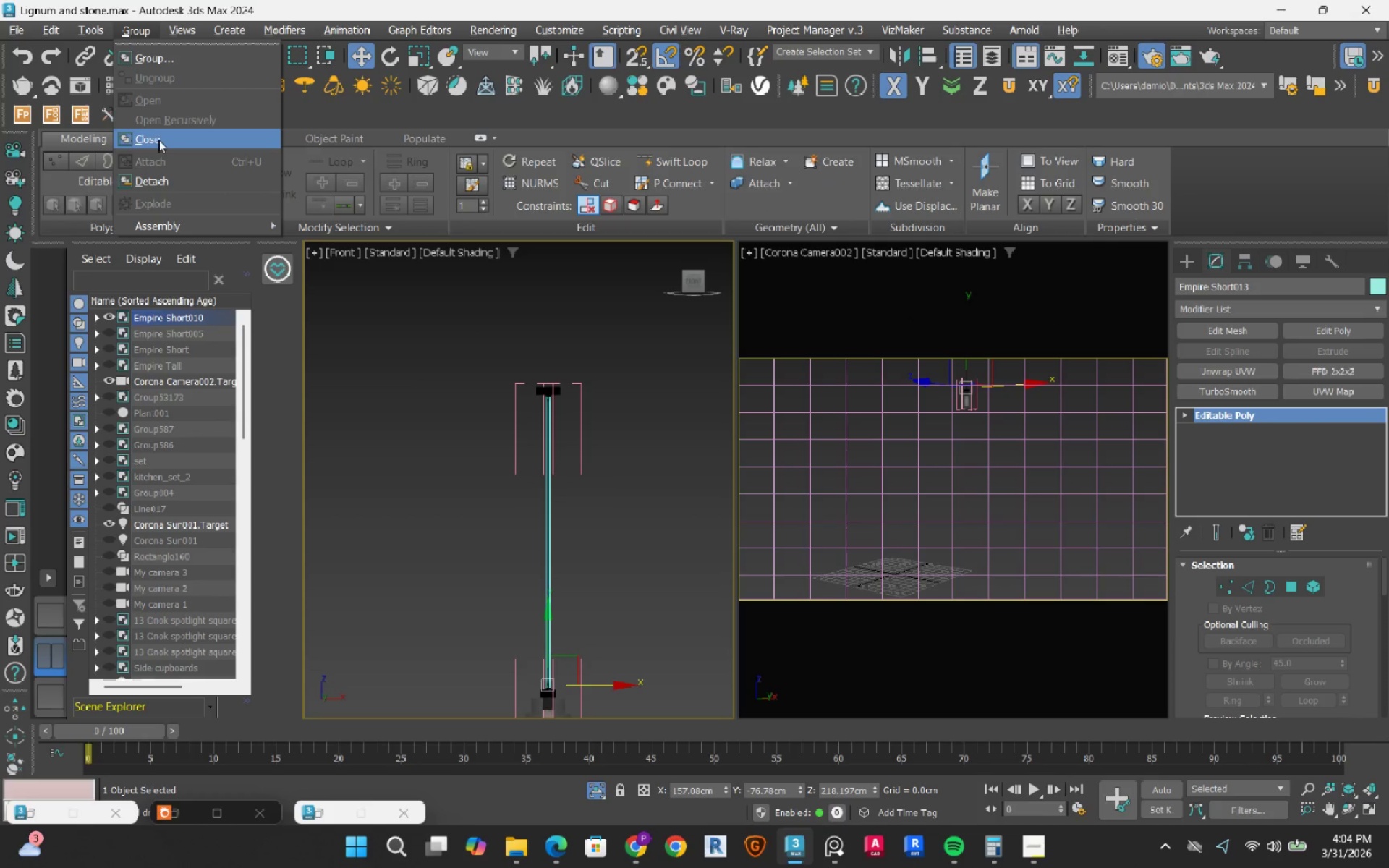 
left_click([158, 140])
 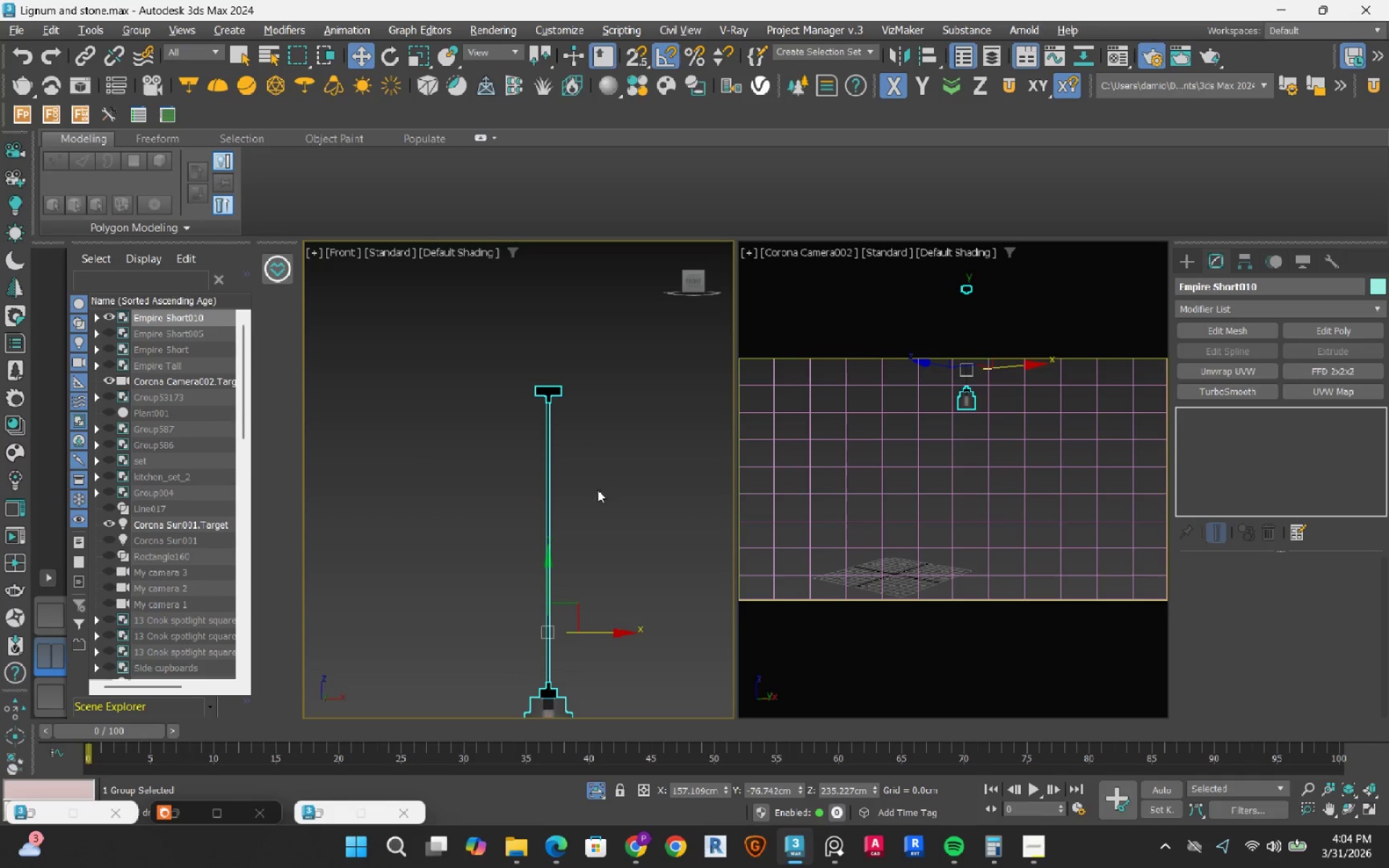 
left_click_drag(start_coordinate=[629, 511], to_coordinate=[632, 511])
 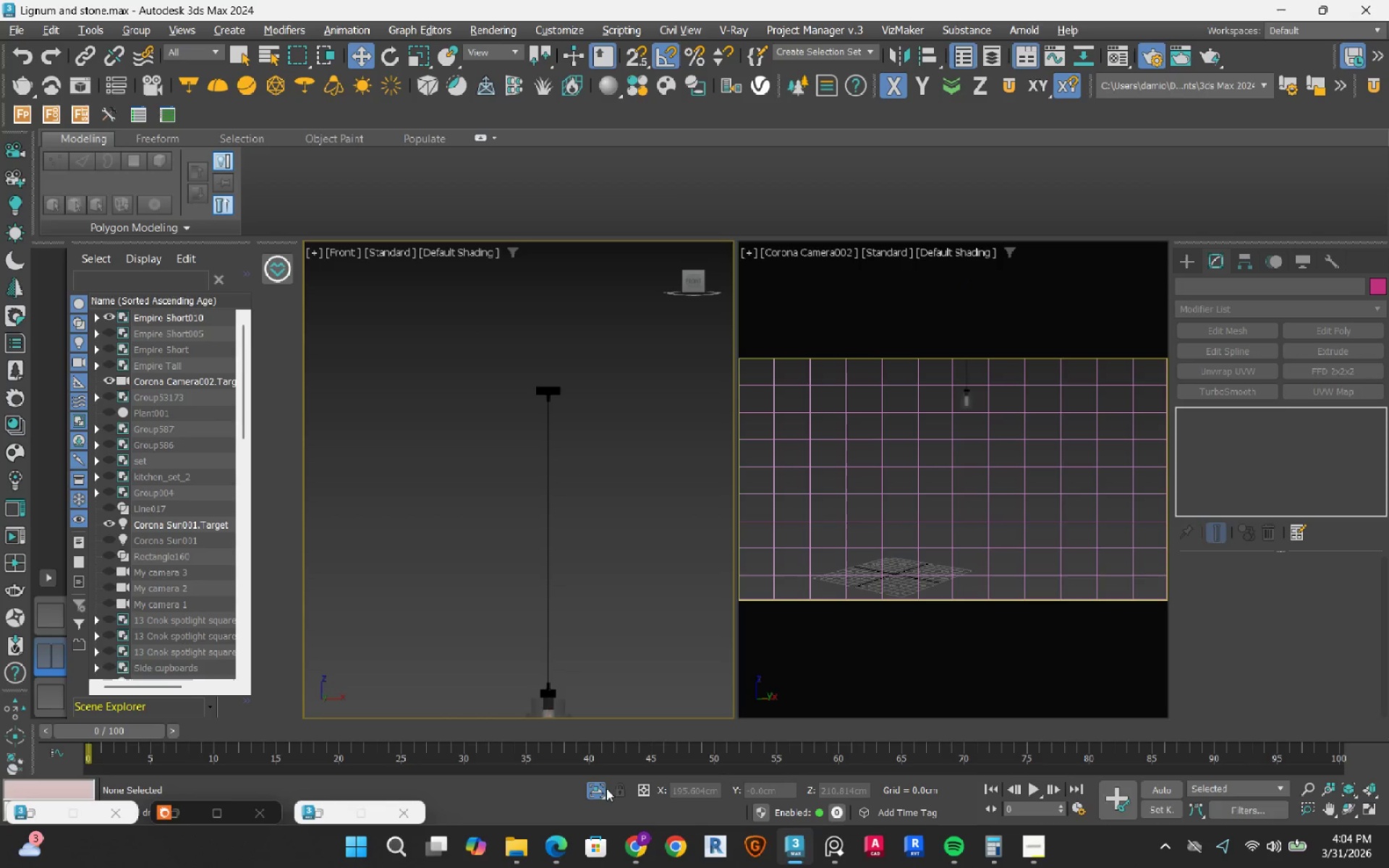 
left_click([599, 791])
 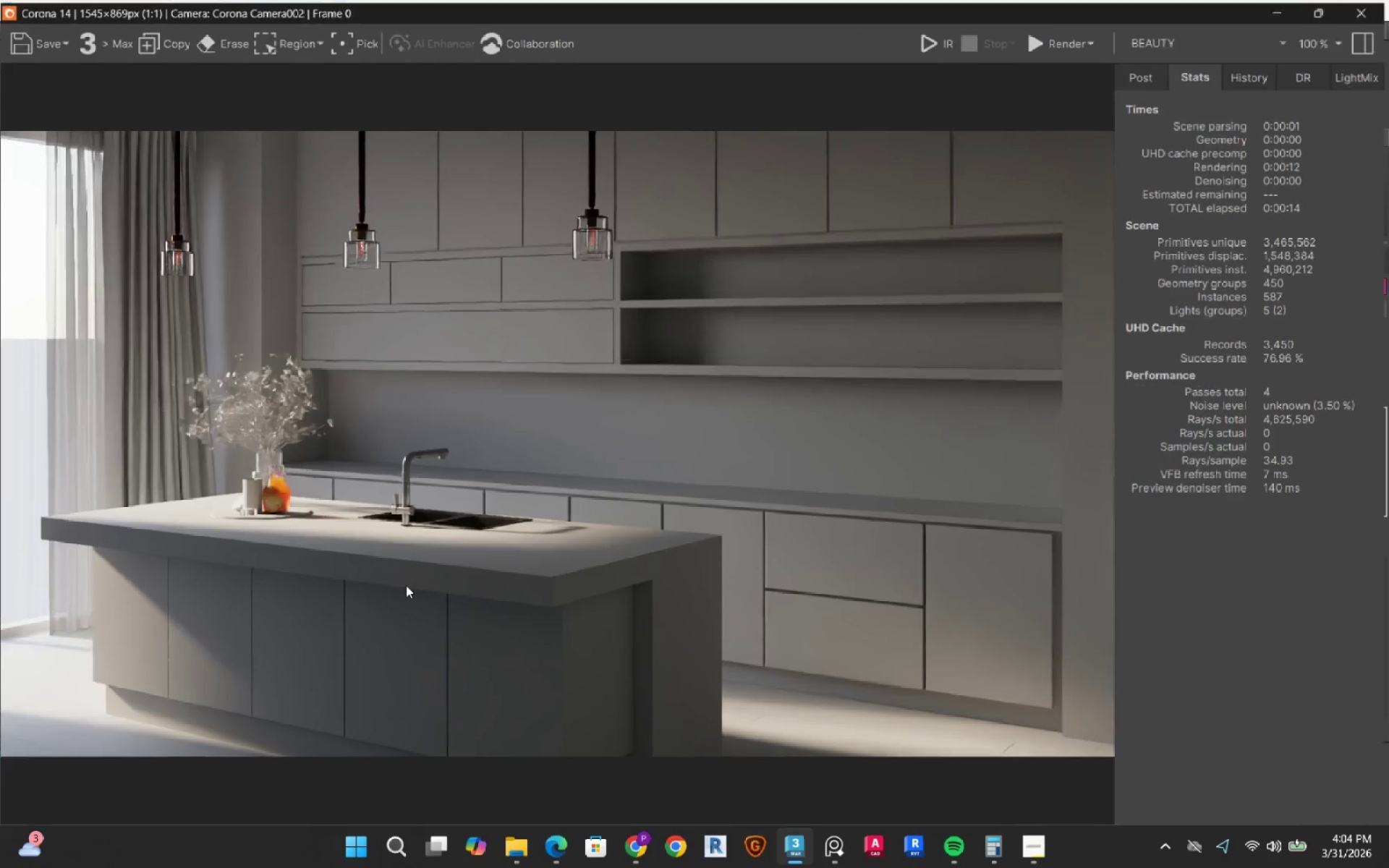 
left_click([938, 53])
 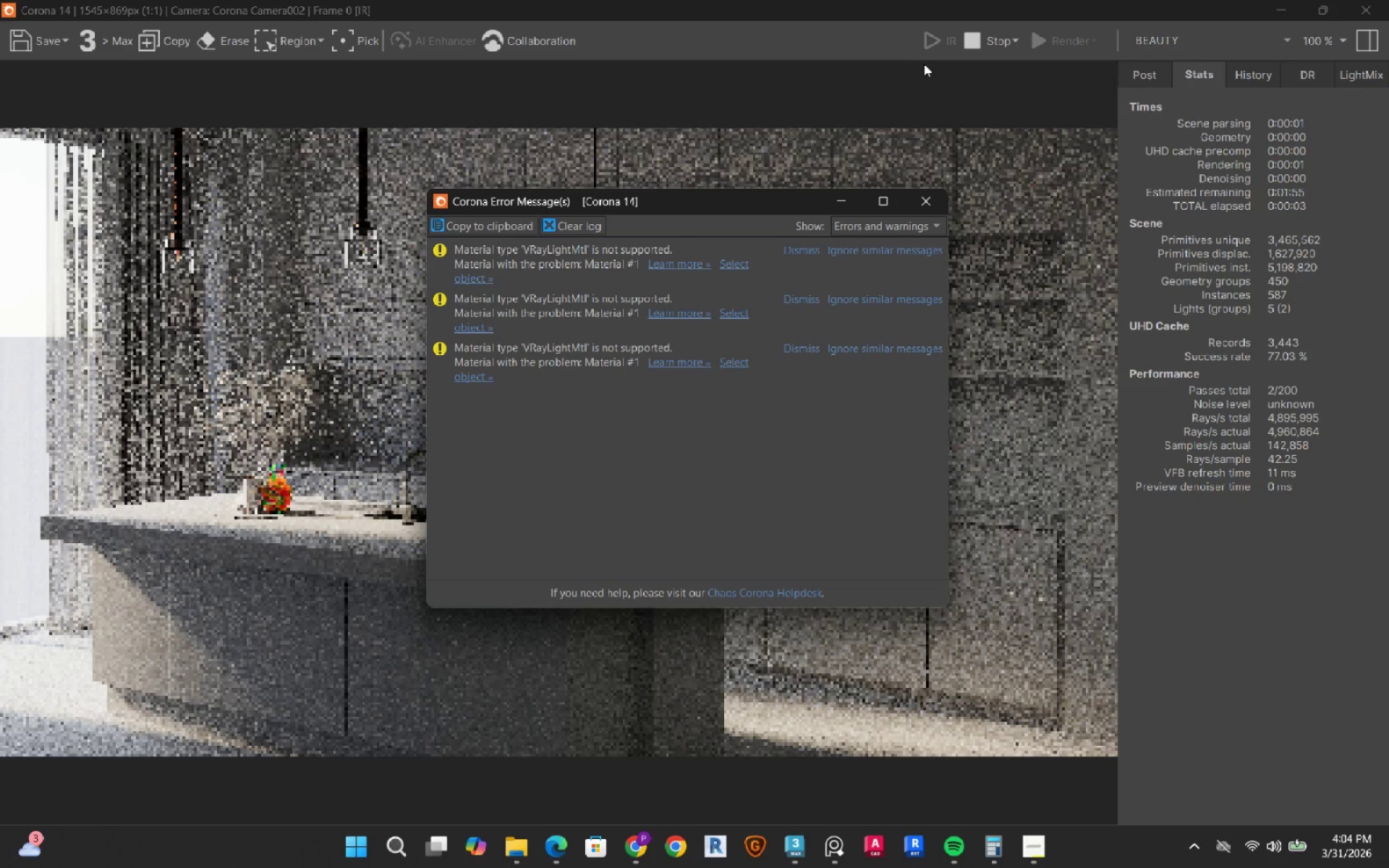 
wait(10.19)
 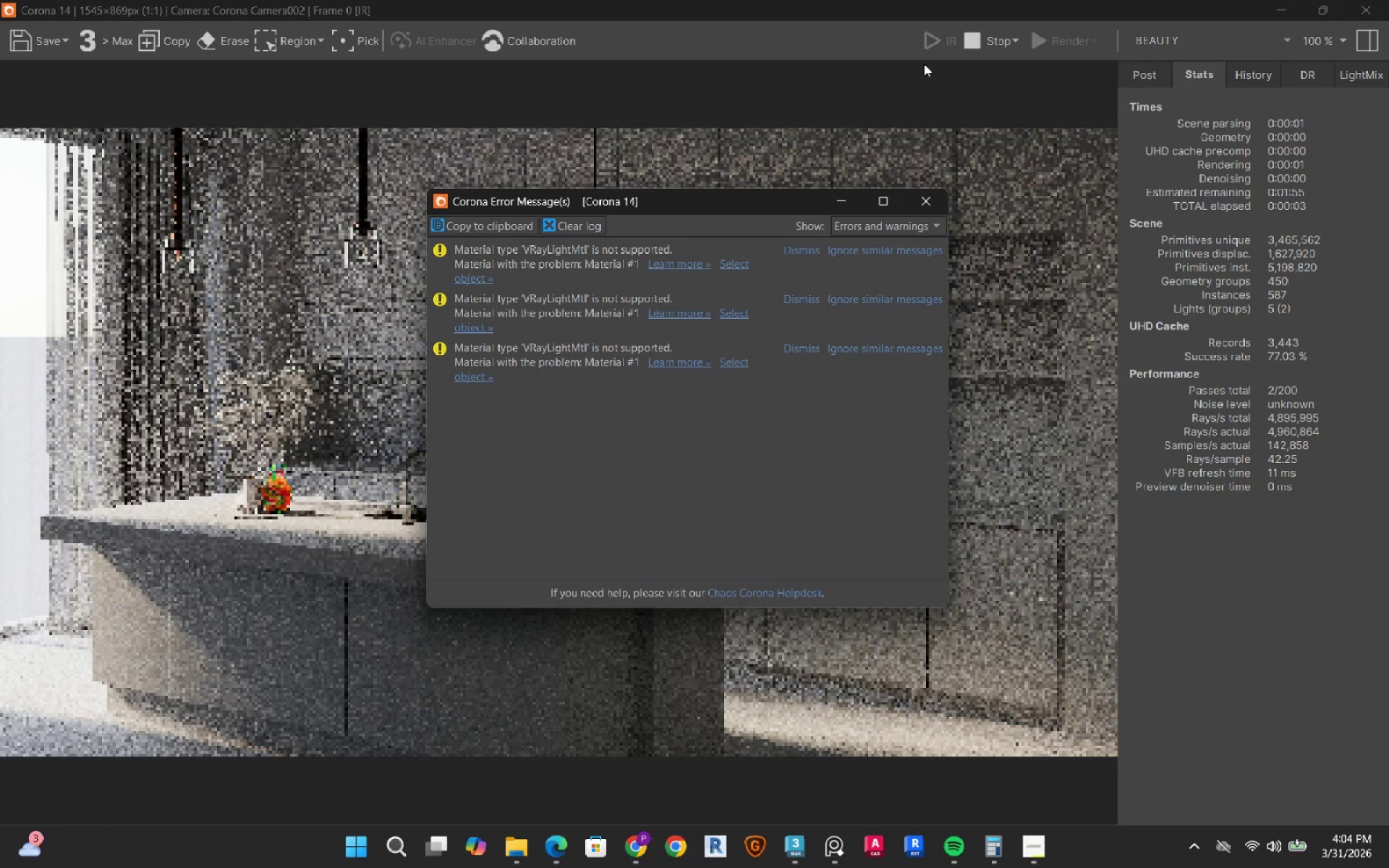 
left_click([930, 193])
 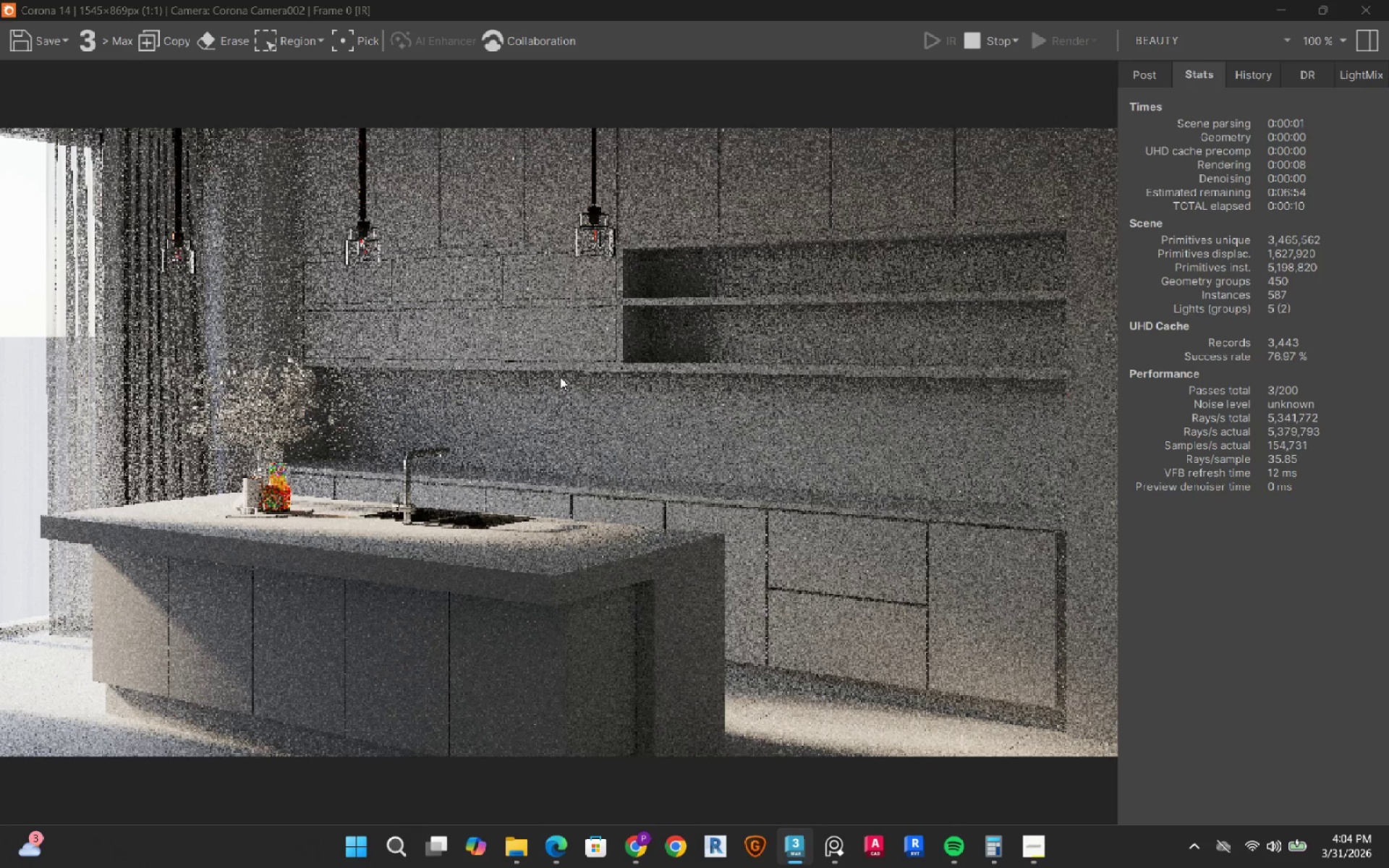 
scroll: coordinate [560, 377], scroll_direction: down, amount: 1.0
 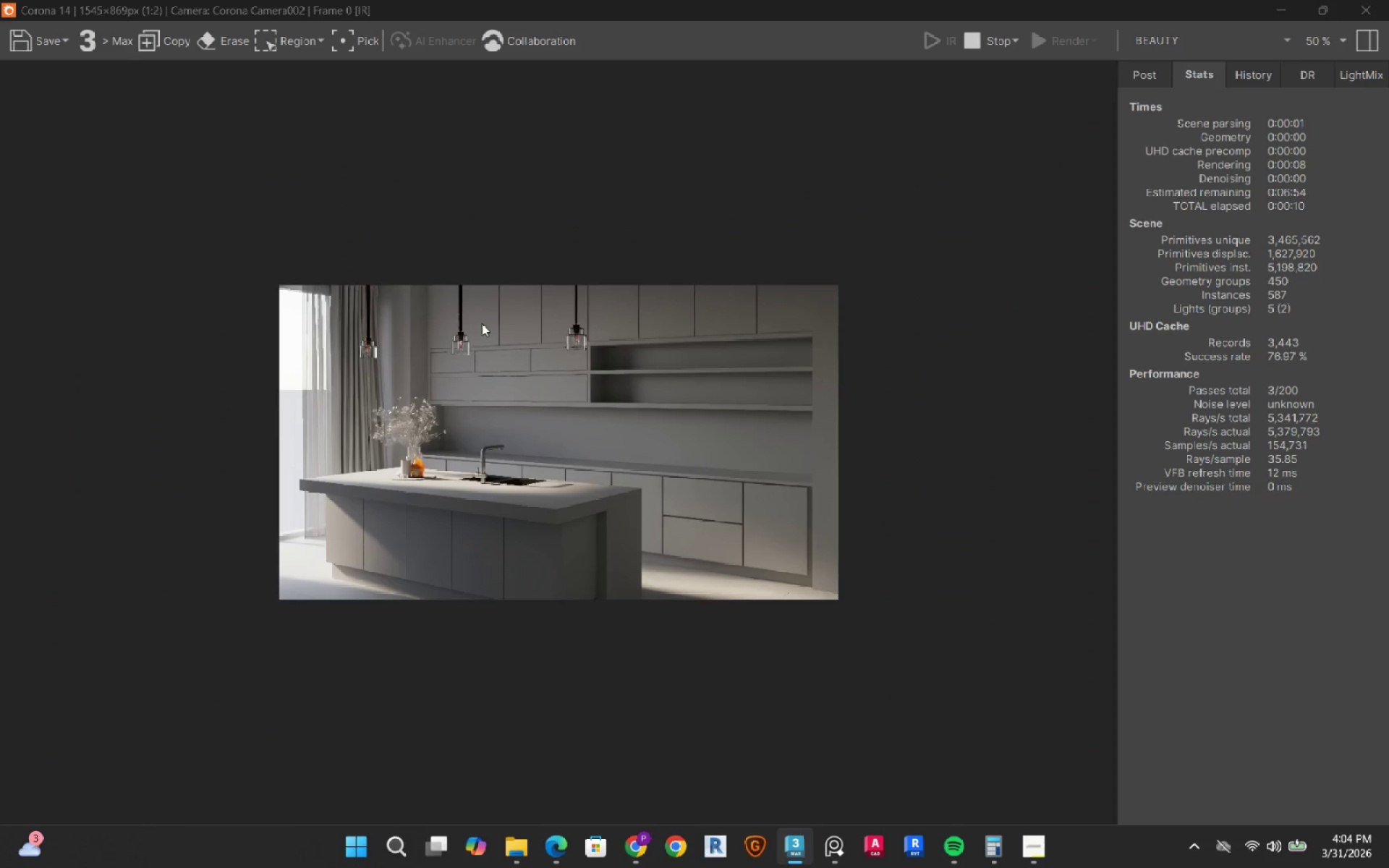 
scroll: coordinate [442, 311], scroll_direction: up, amount: 2.0
 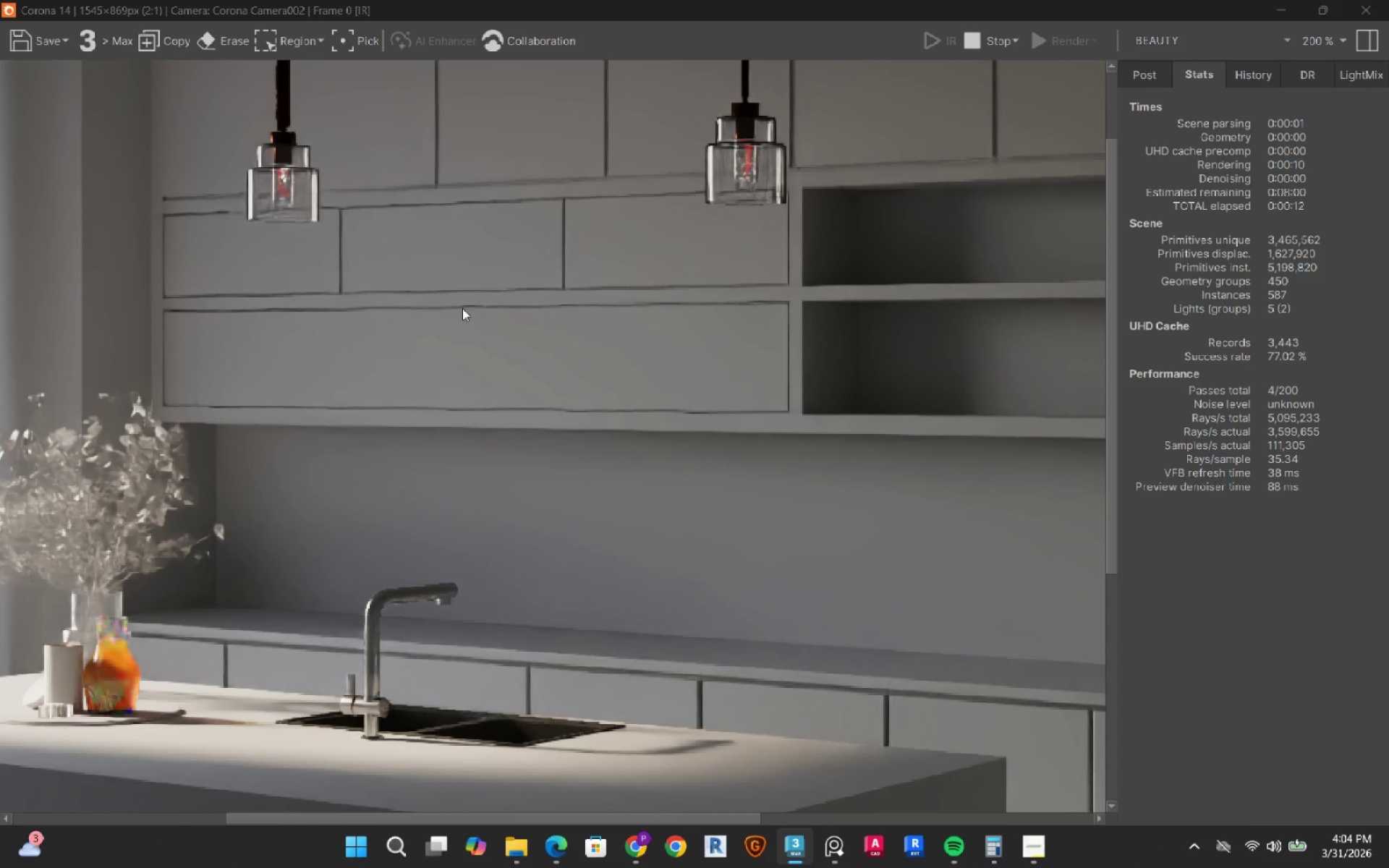 
scroll: coordinate [462, 308], scroll_direction: down, amount: 1.0
 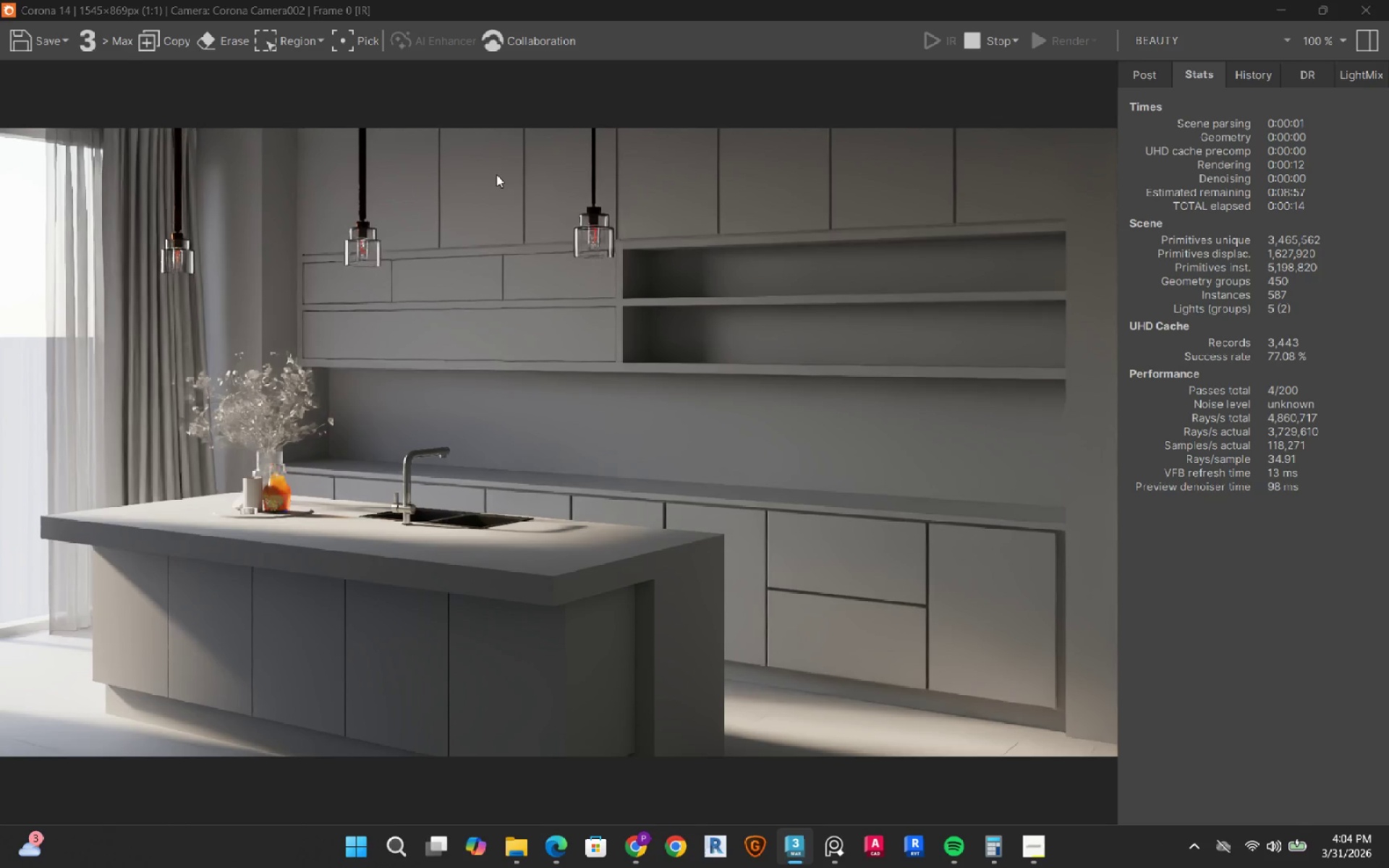 
scroll: coordinate [595, 187], scroll_direction: up, amount: 1.0
 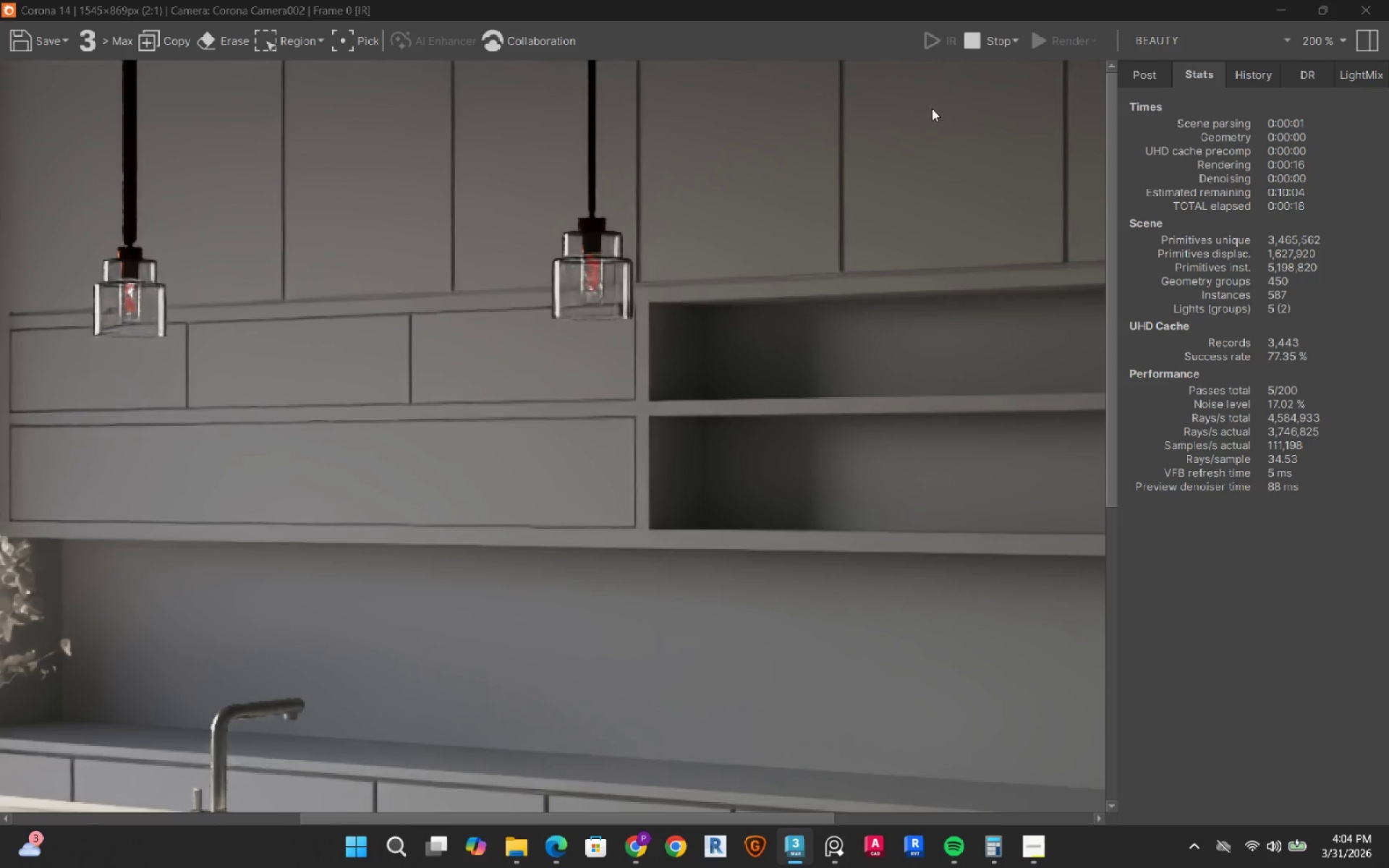 
left_click([993, 42])
 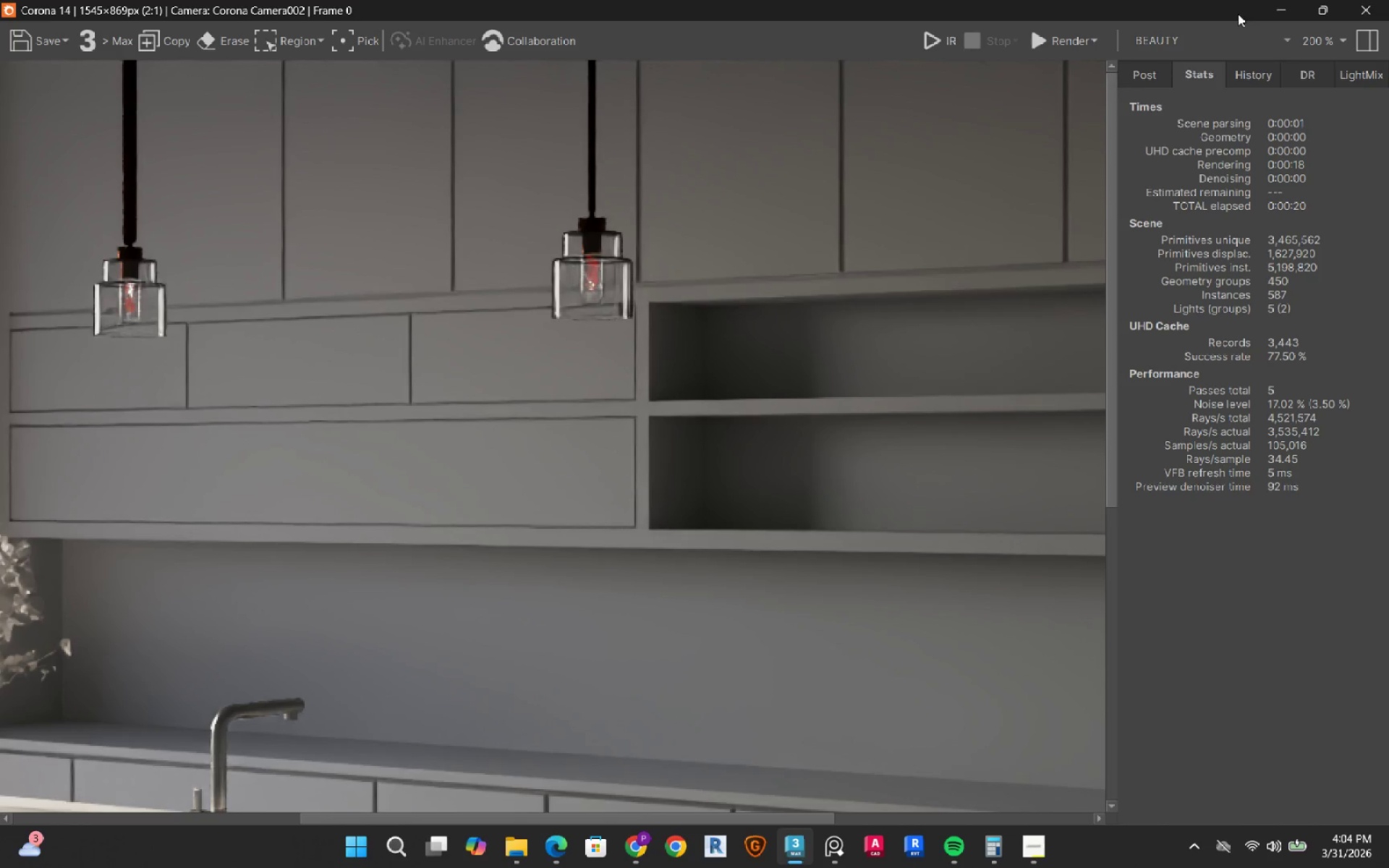 
left_click([1283, 8])
 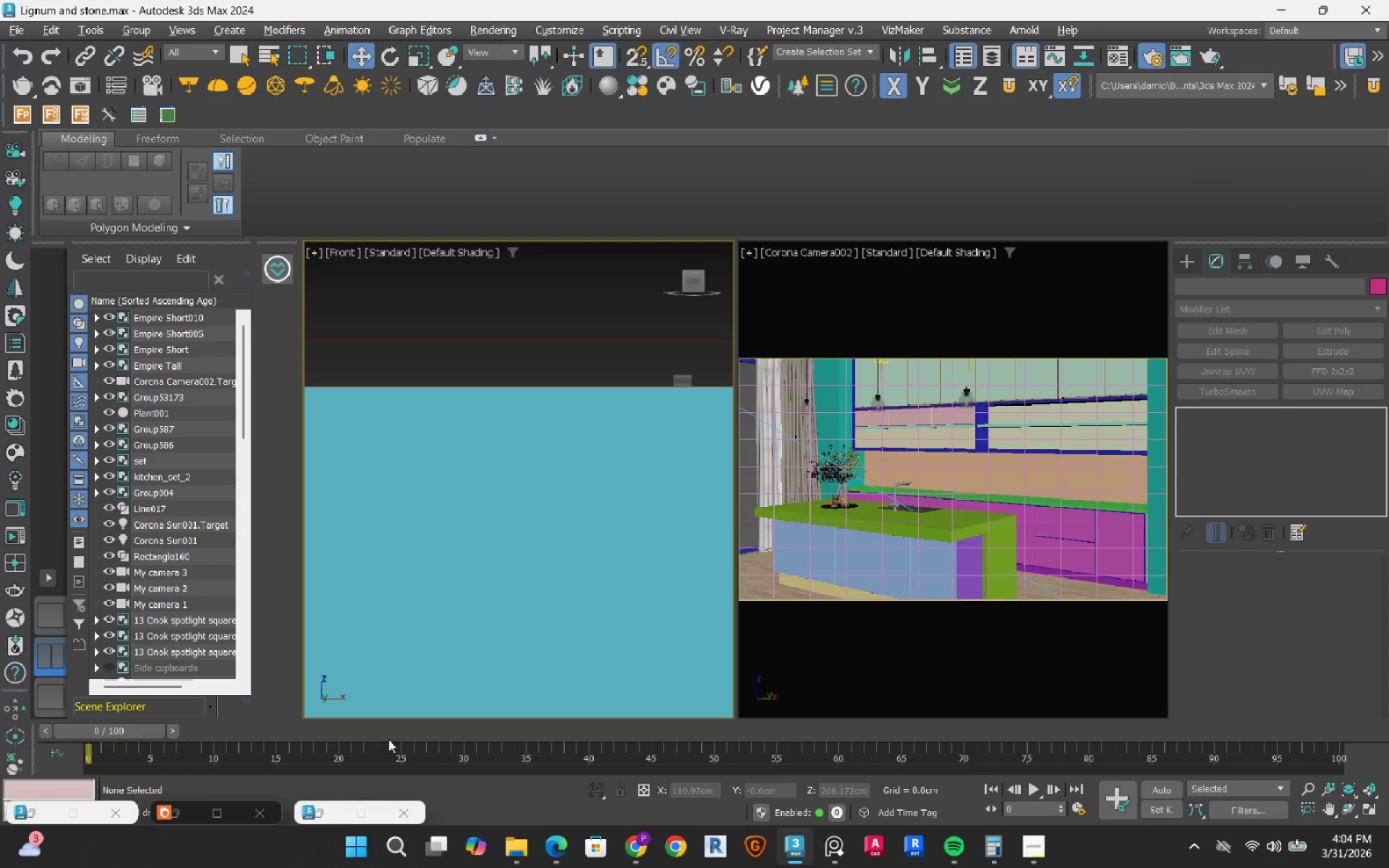 
left_click([328, 817])
 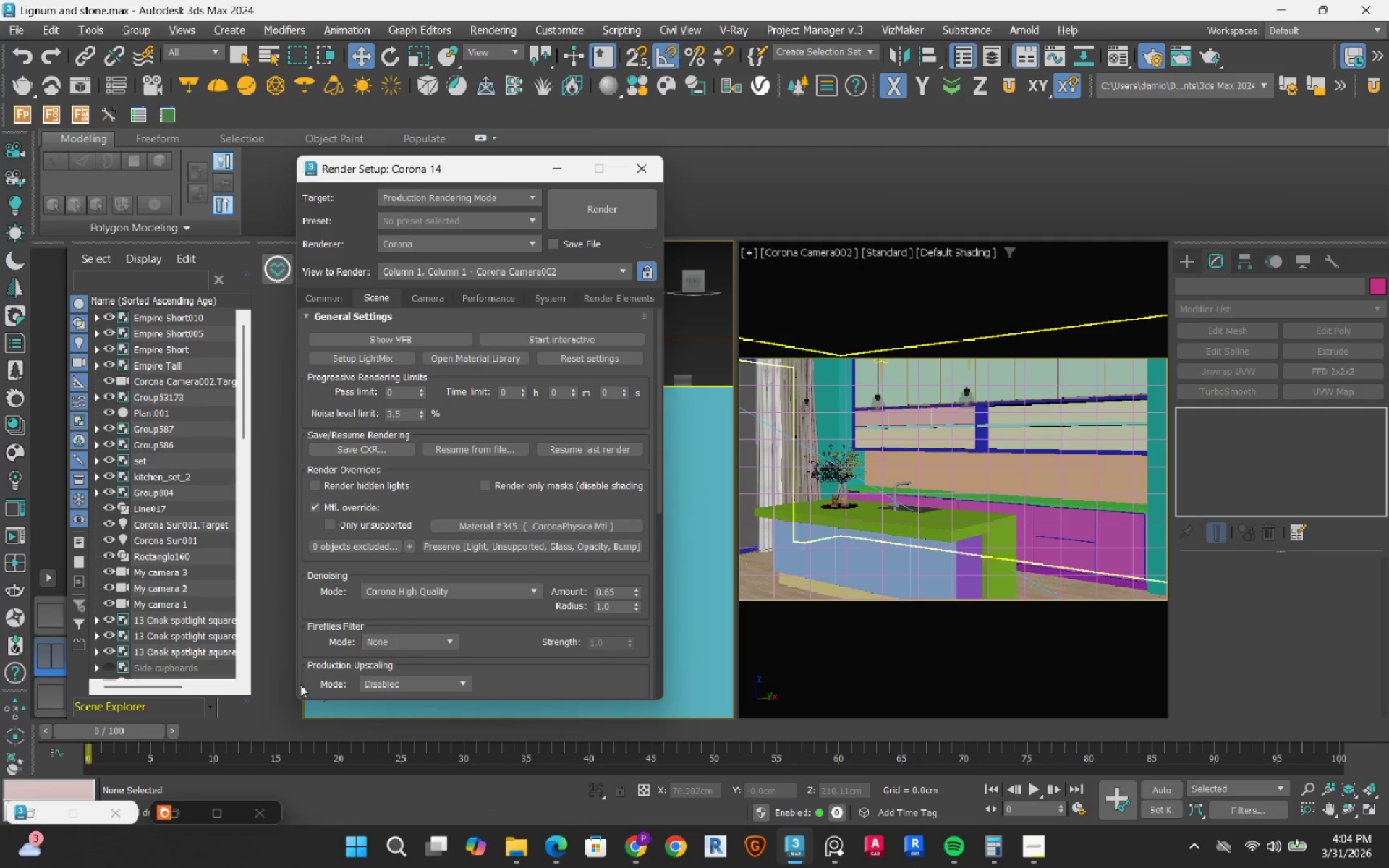 
mouse_move([339, 552])
 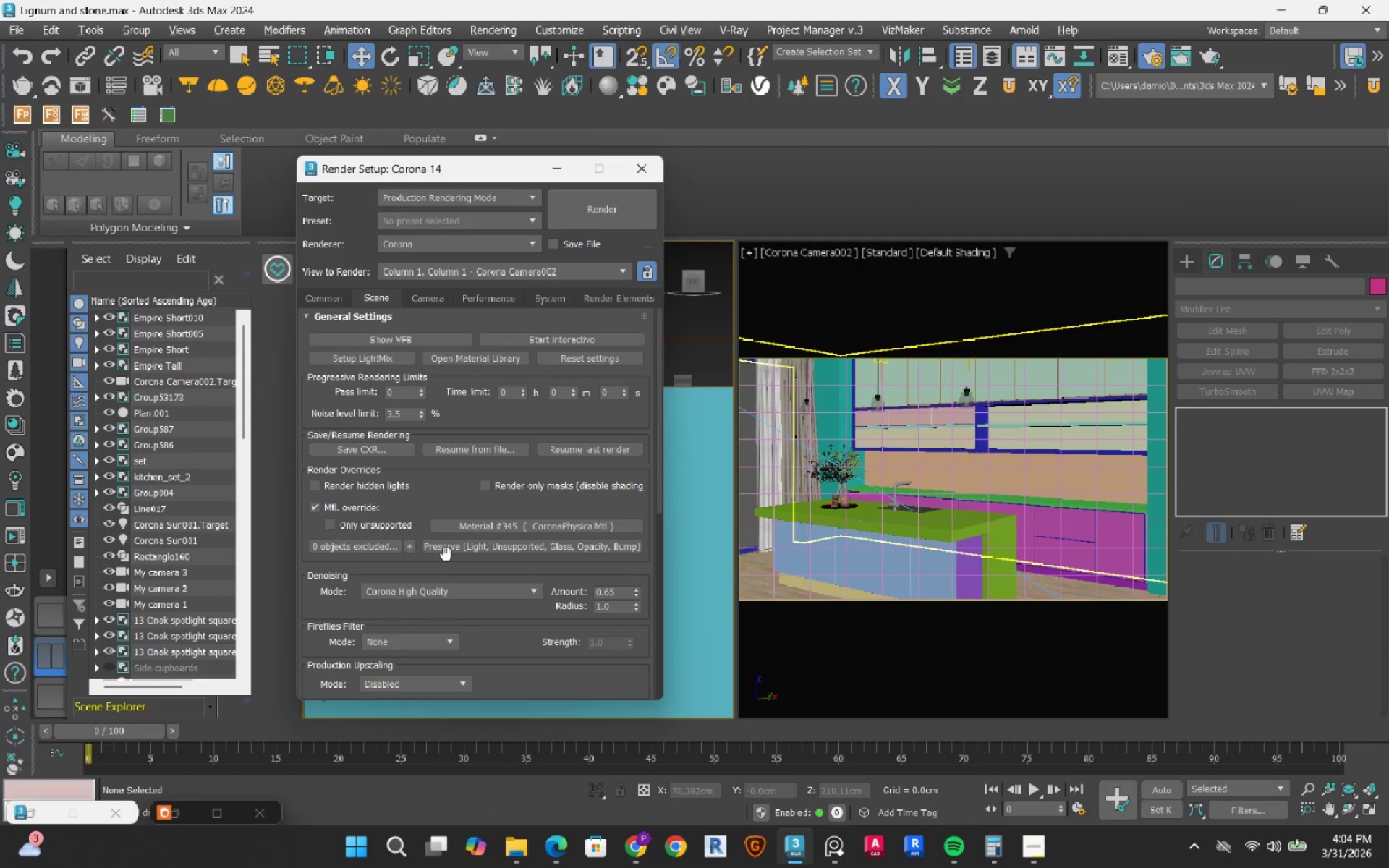 
double_click([446, 548])
 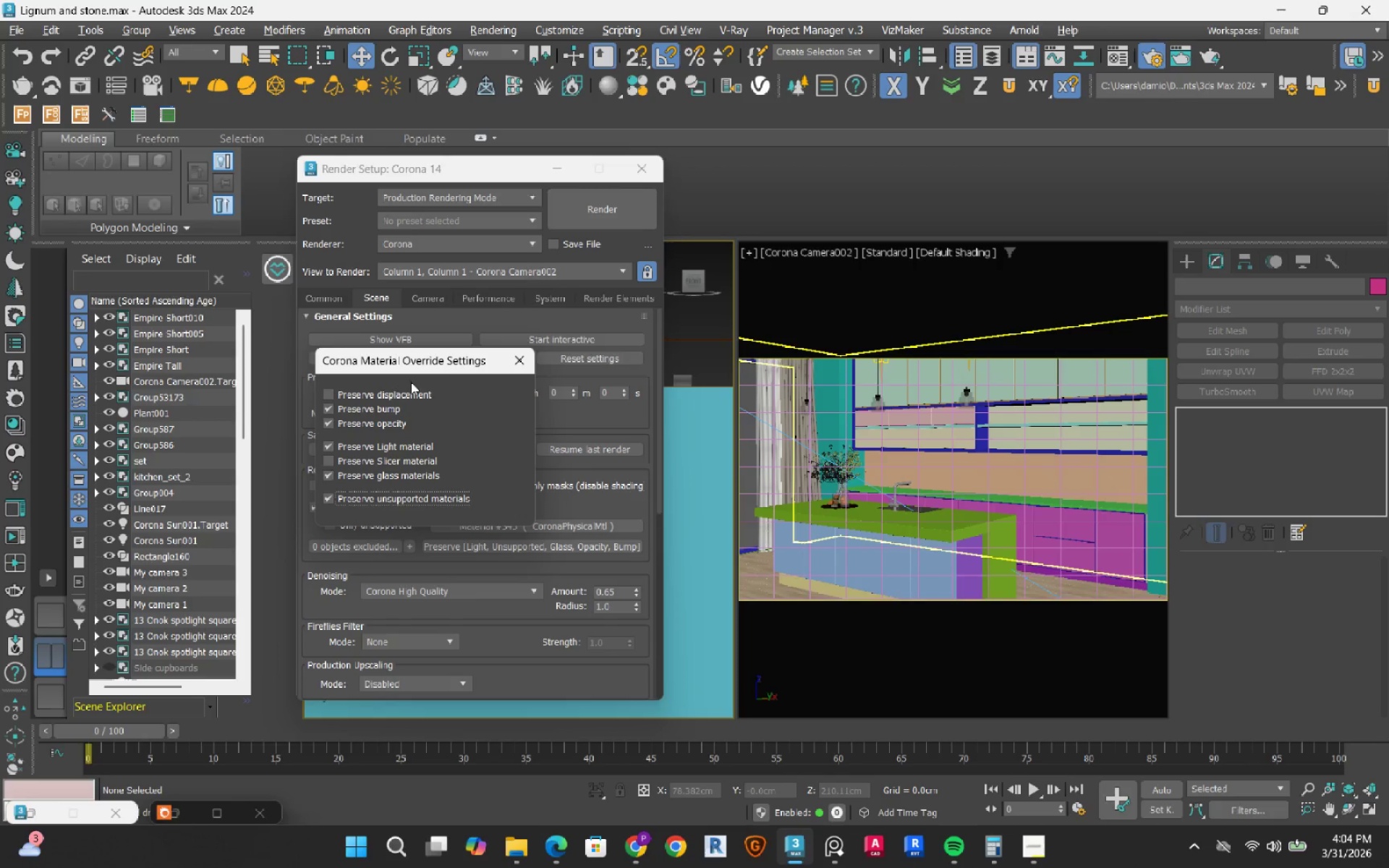 
left_click([519, 352])
 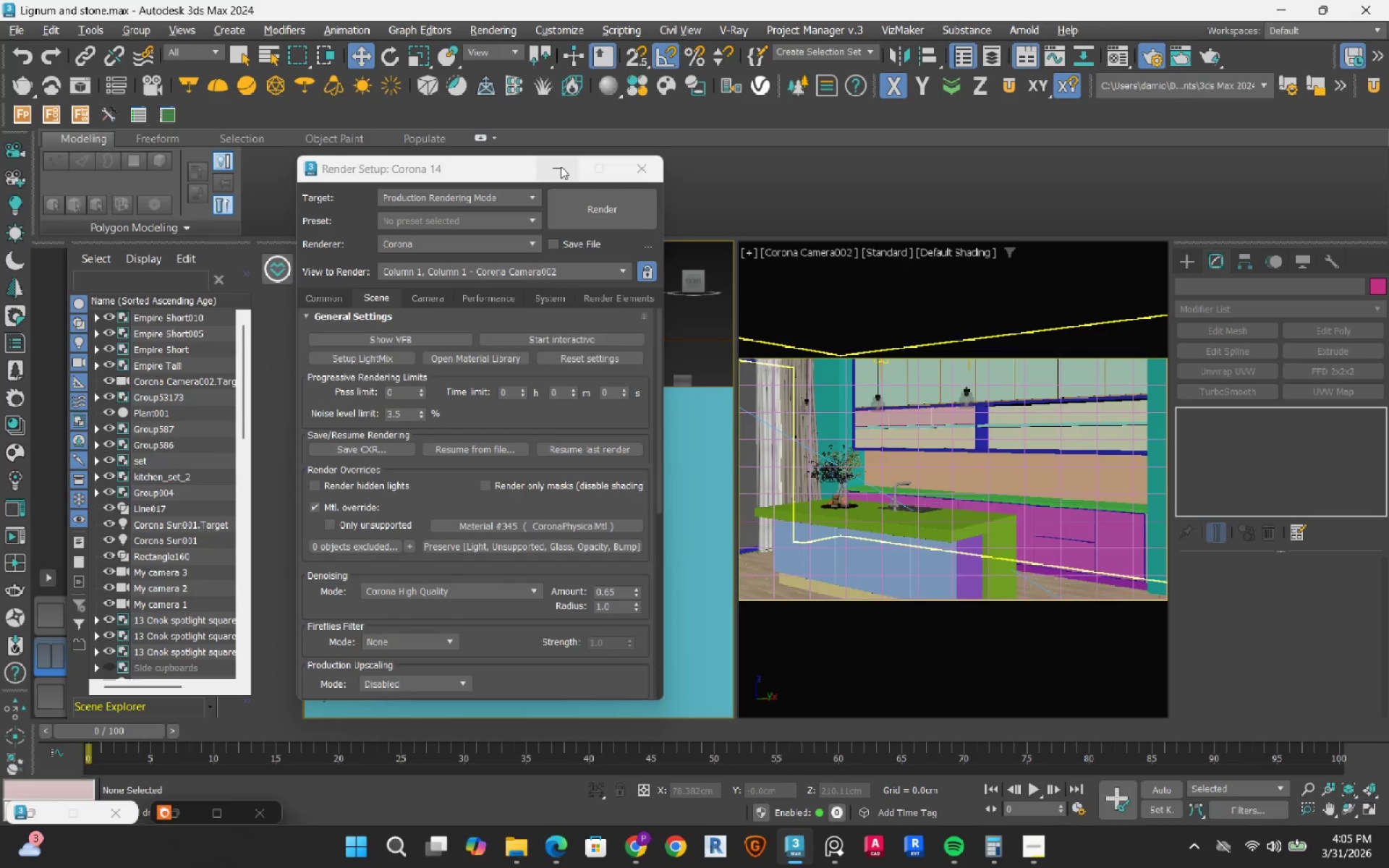 
left_click([561, 166])
 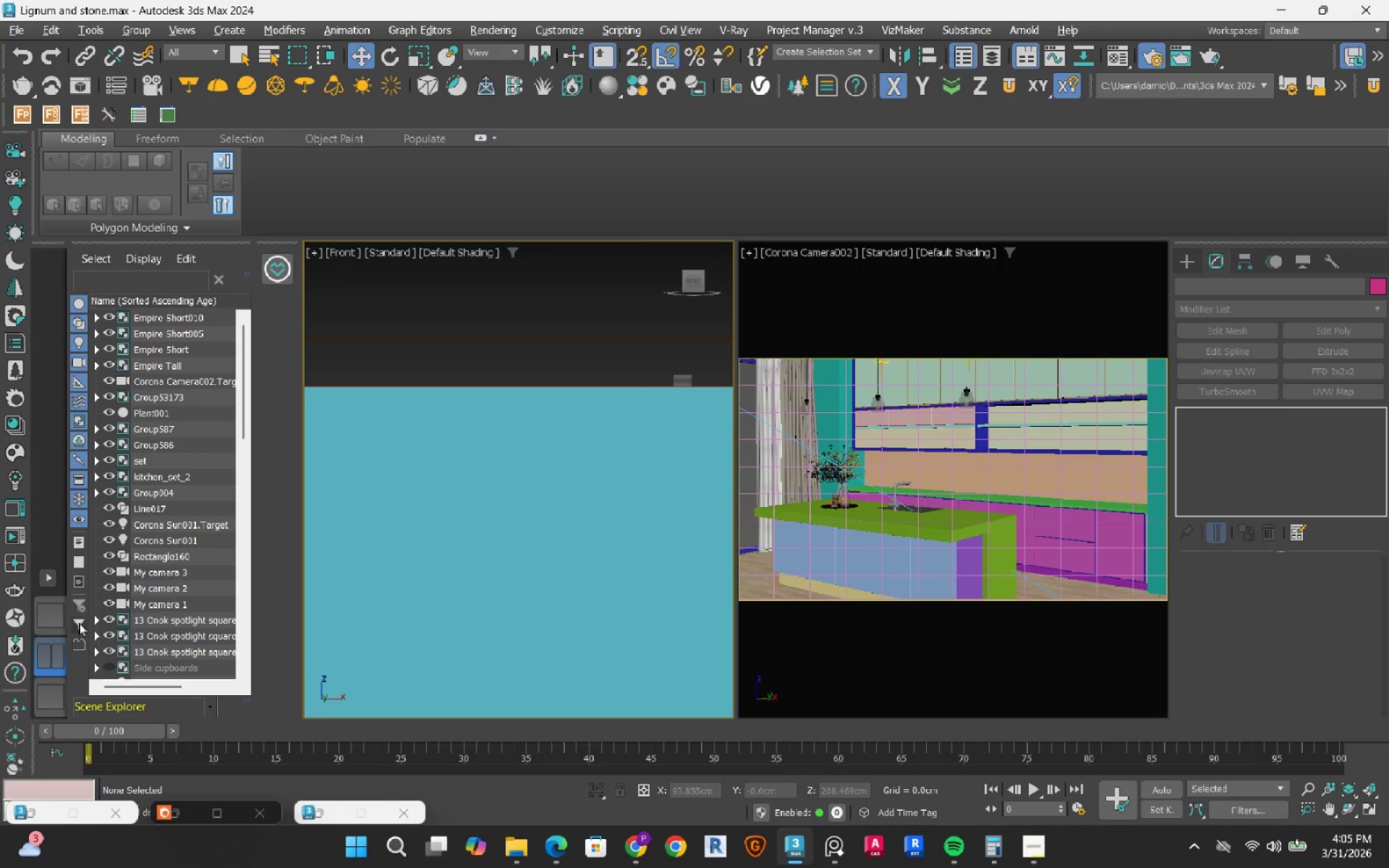 
left_click([62, 613])
 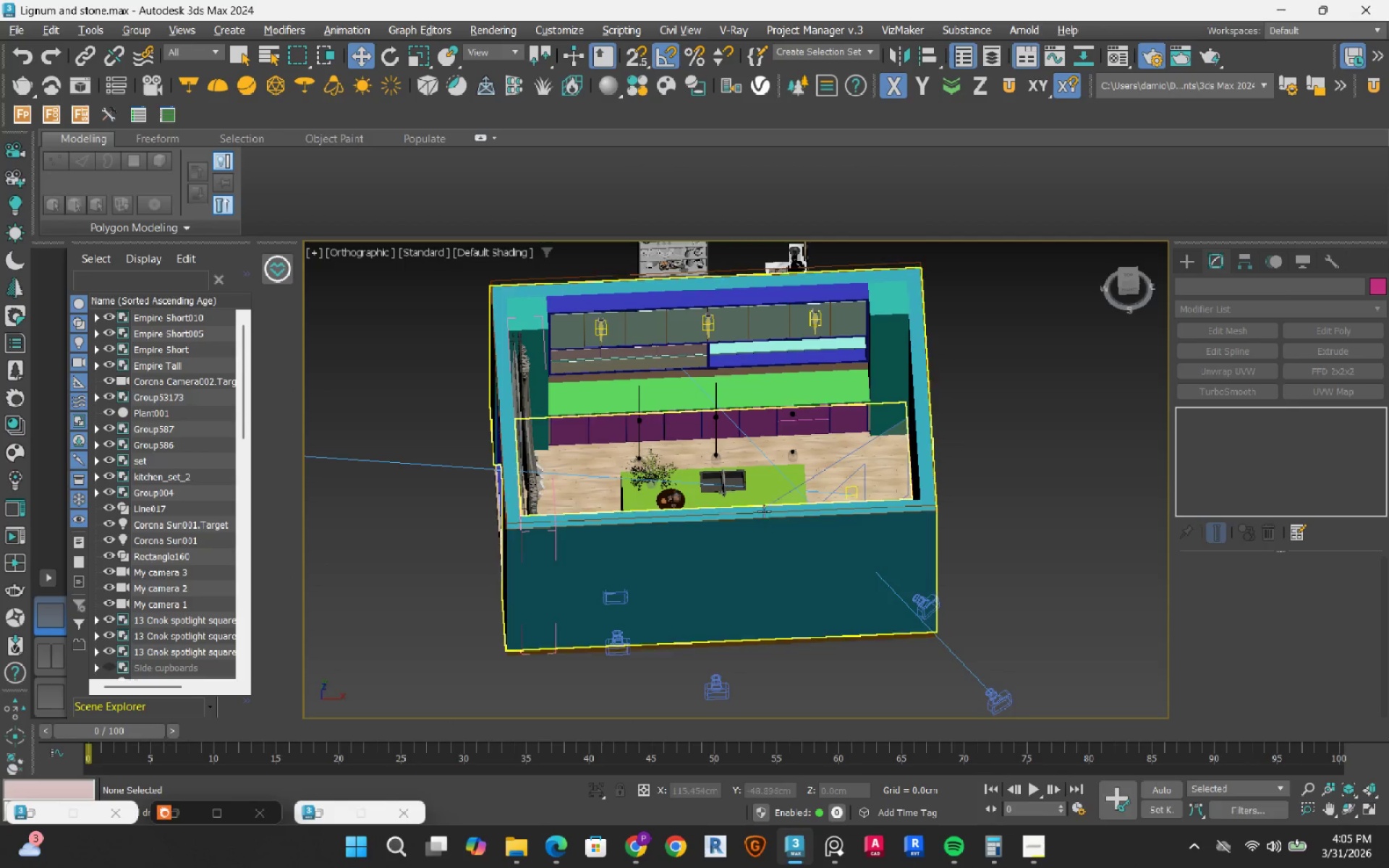 
scroll: coordinate [581, 463], scroll_direction: up, amount: 6.0
 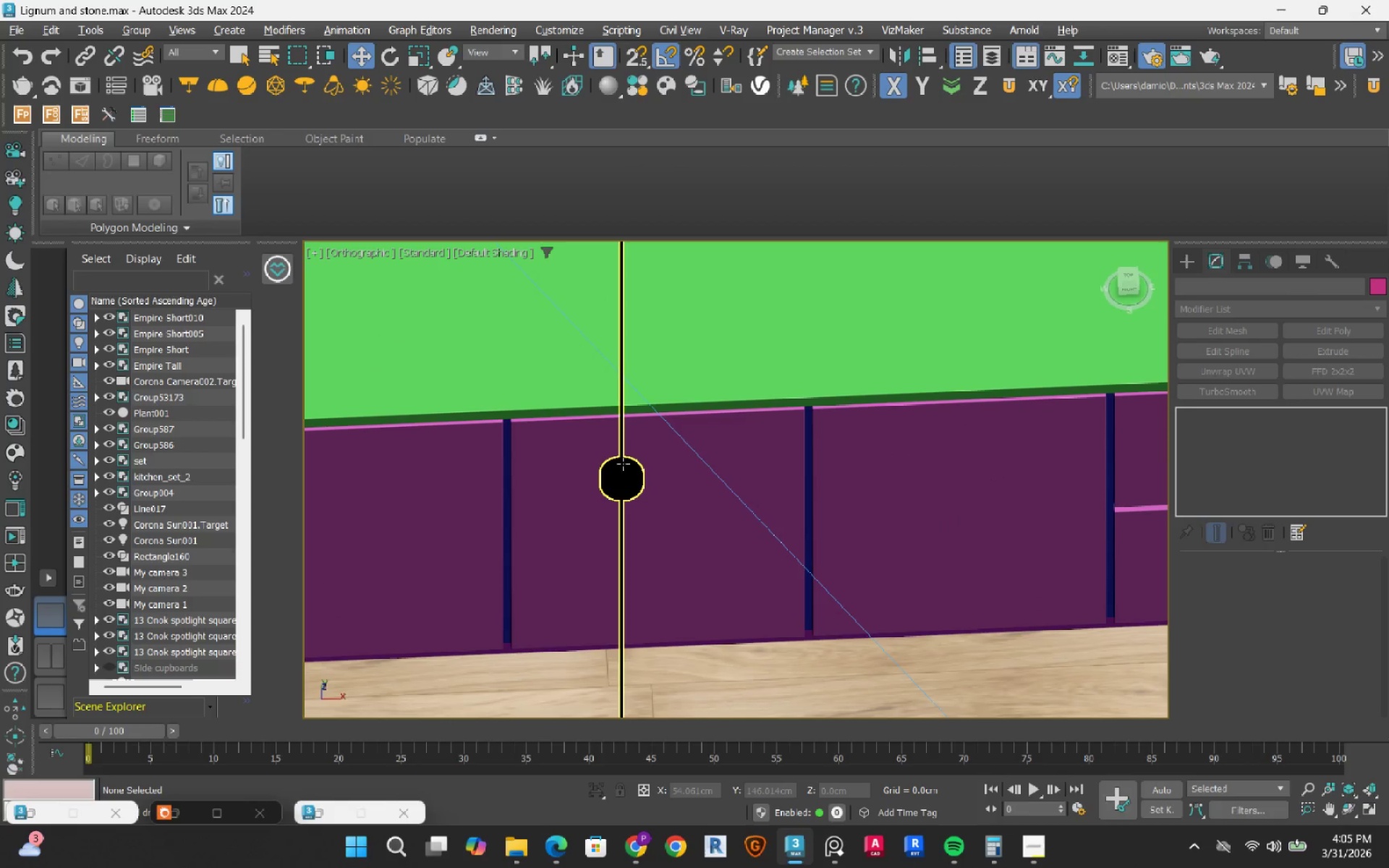 
scroll: coordinate [617, 475], scroll_direction: down, amount: 3.0
 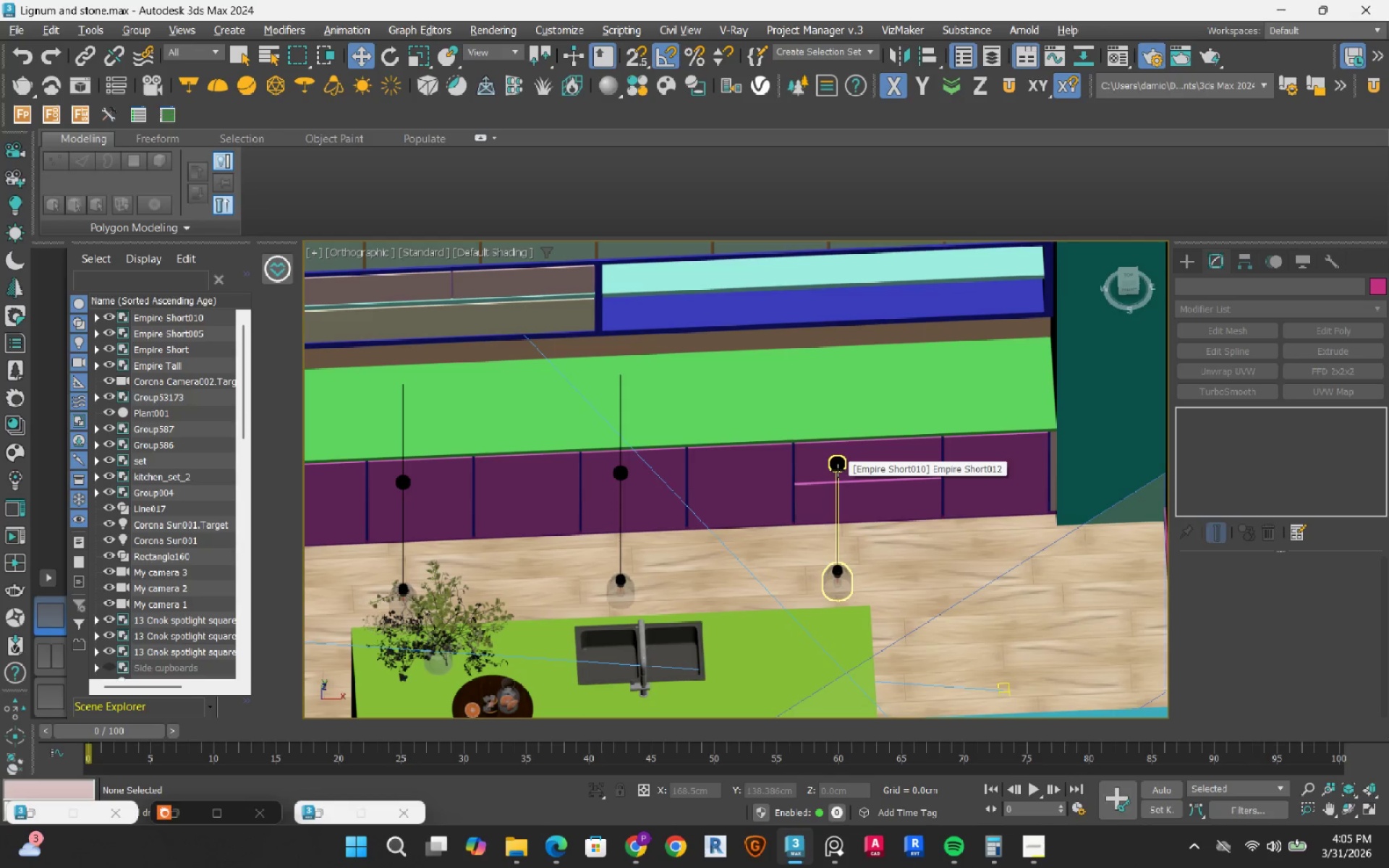 
scroll: coordinate [599, 485], scroll_direction: up, amount: 2.0
 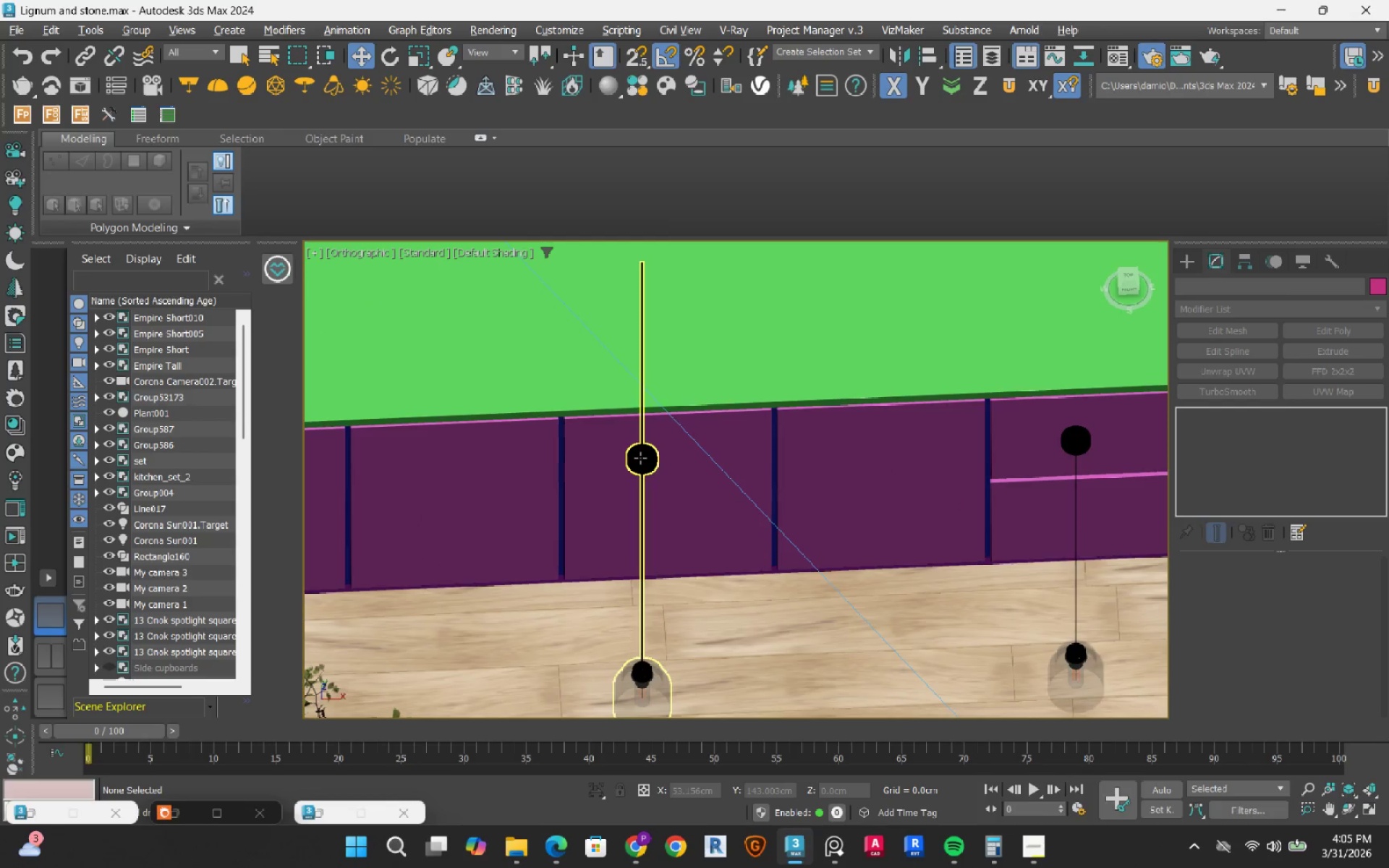 
left_click([640, 458])
 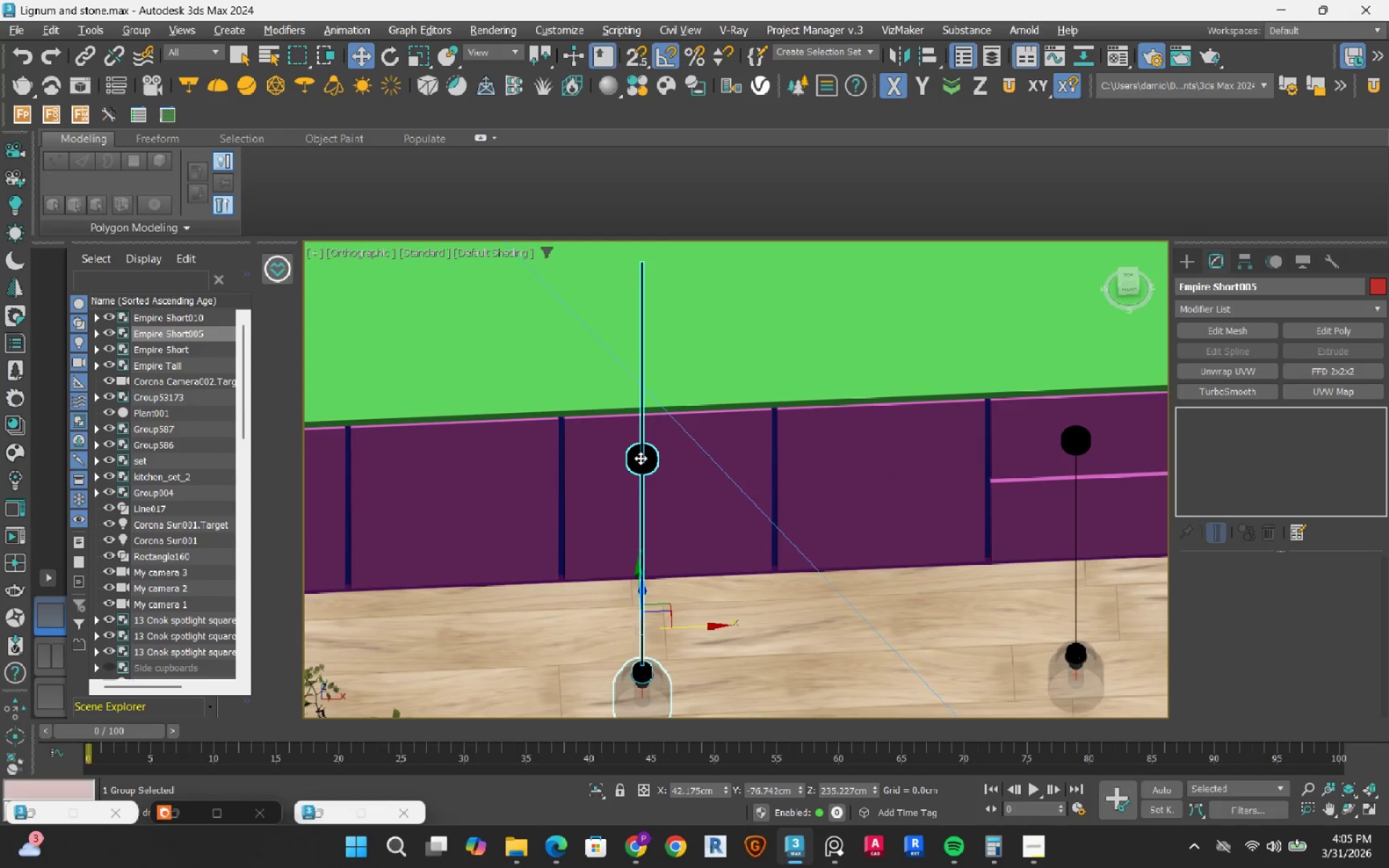 
hold_key(key=ControlLeft, duration=1.5)
 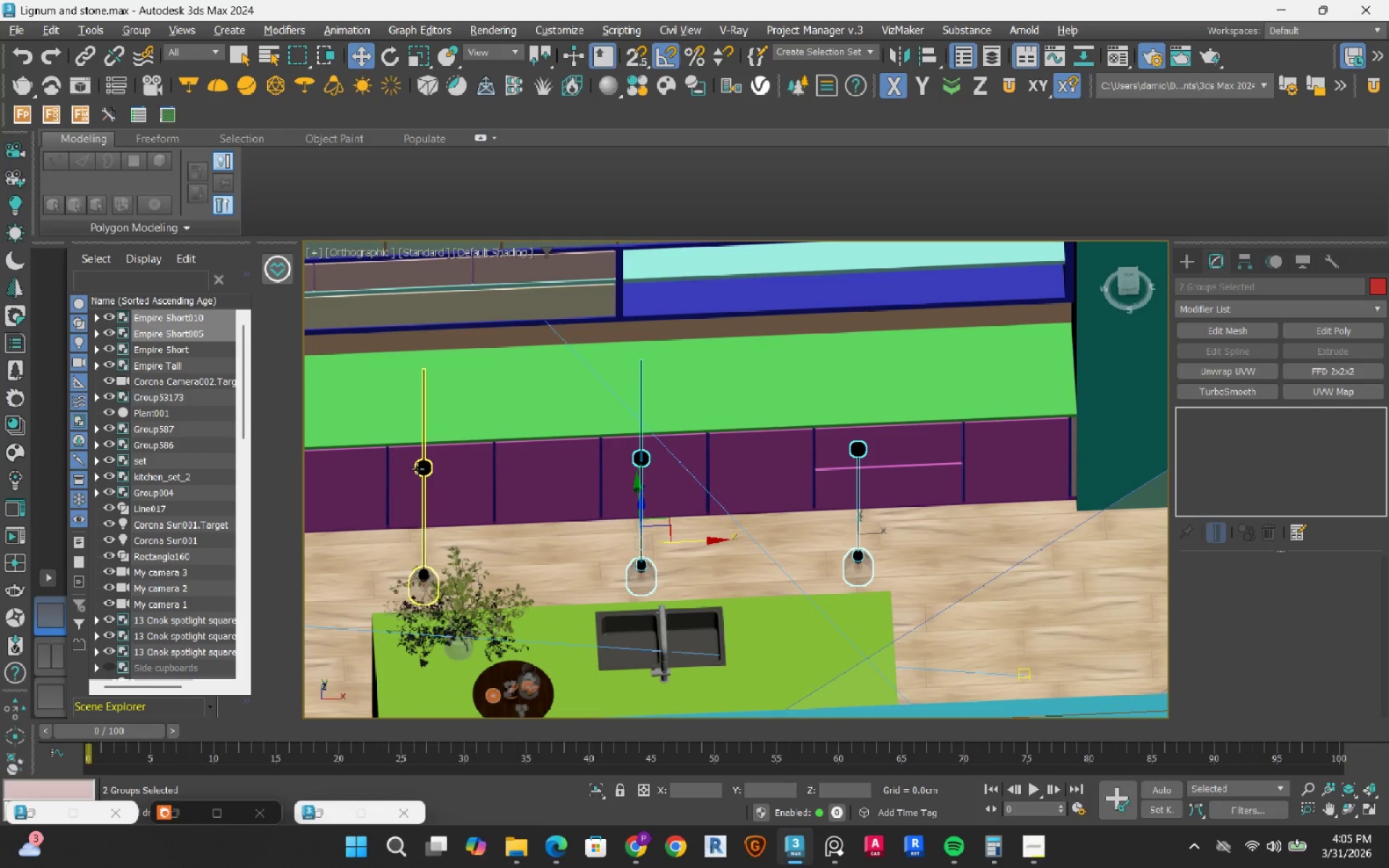 
scroll: coordinate [640, 458], scroll_direction: down, amount: 2.0
 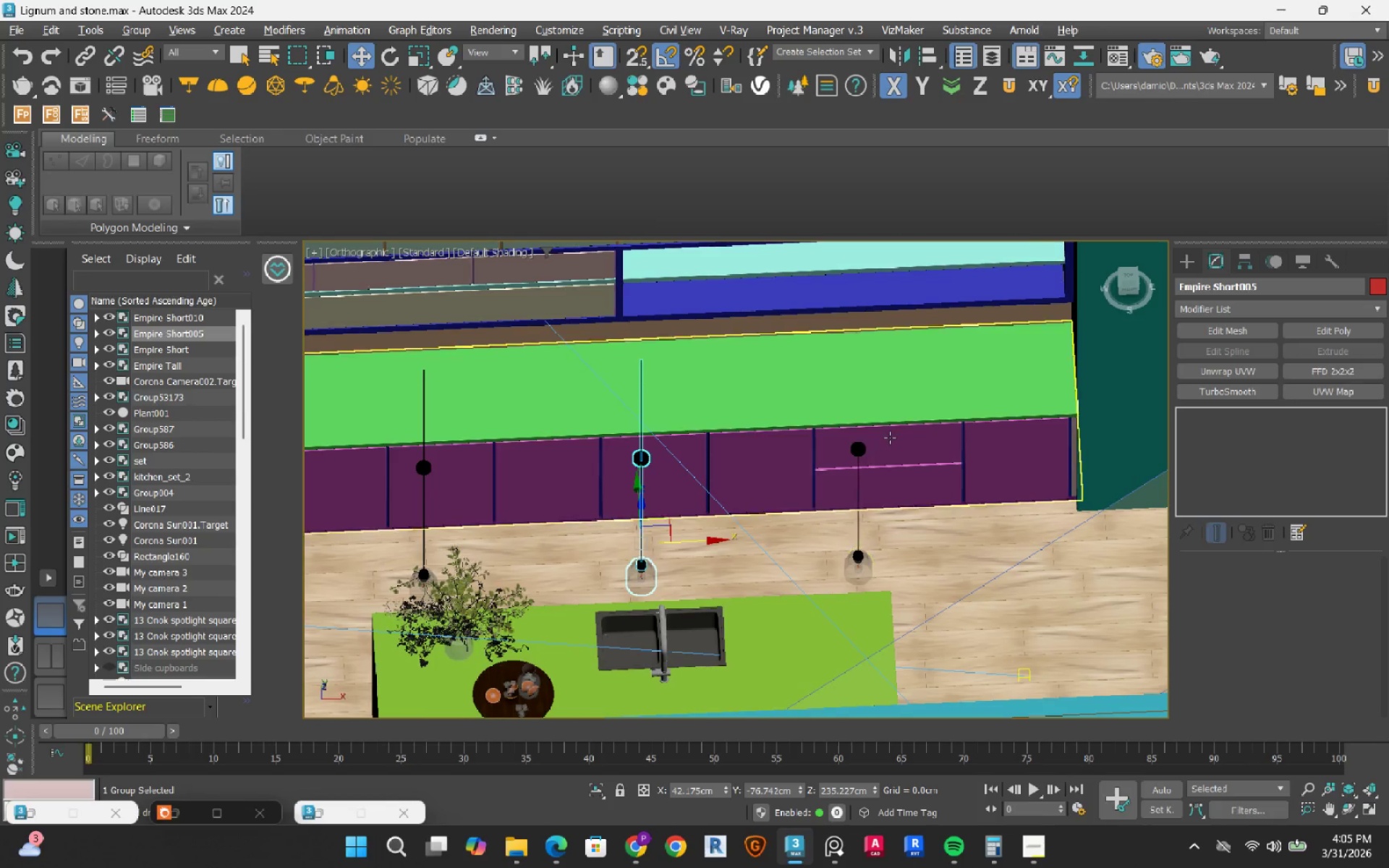 
left_click([855, 451])
 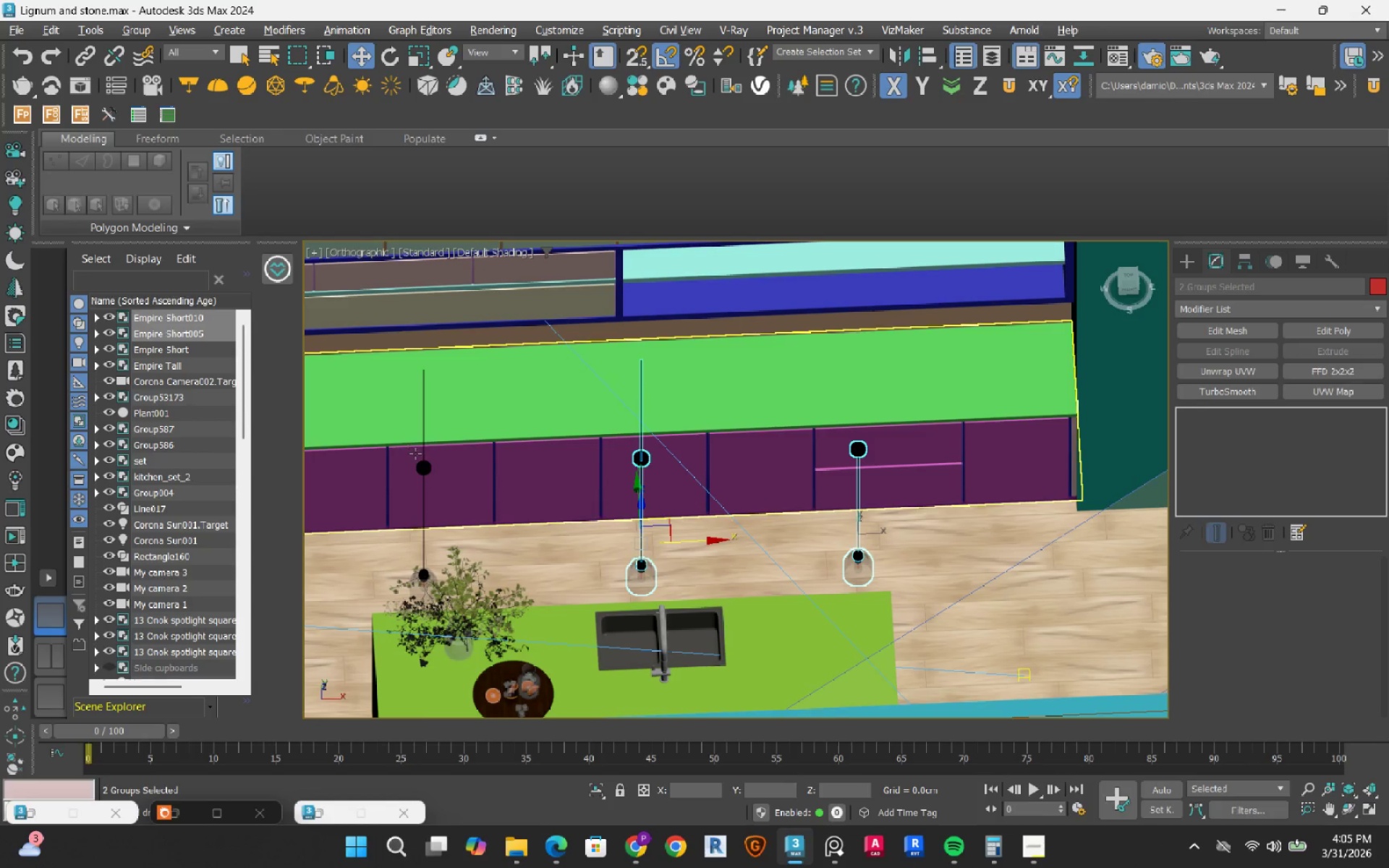 
hold_key(key=ControlLeft, duration=1.05)
left_click([417, 469])
 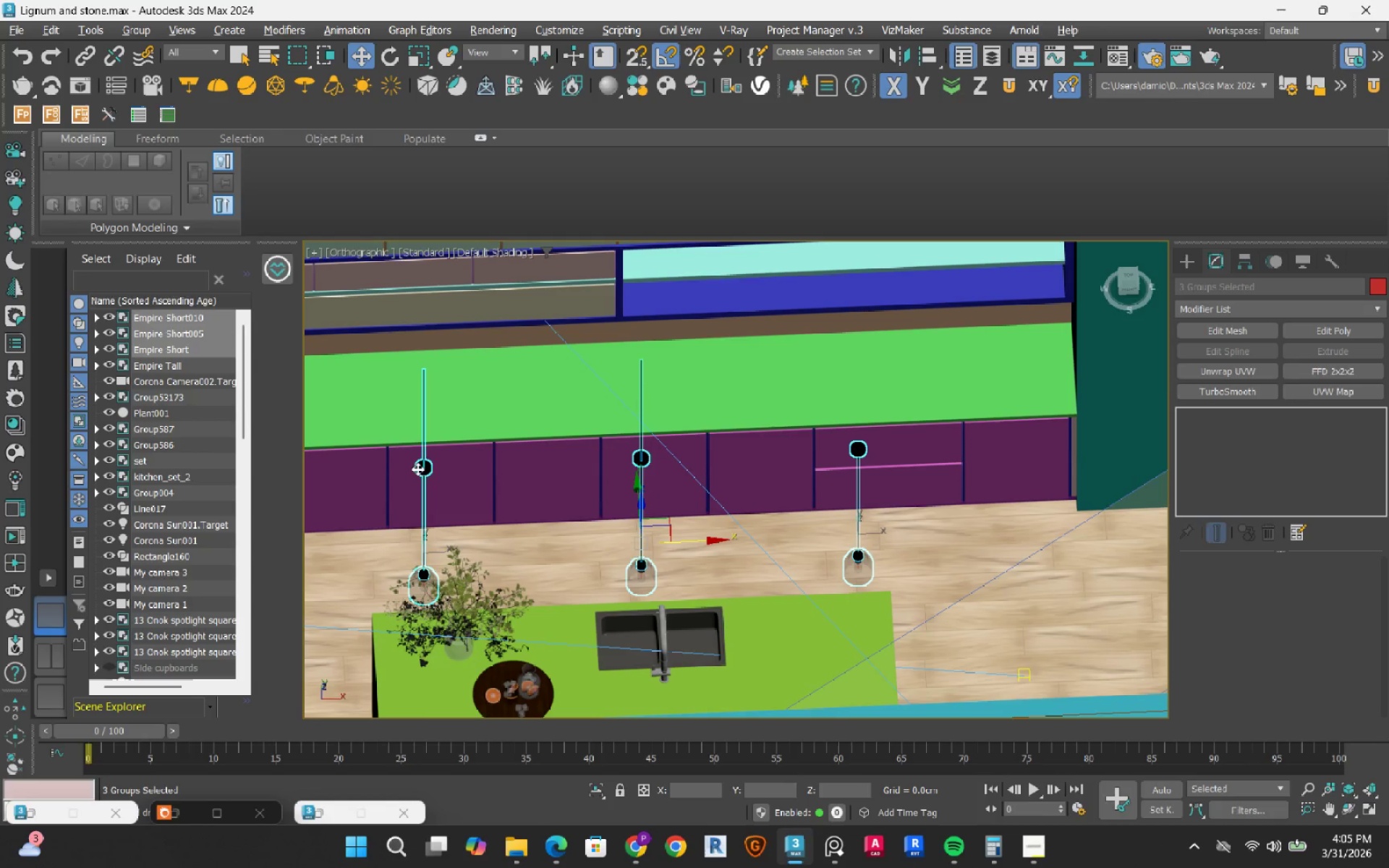 
hold_key(key=ControlLeft, duration=26.19)
 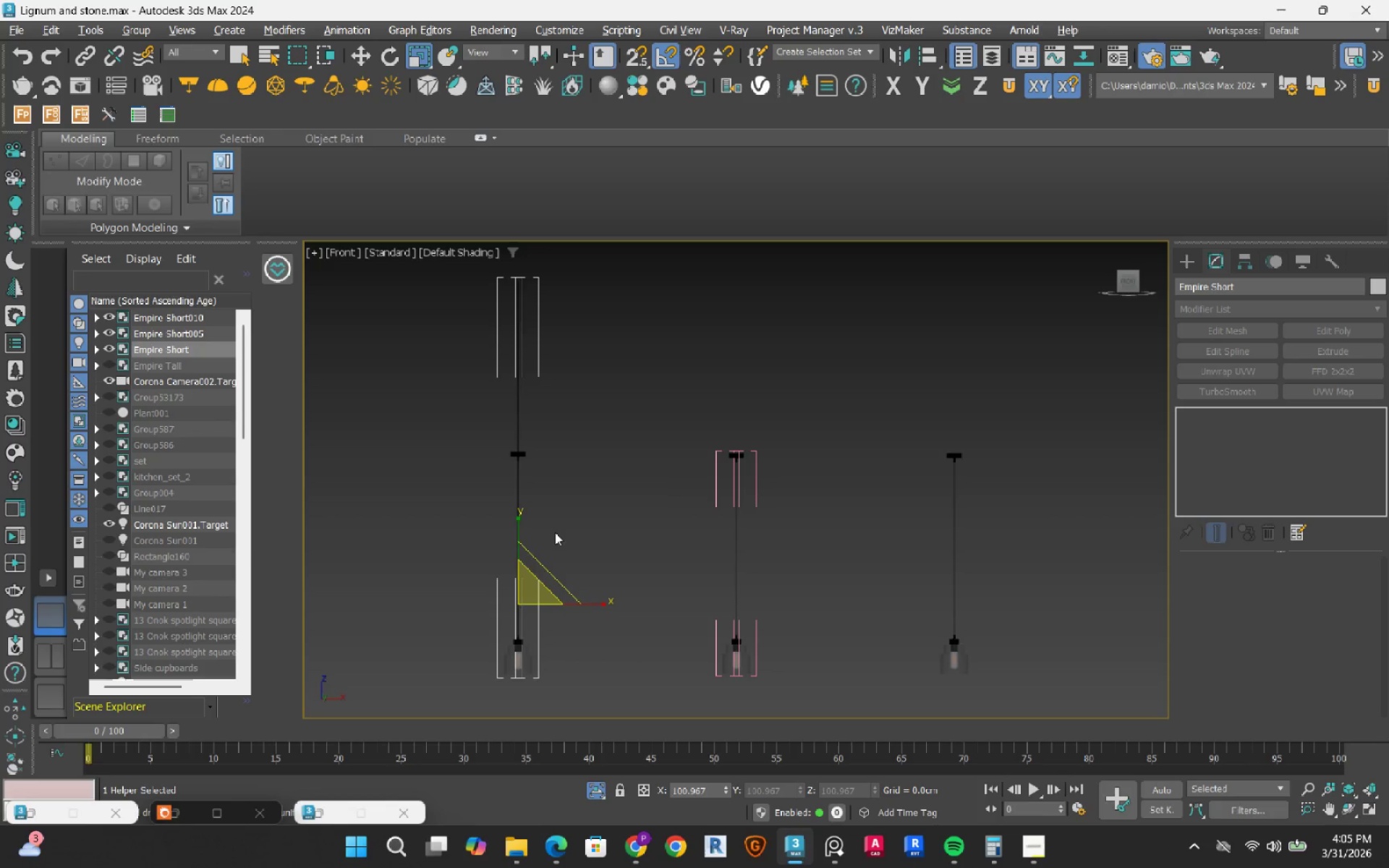 
type(fz)
 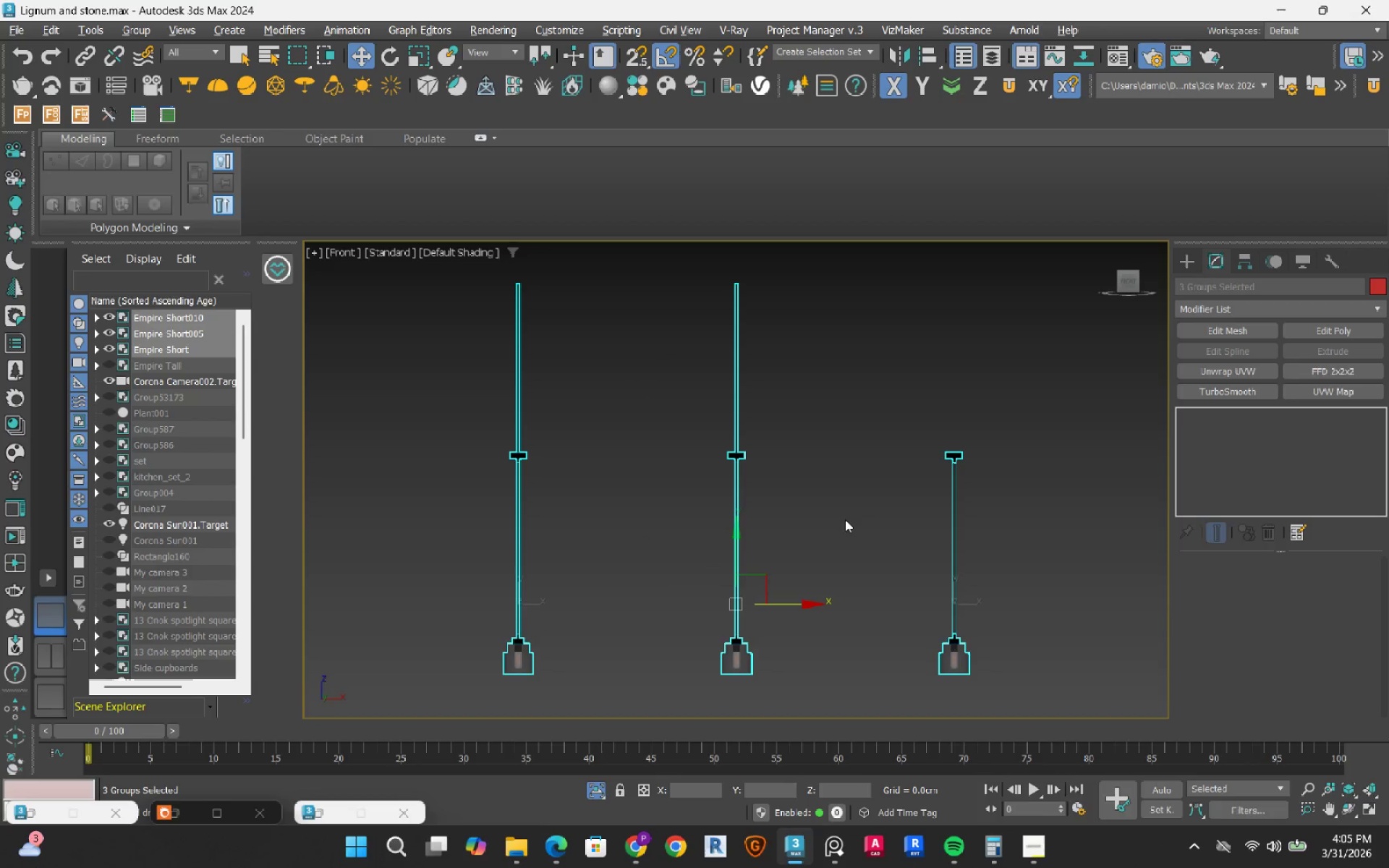 
left_click([851, 527])
 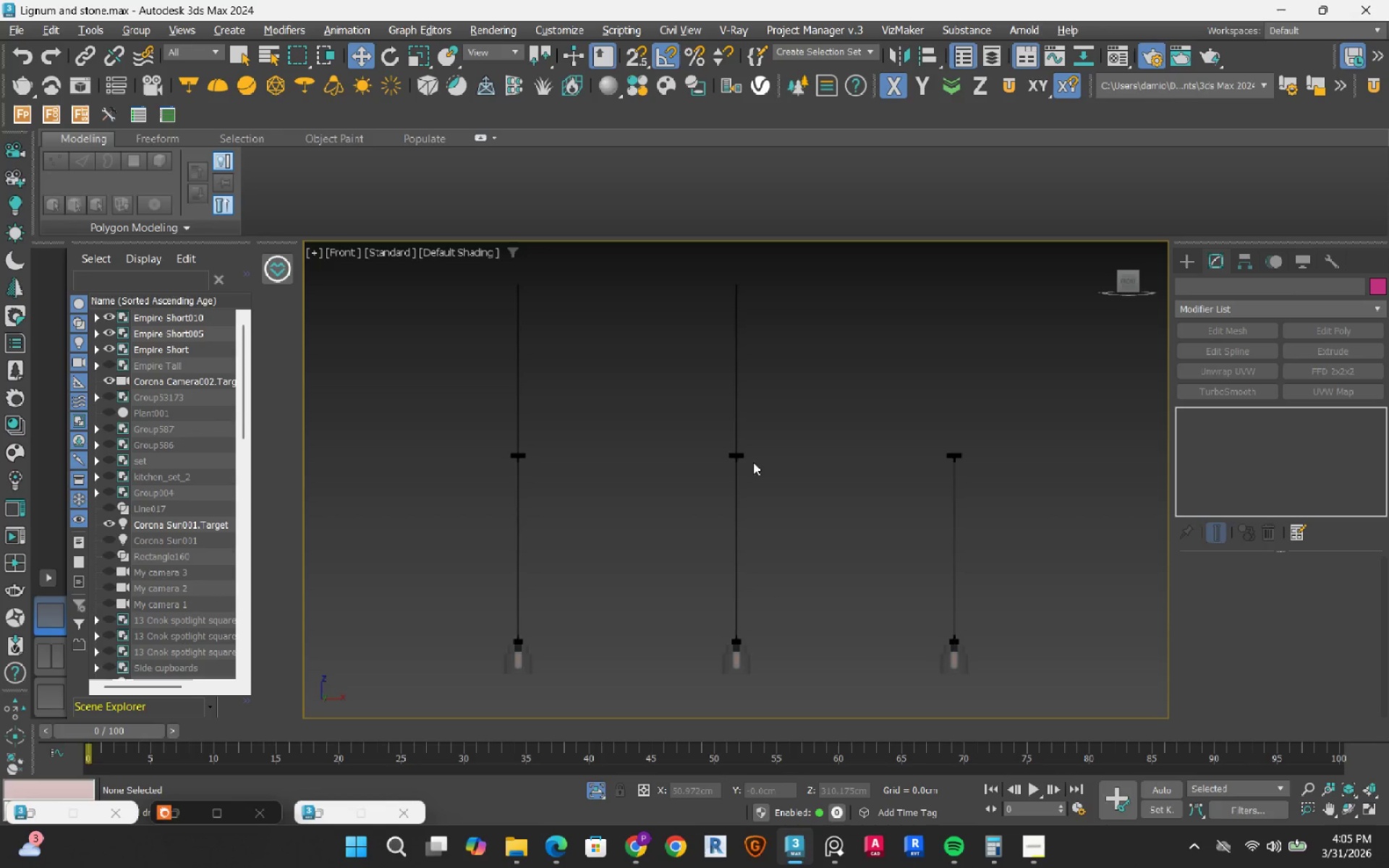 
left_click([737, 472])
 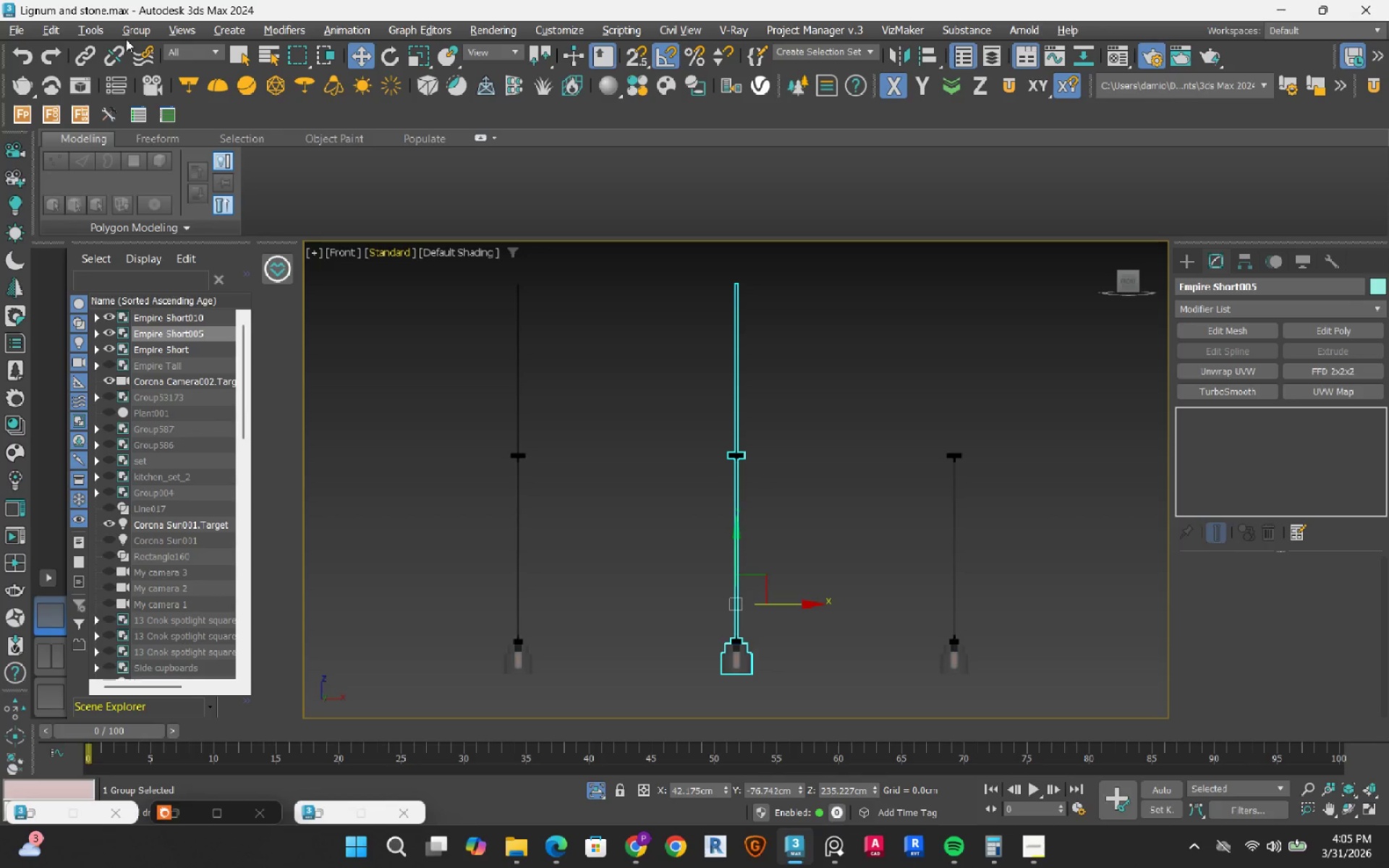 
left_click([129, 35])
 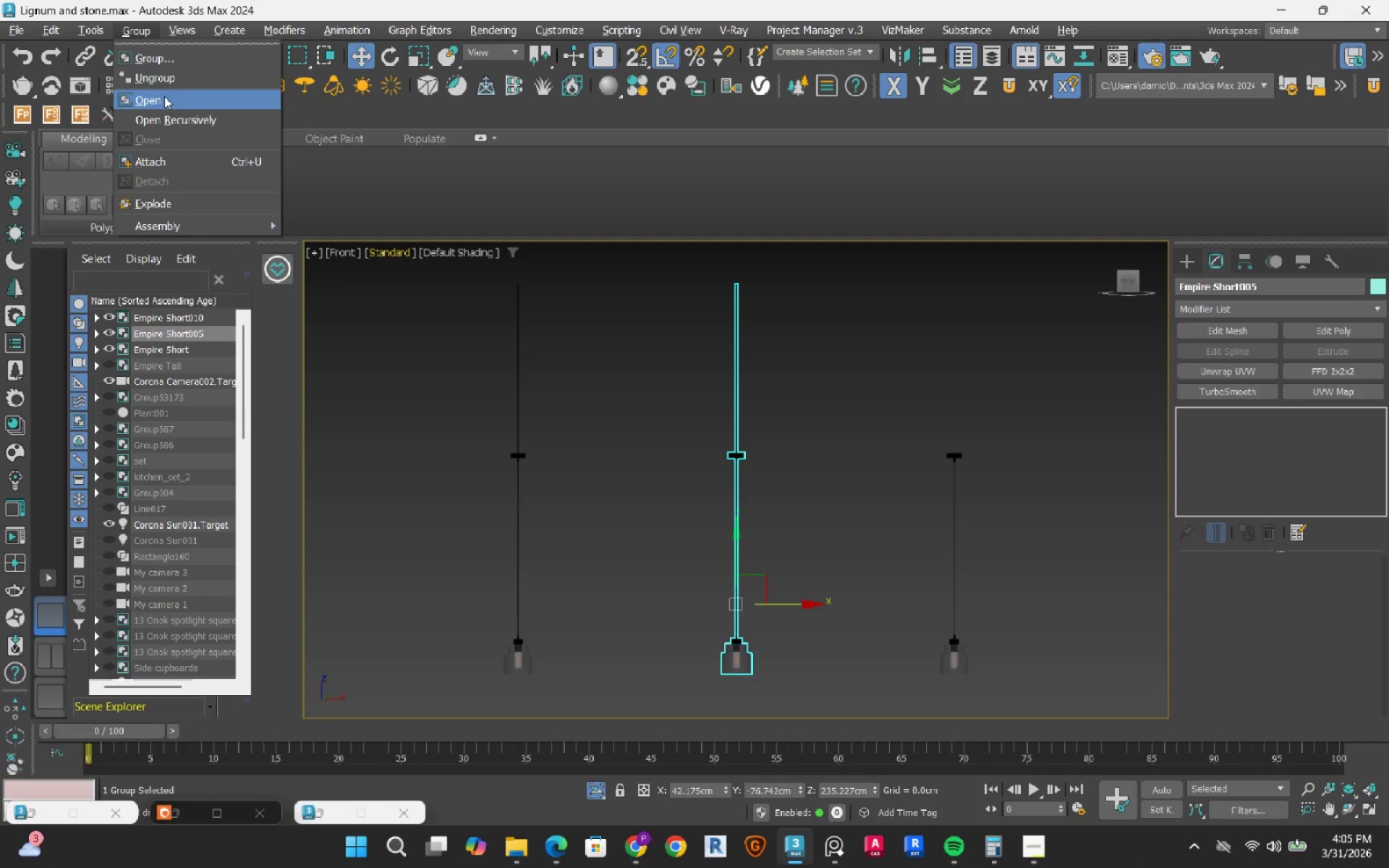 
left_click([164, 101])
 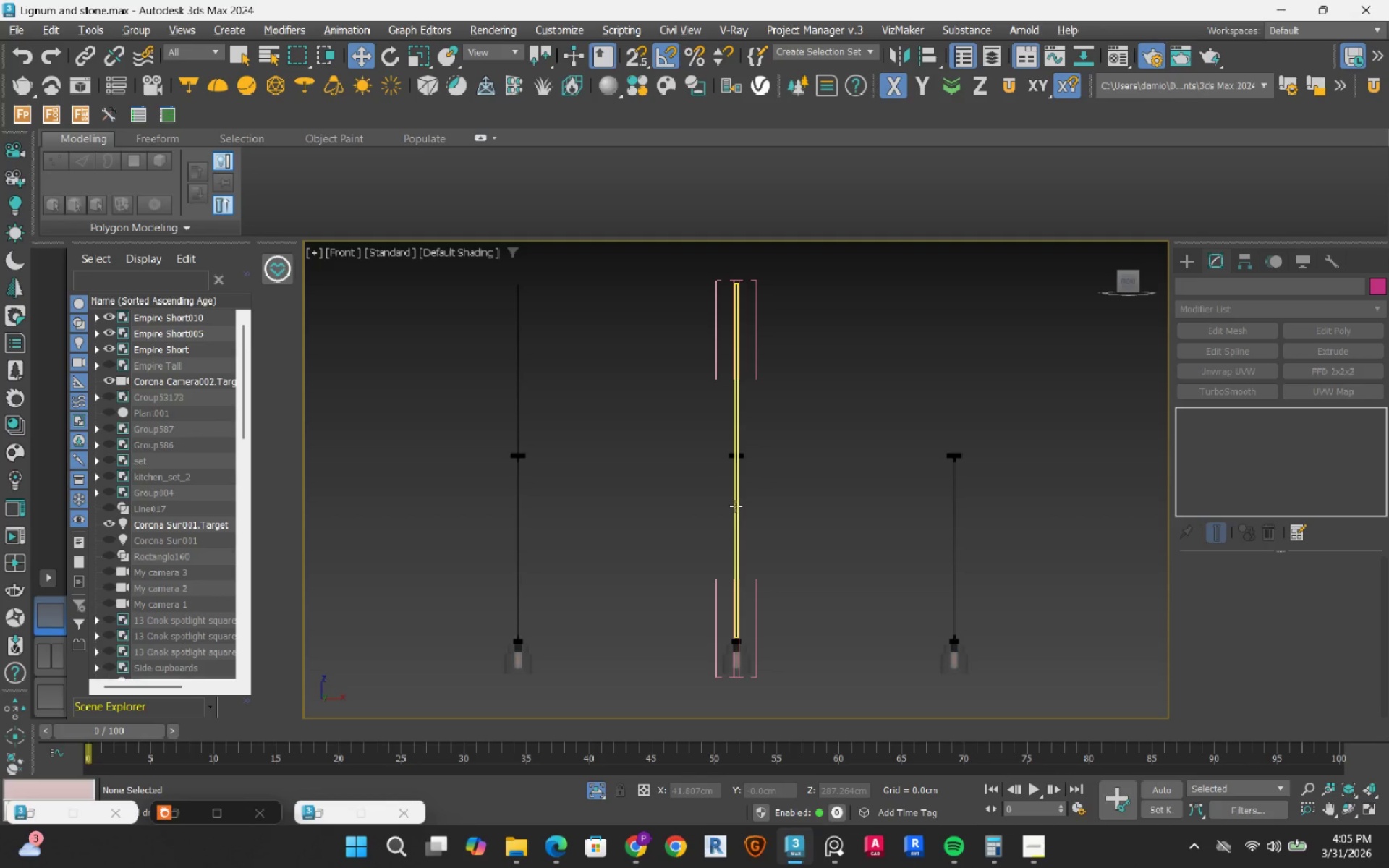 
left_click([736, 504])
 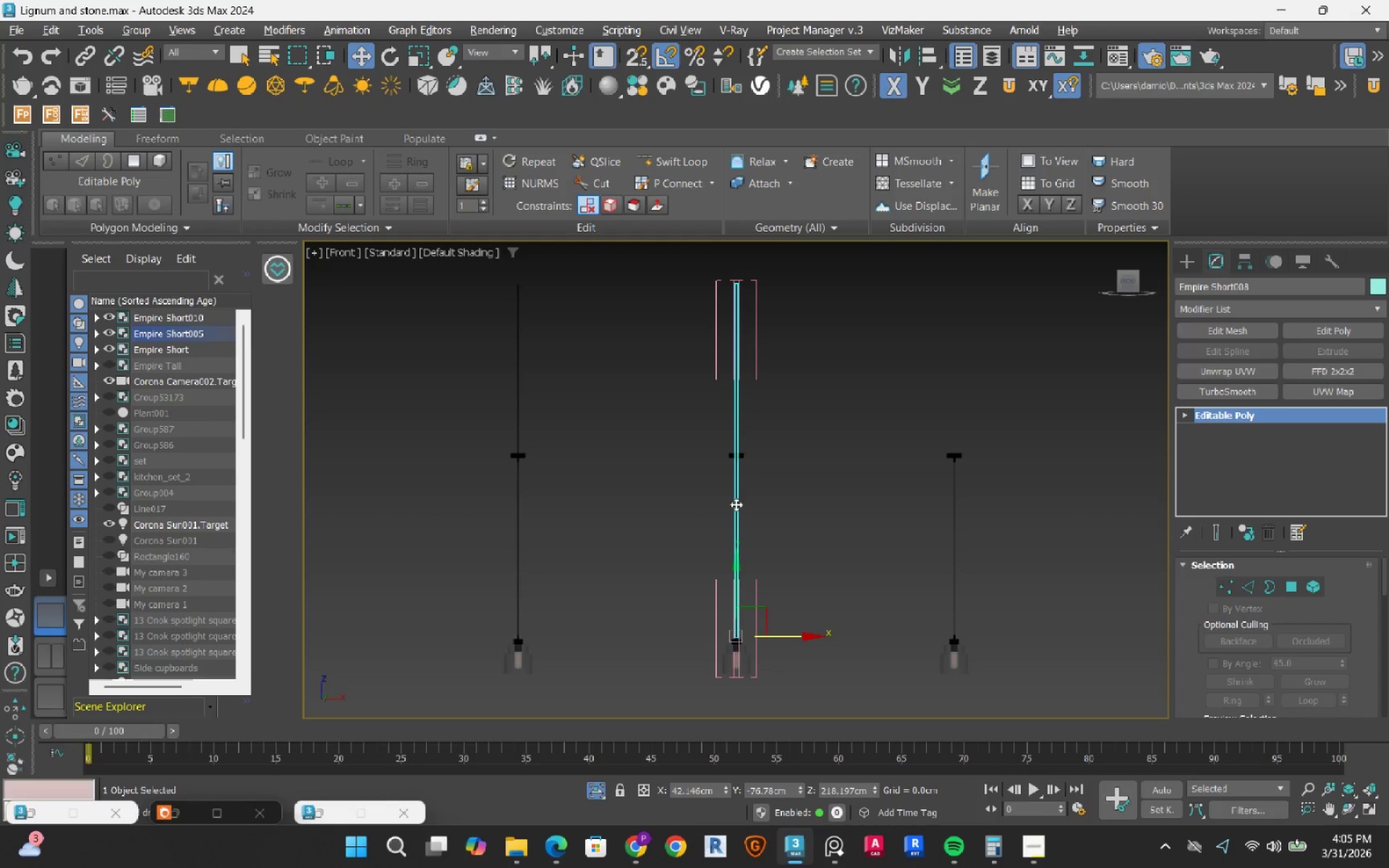 
key(R)
 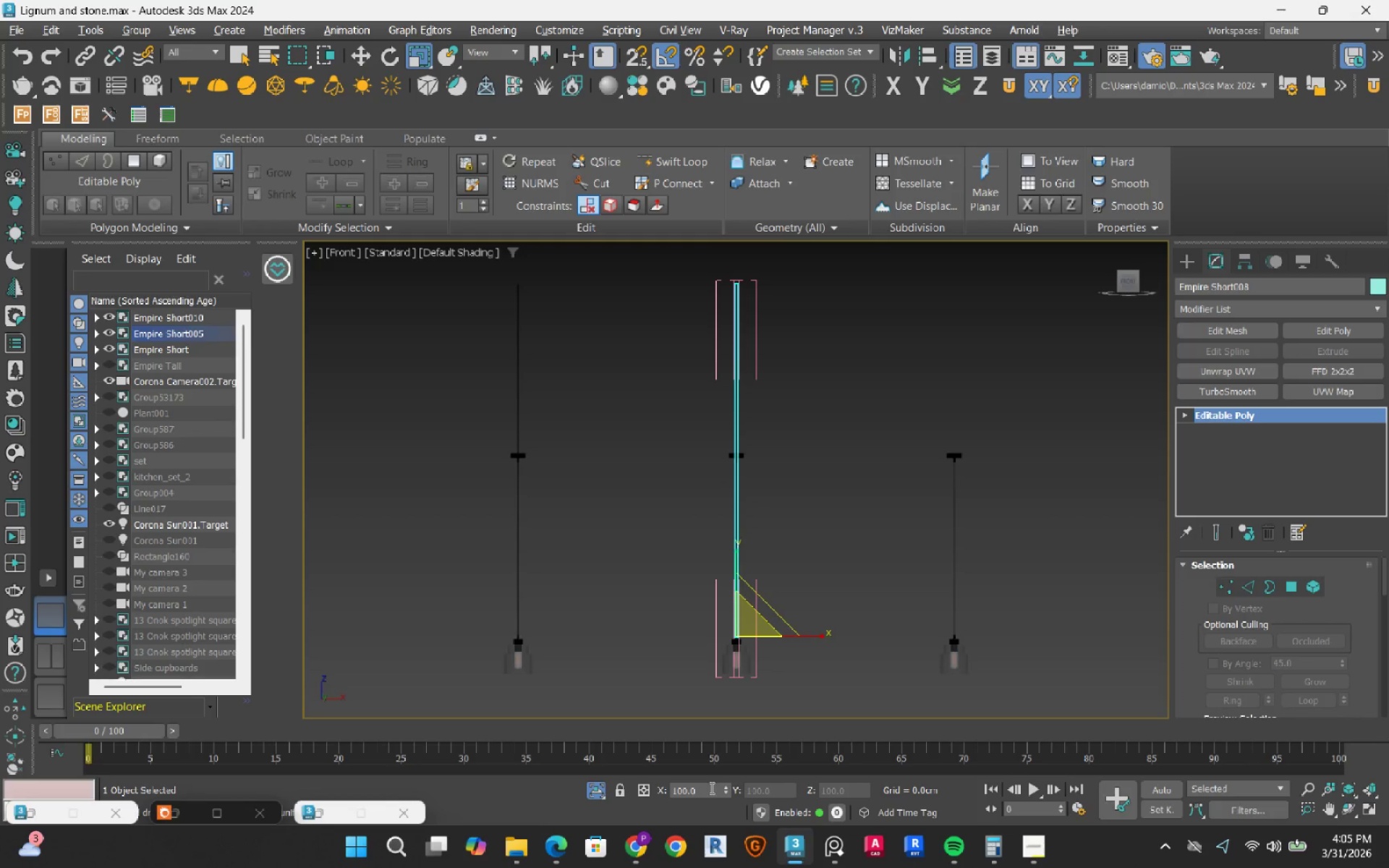 
double_click([710, 788])
 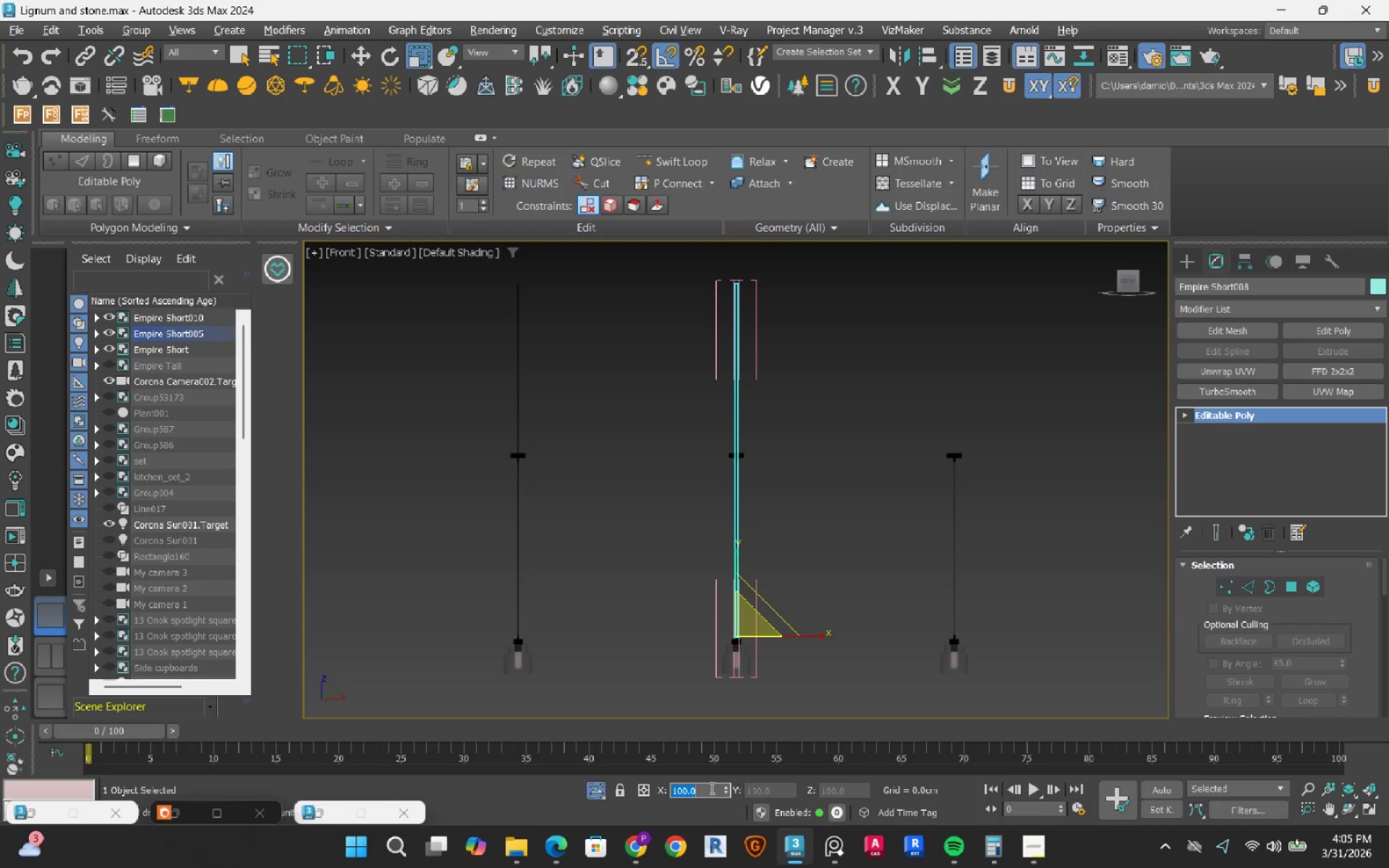 
key(Numpad5)
 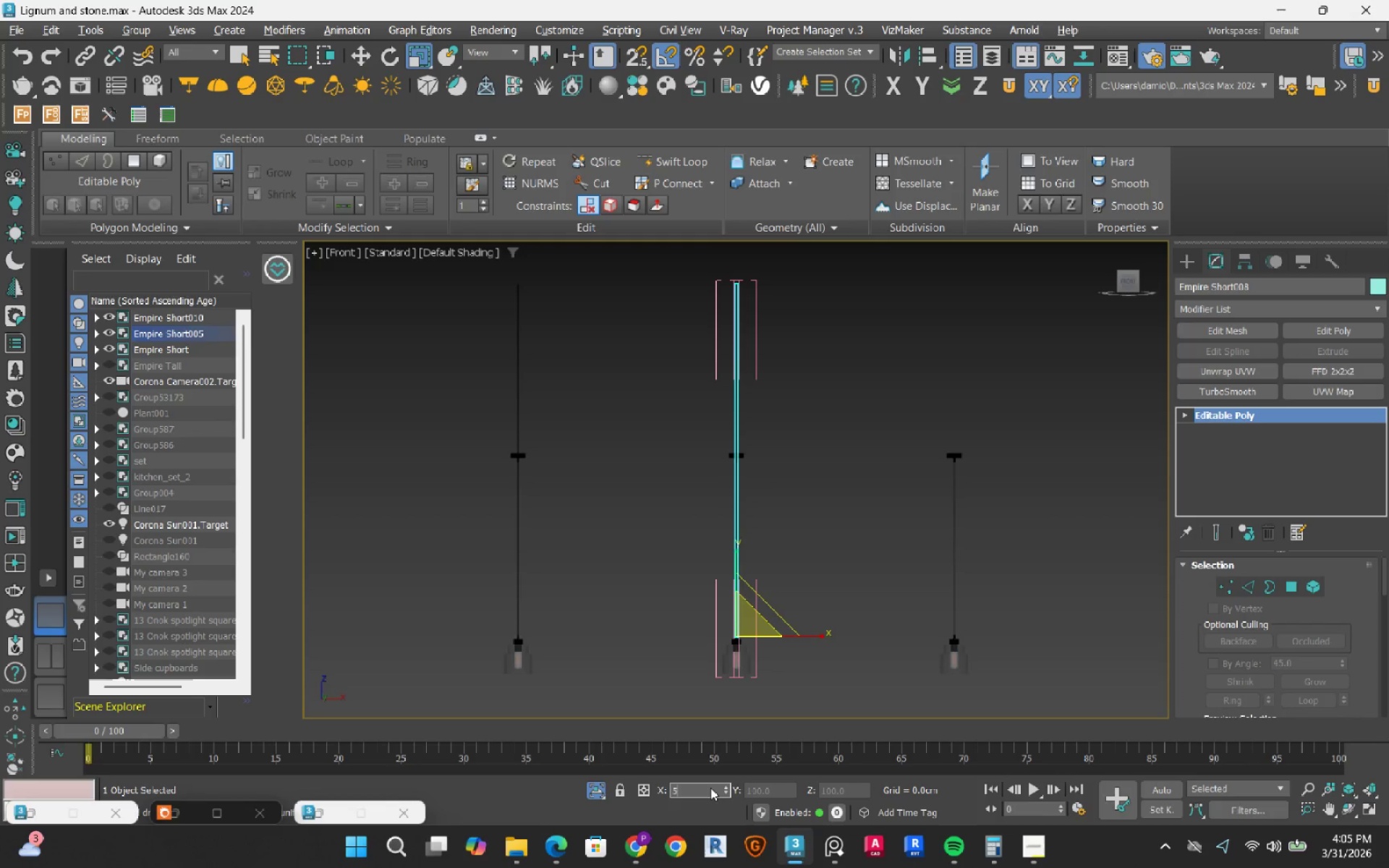 
key(Numpad0)
 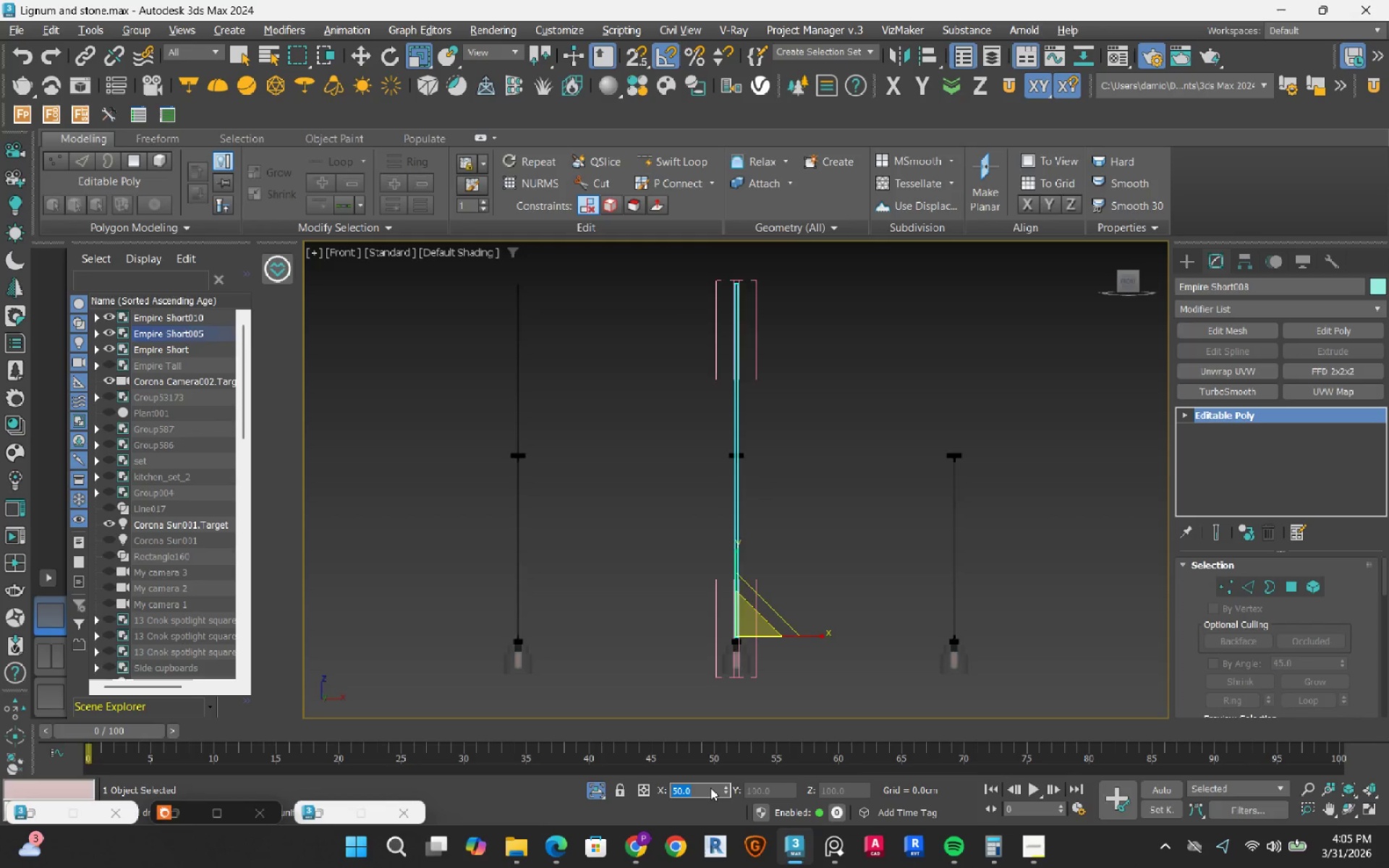 
key(NumpadEnter)
 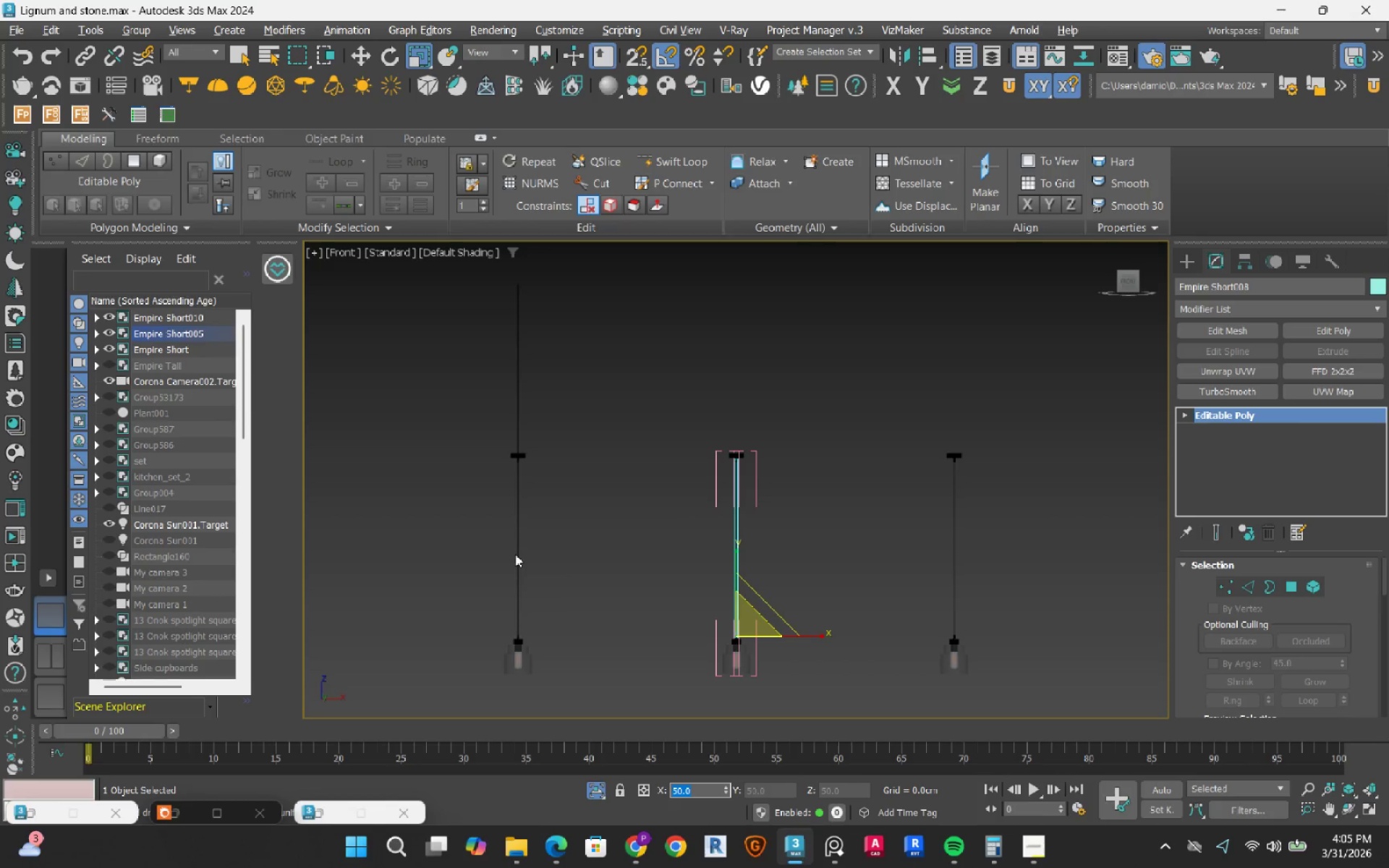 
left_click([519, 562])
 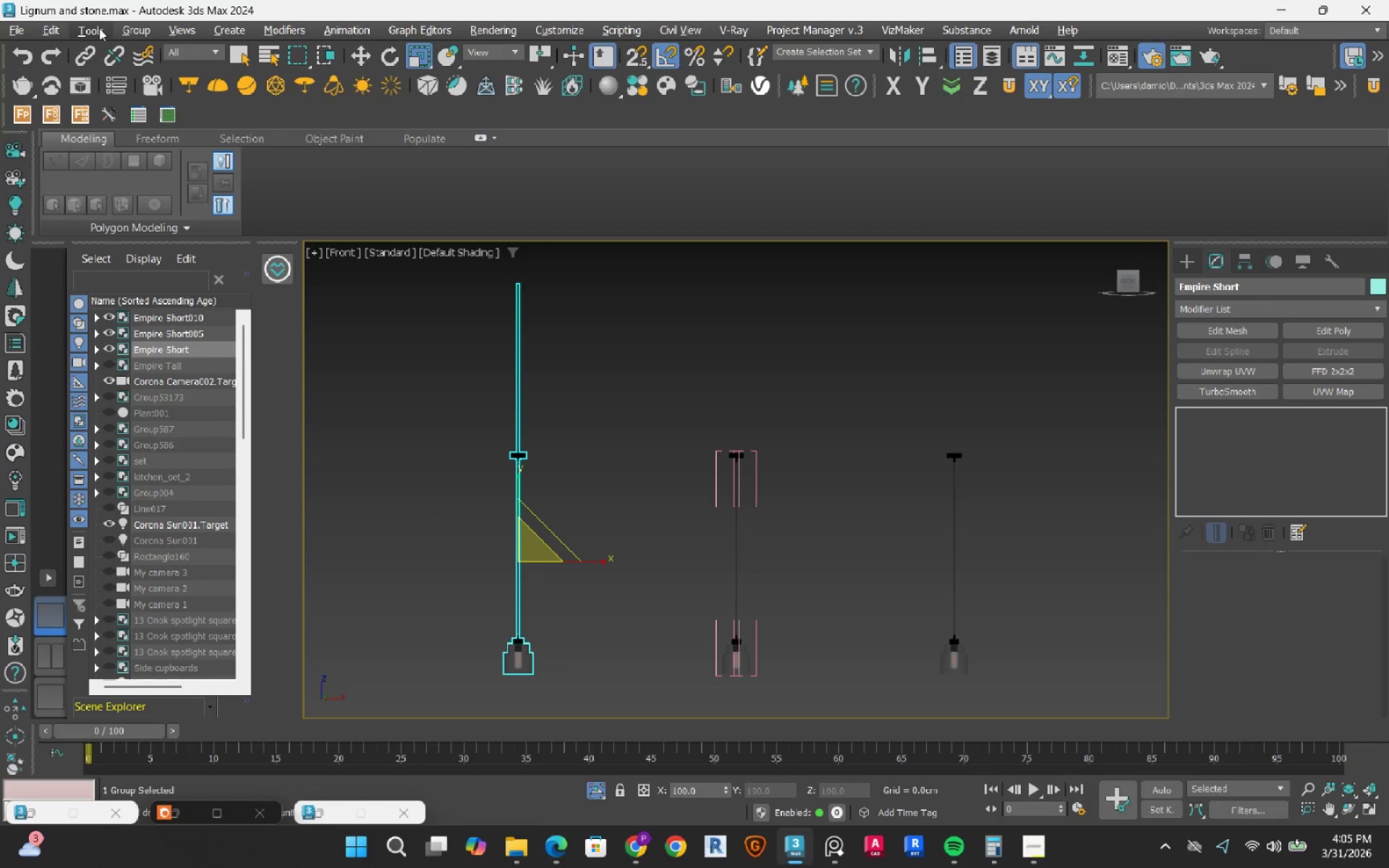 
left_click([129, 31])
 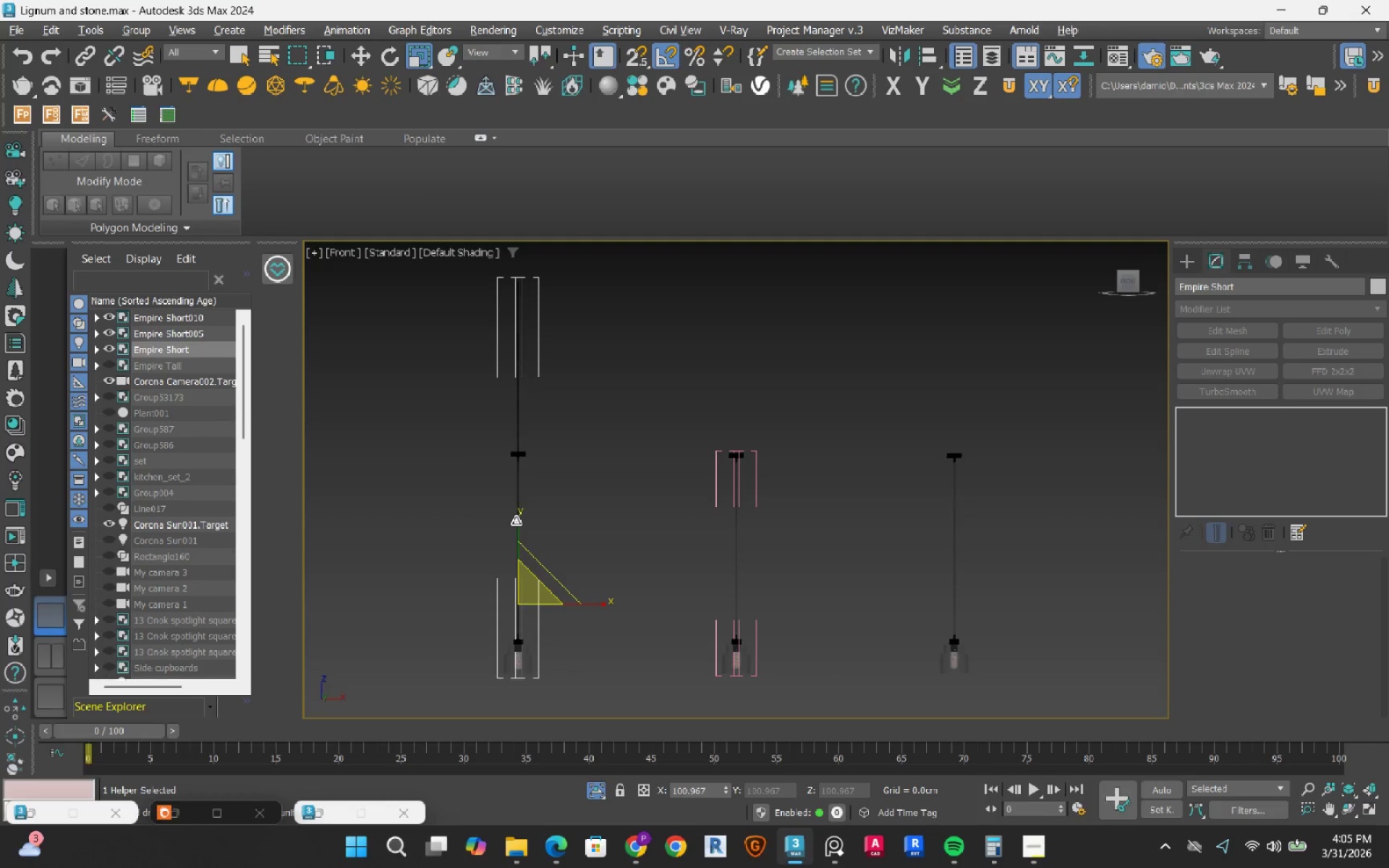 
key(Control+Z)
 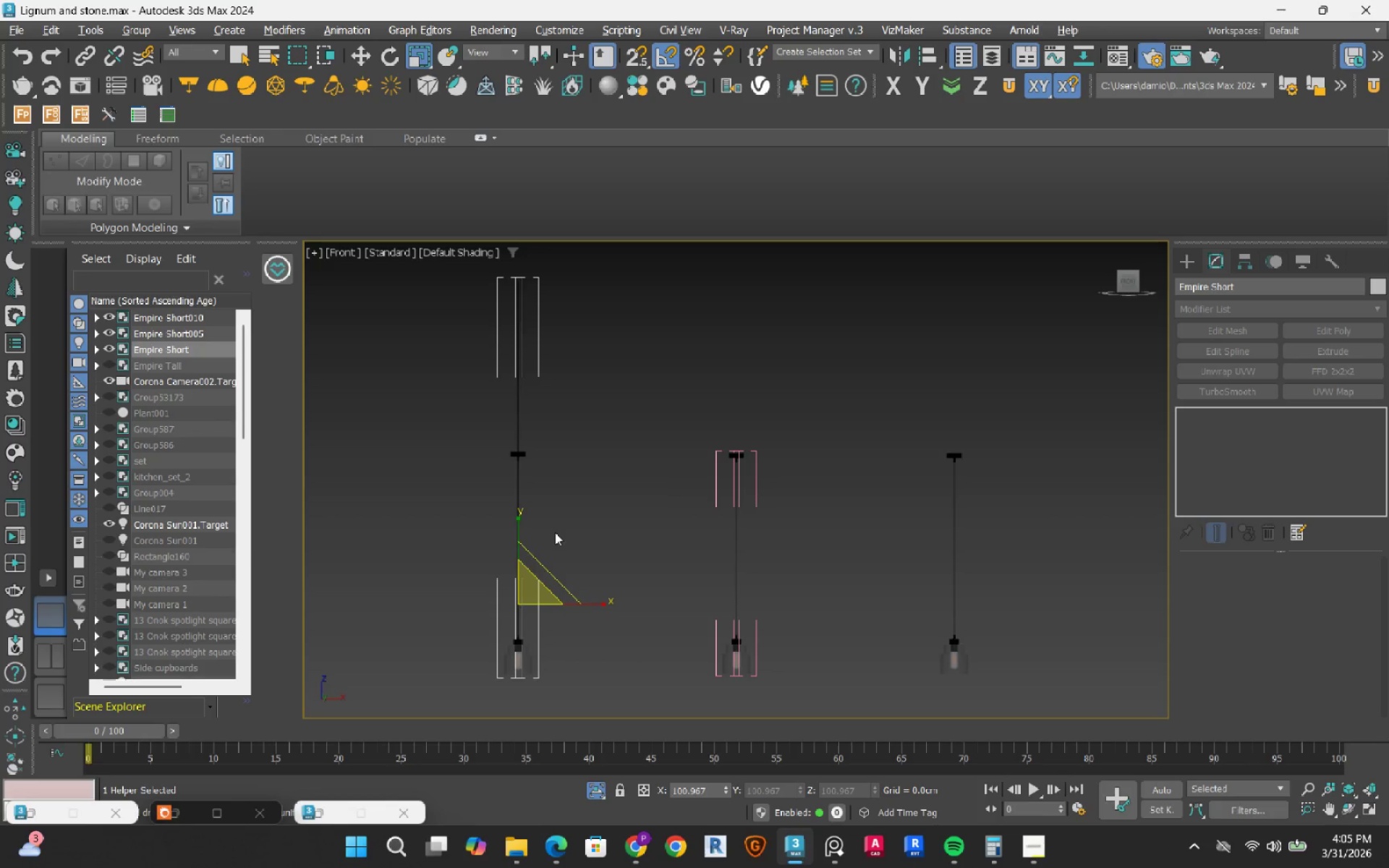 
key(Control+Z)
 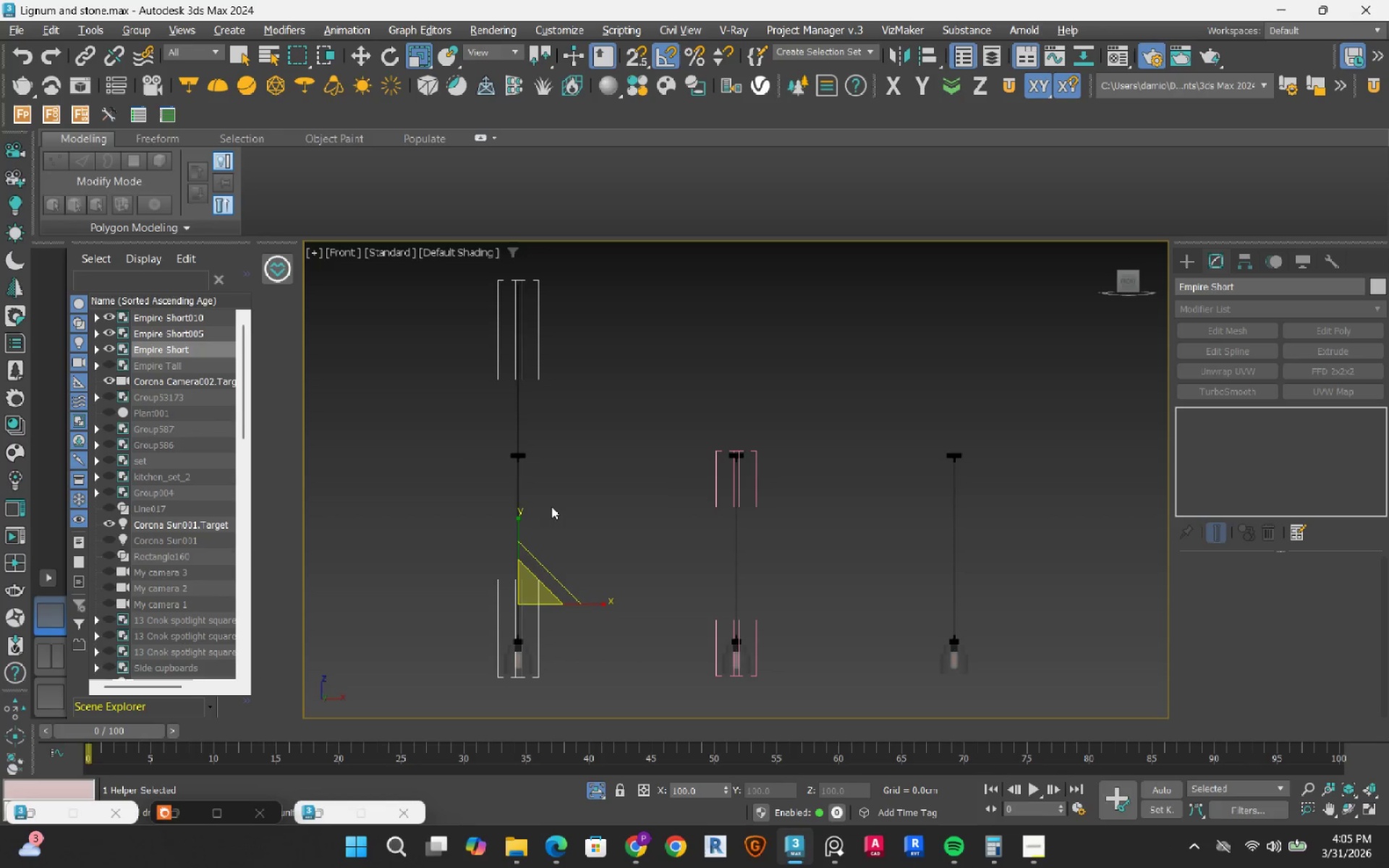 
key(Control+Z)
 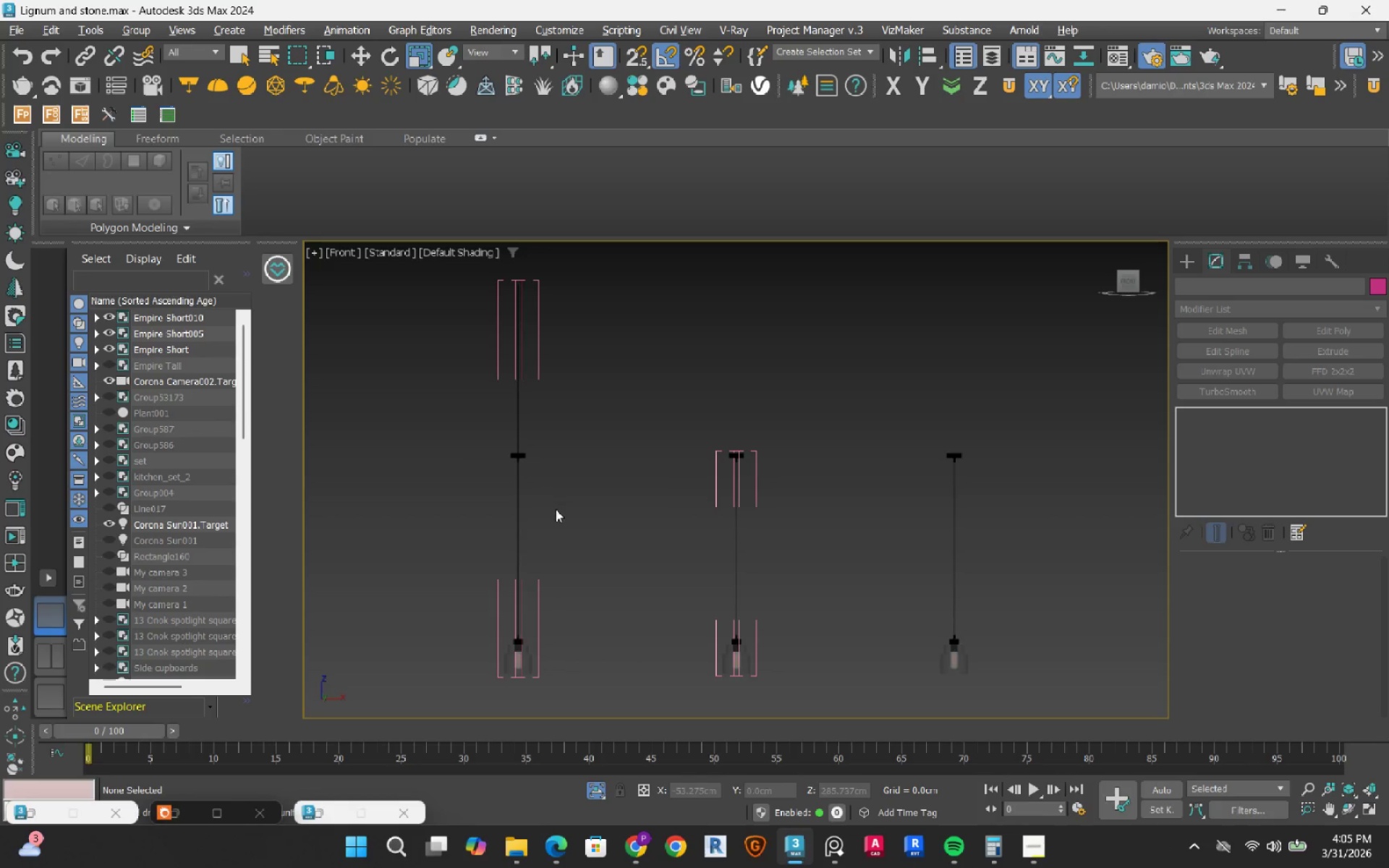 
left_click([557, 511])
 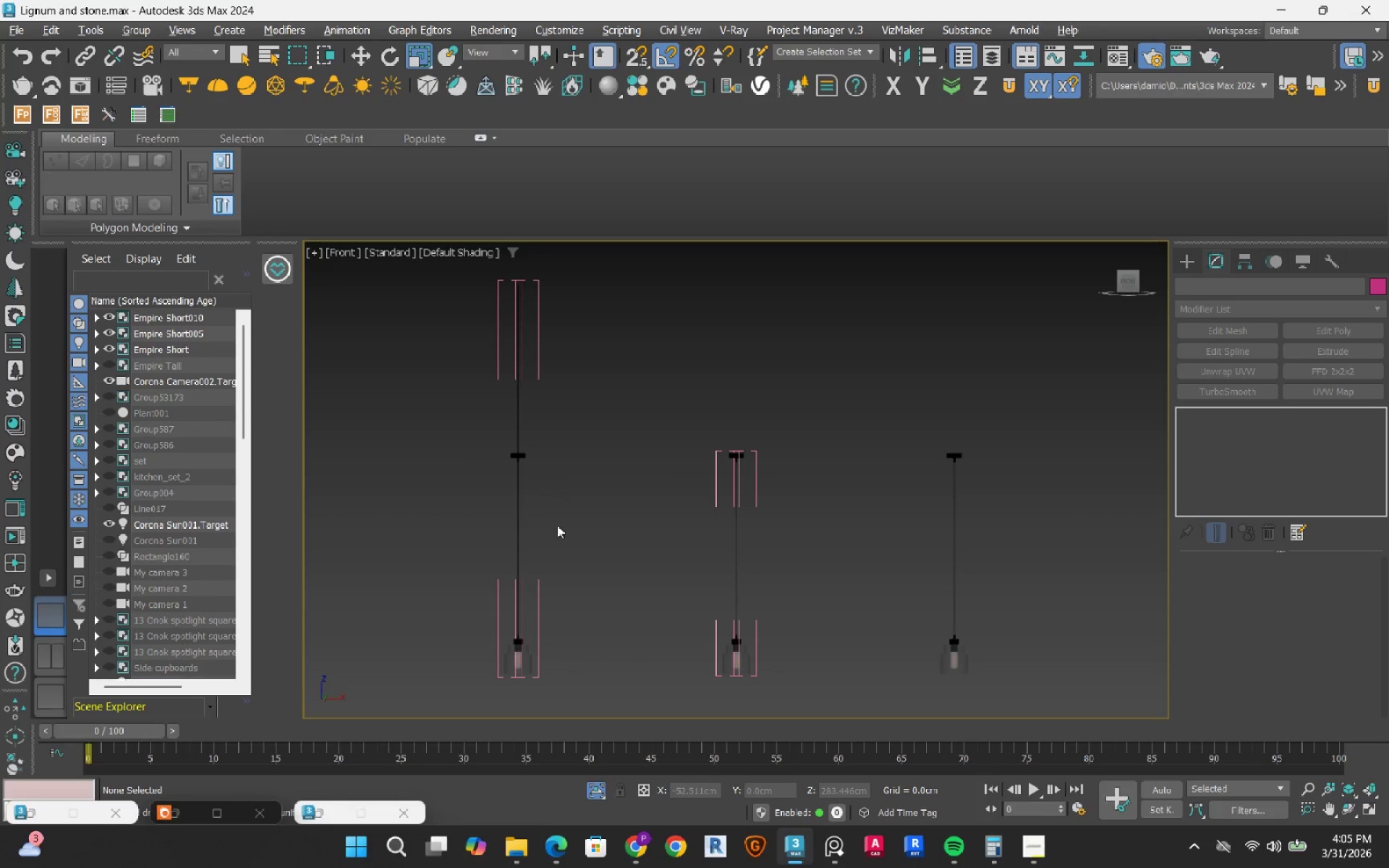 
left_click_drag(start_coordinate=[557, 525], to_coordinate=[480, 501])
 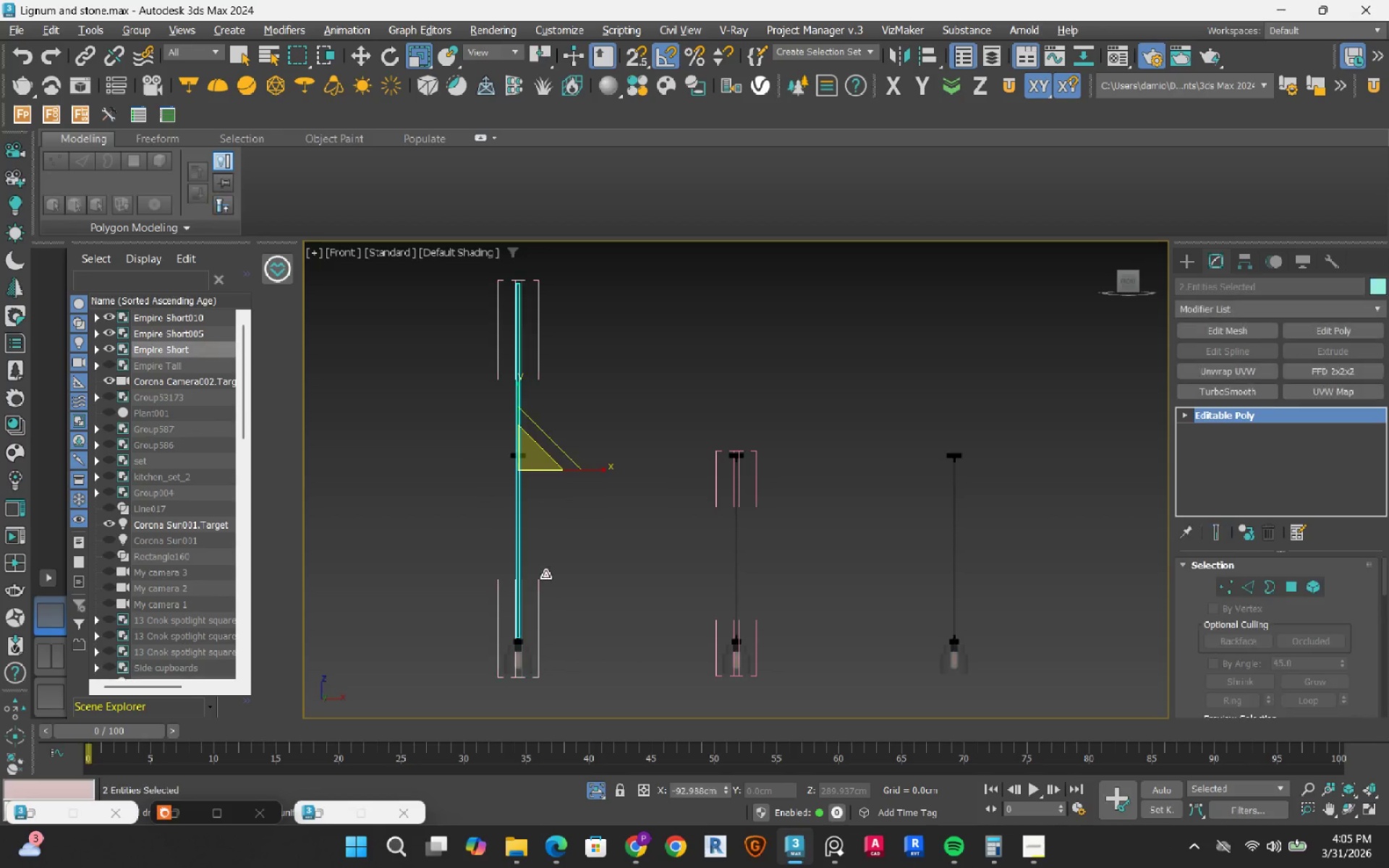 
hold_key(key=AltLeft, duration=0.59)
left_click_drag(start_coordinate=[567, 689], to_coordinate=[443, 651])
 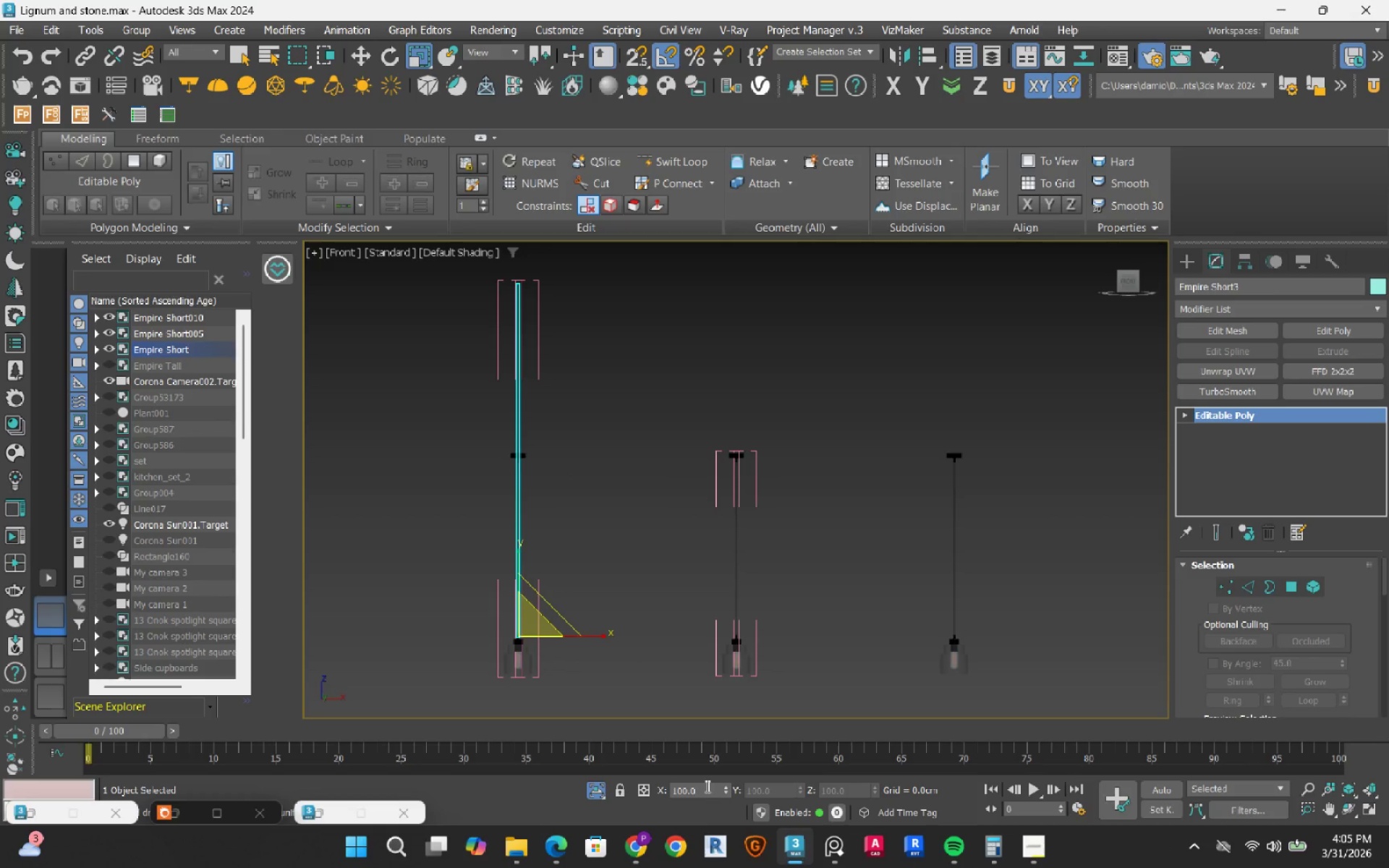 
double_click([706, 786])
 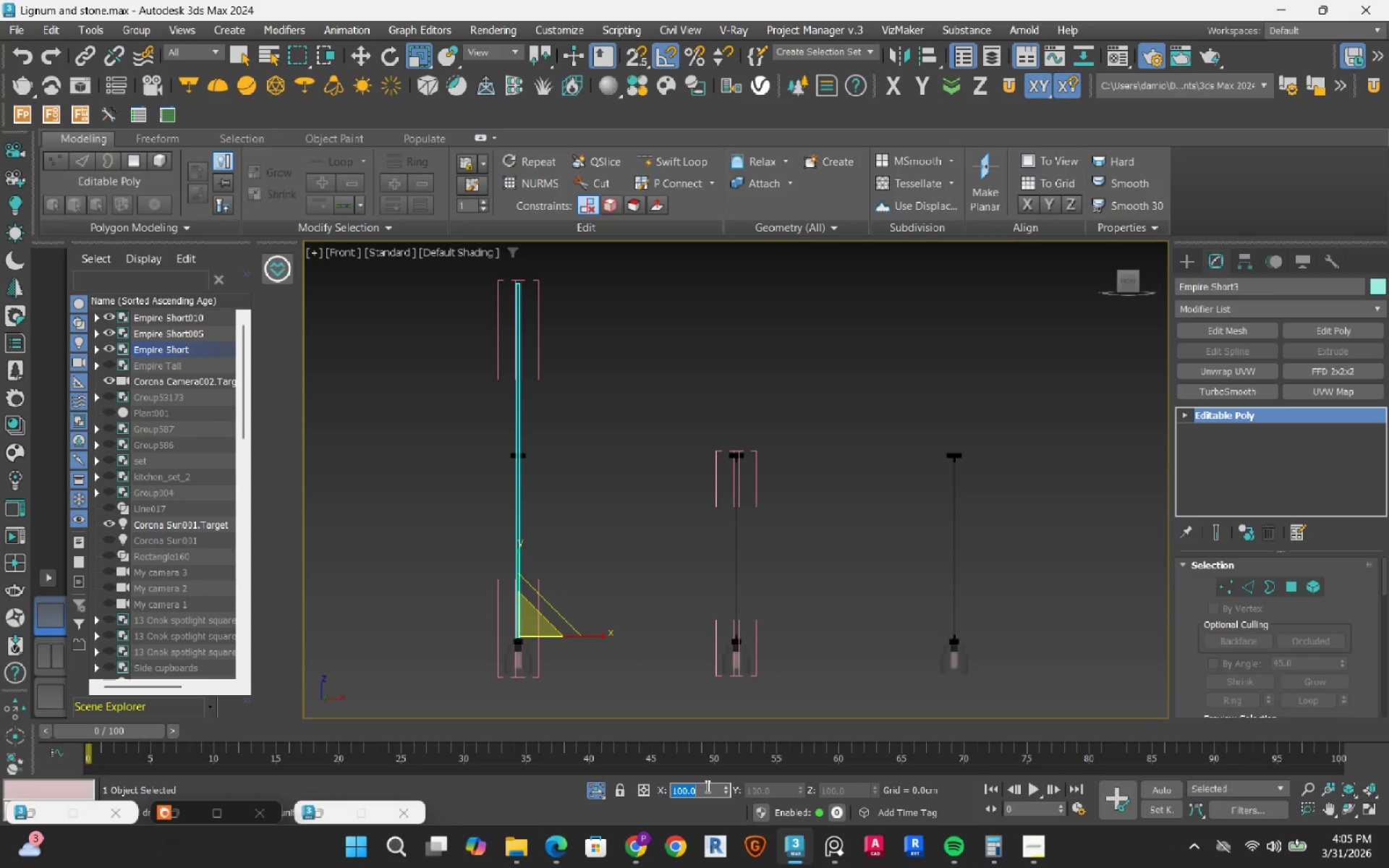 
key(Numpad5)
 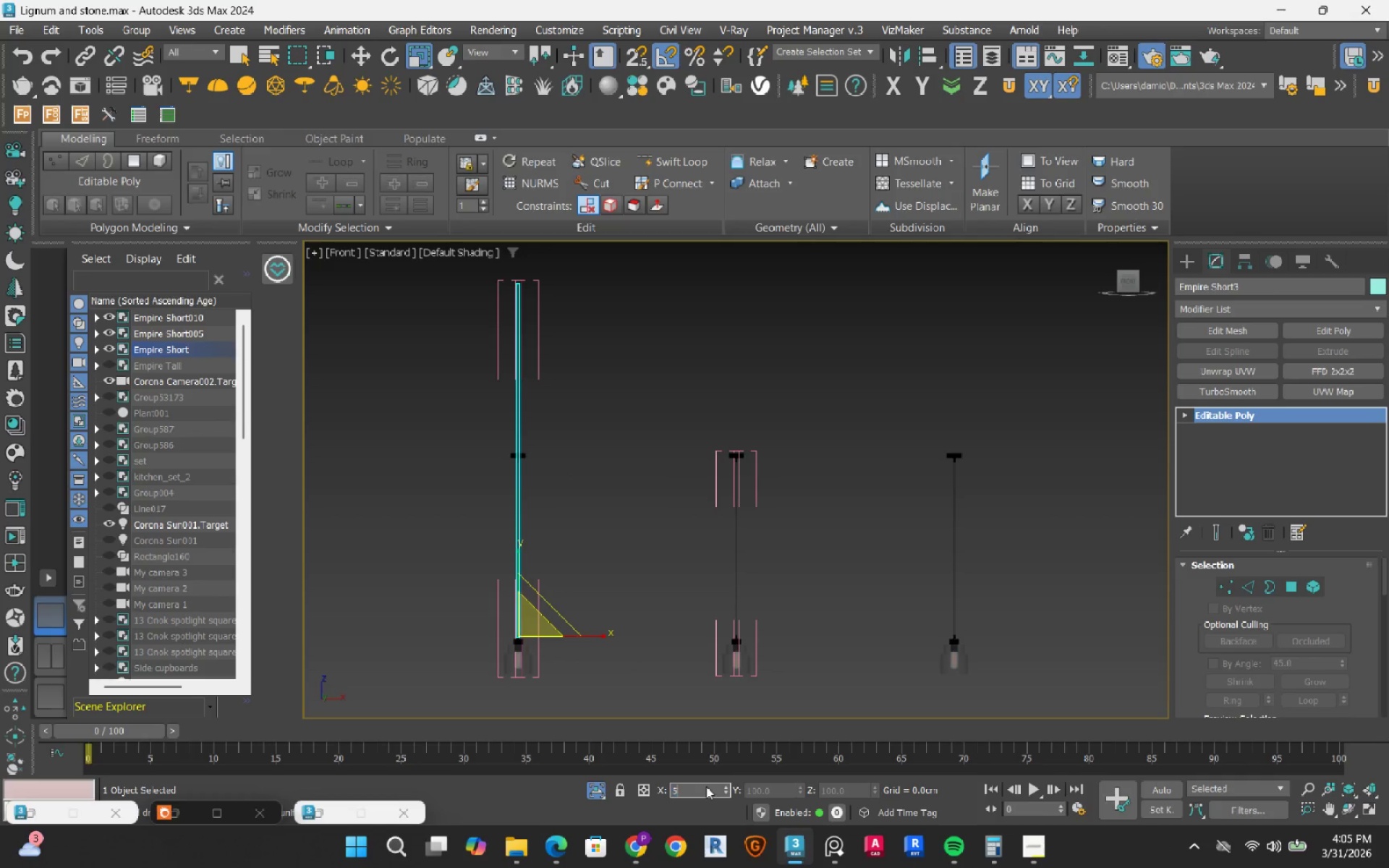 
key(Numpad0)
 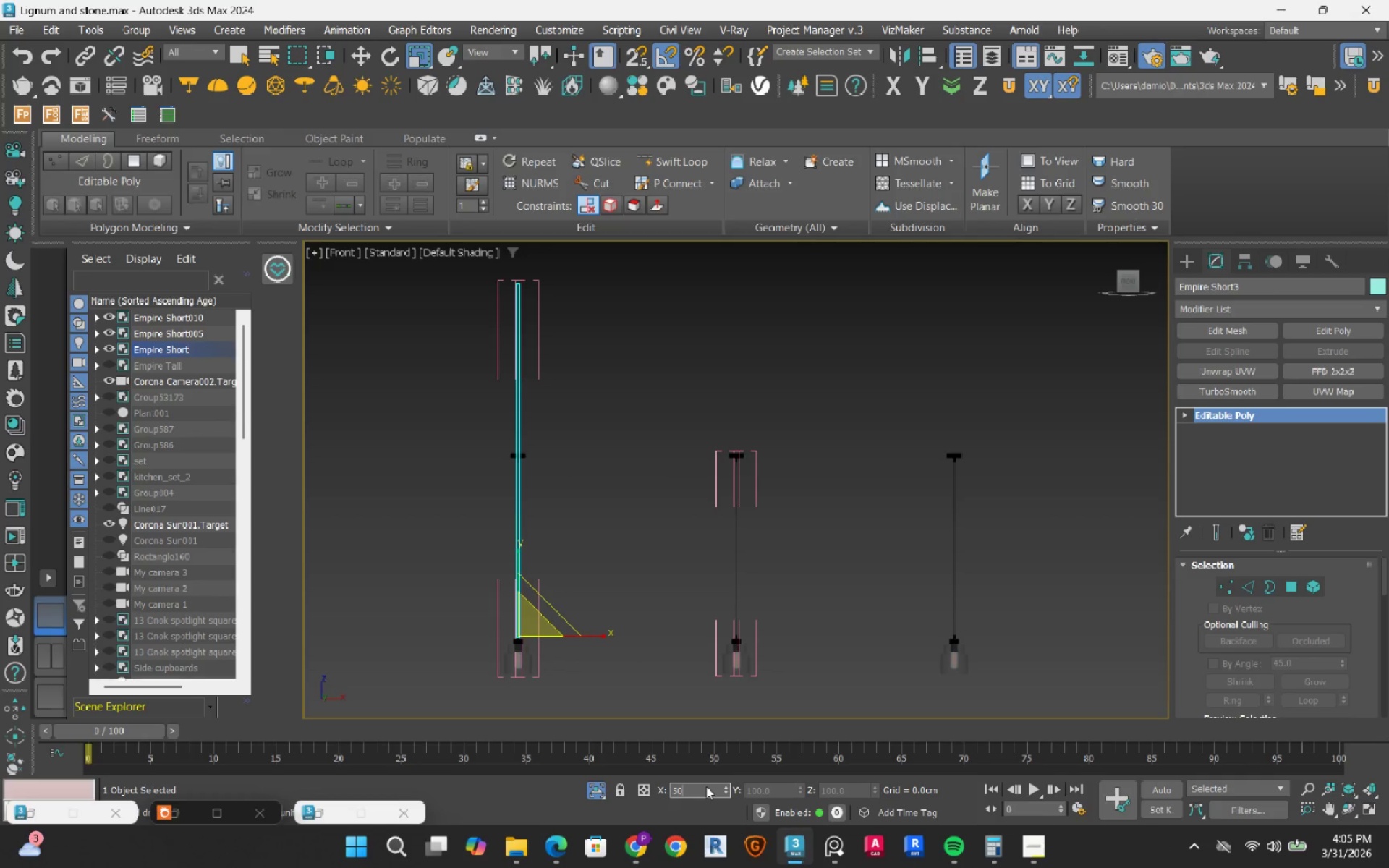 
key(NumpadEnter)
 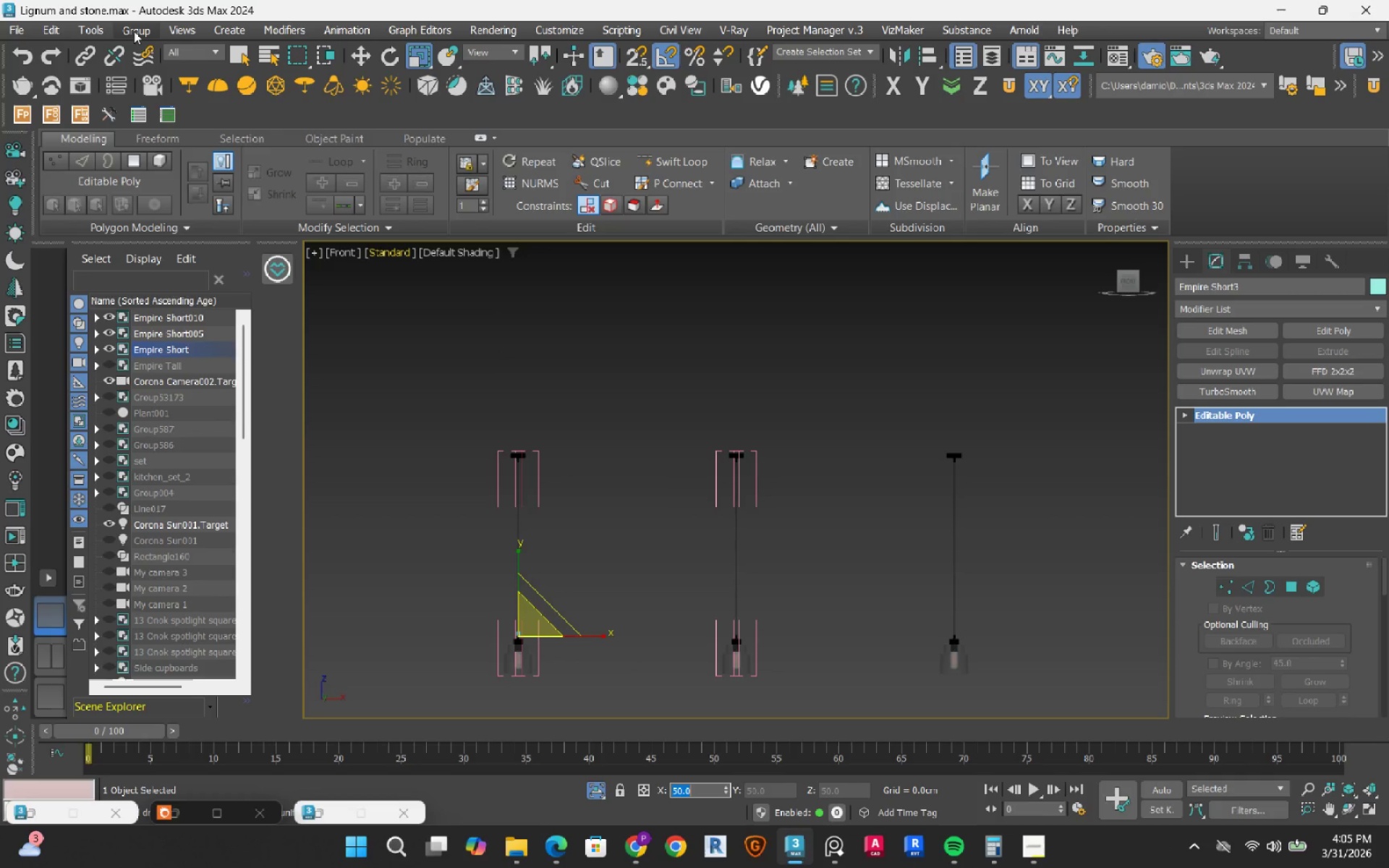 
left_click_drag(start_coordinate=[773, 356], to_coordinate=[562, 521])
 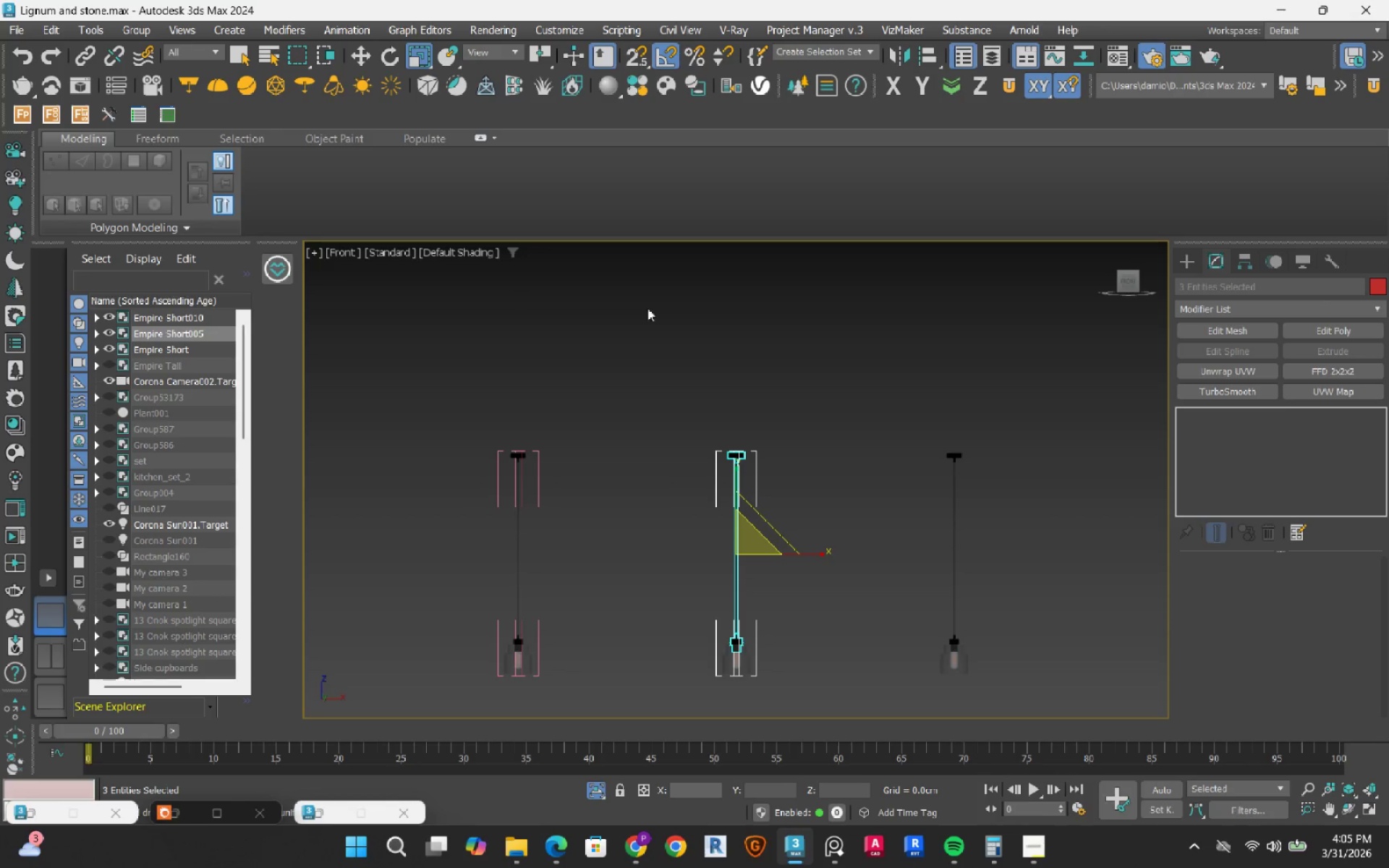 
left_click_drag(start_coordinate=[820, 348], to_coordinate=[361, 553])
 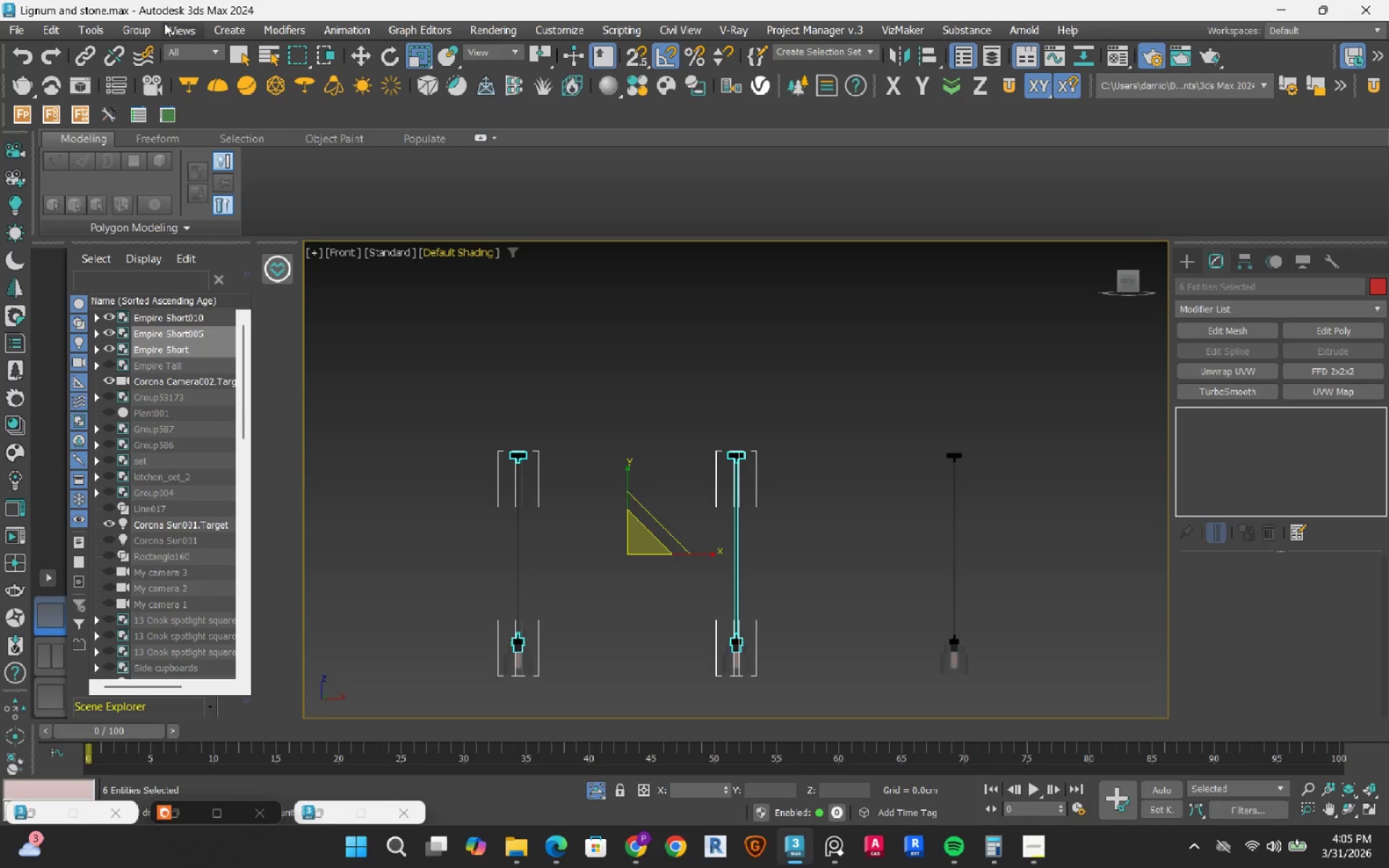 
left_click([128, 31])
 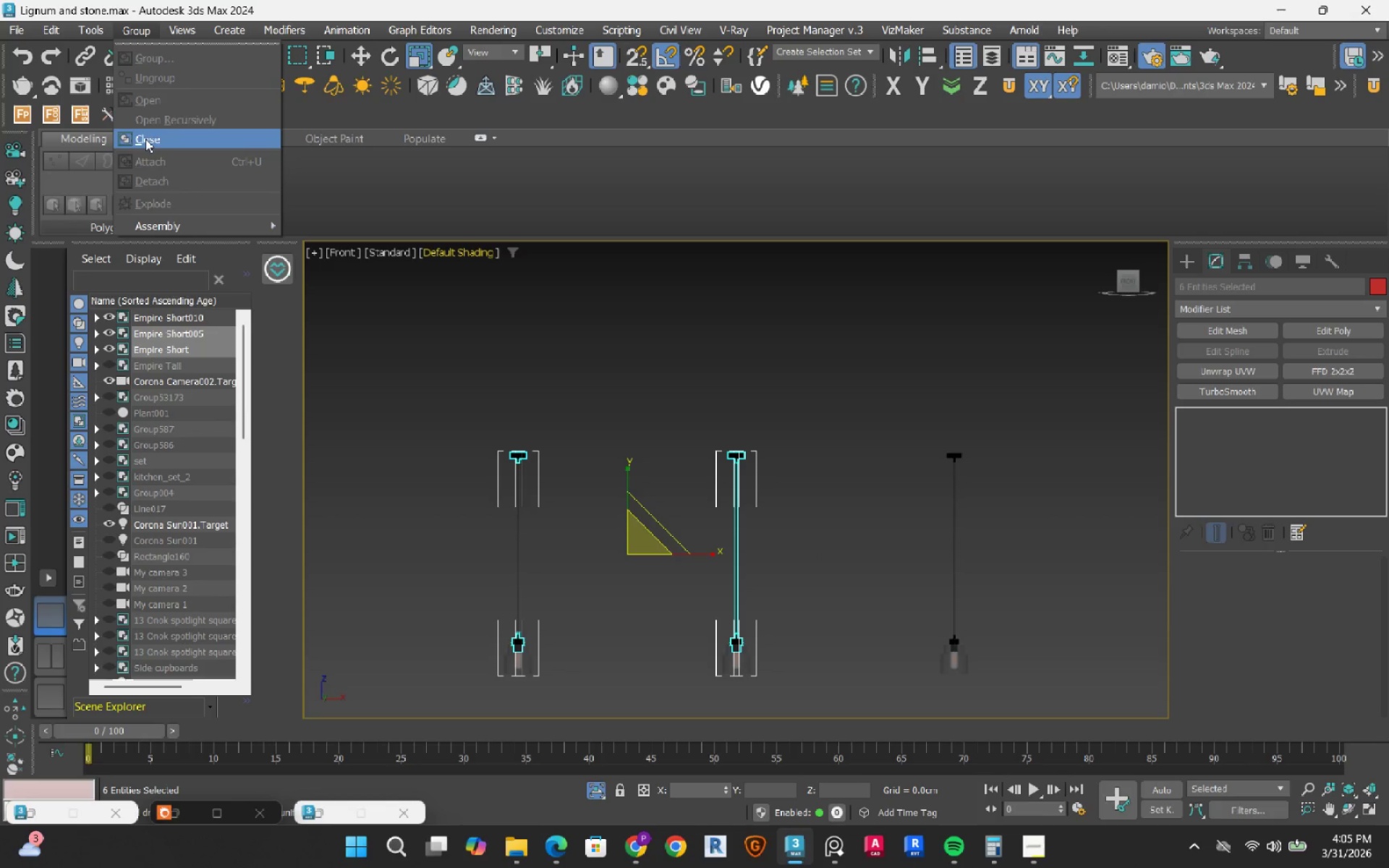 
left_click([145, 139])
 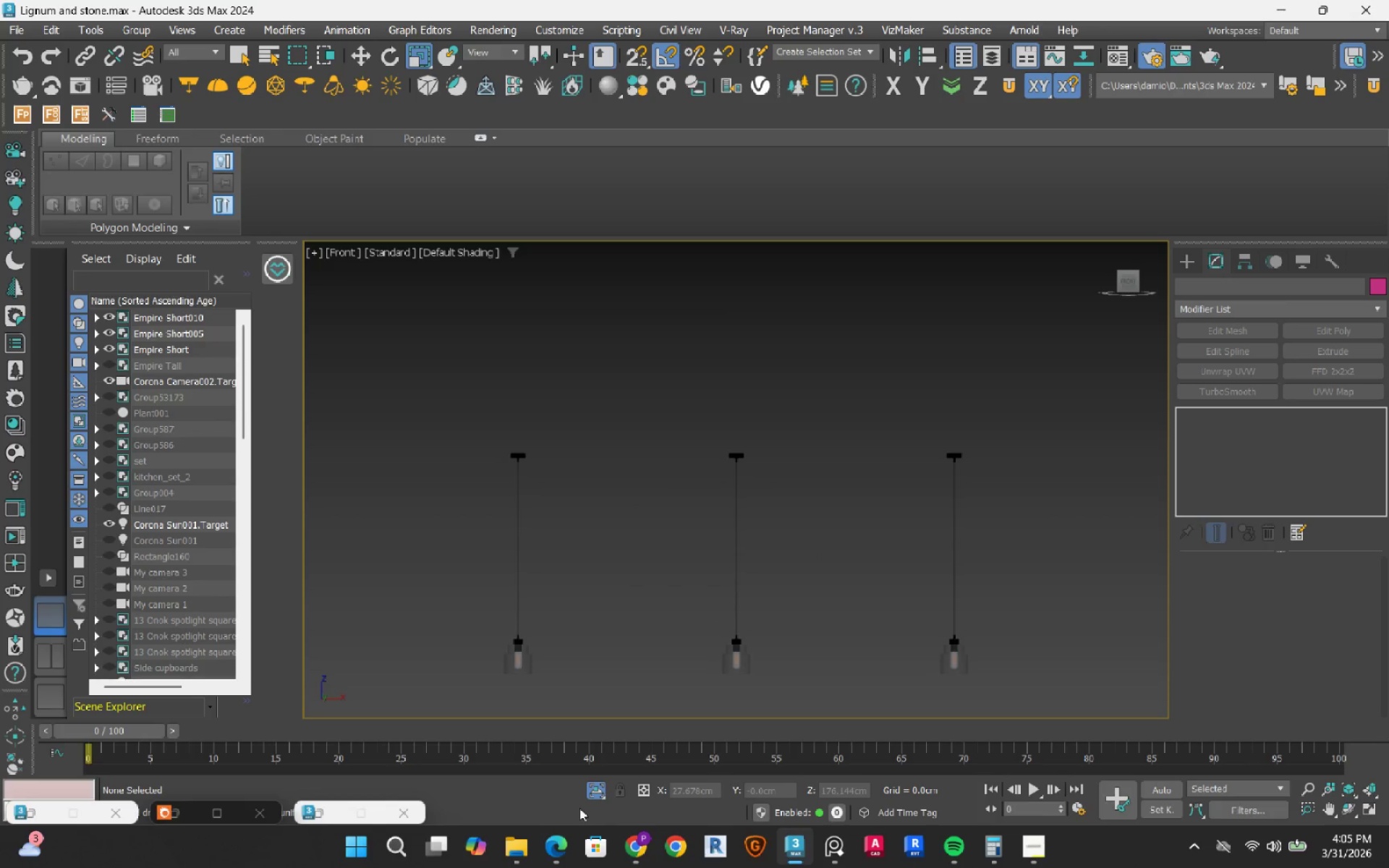 
left_click([600, 796])
 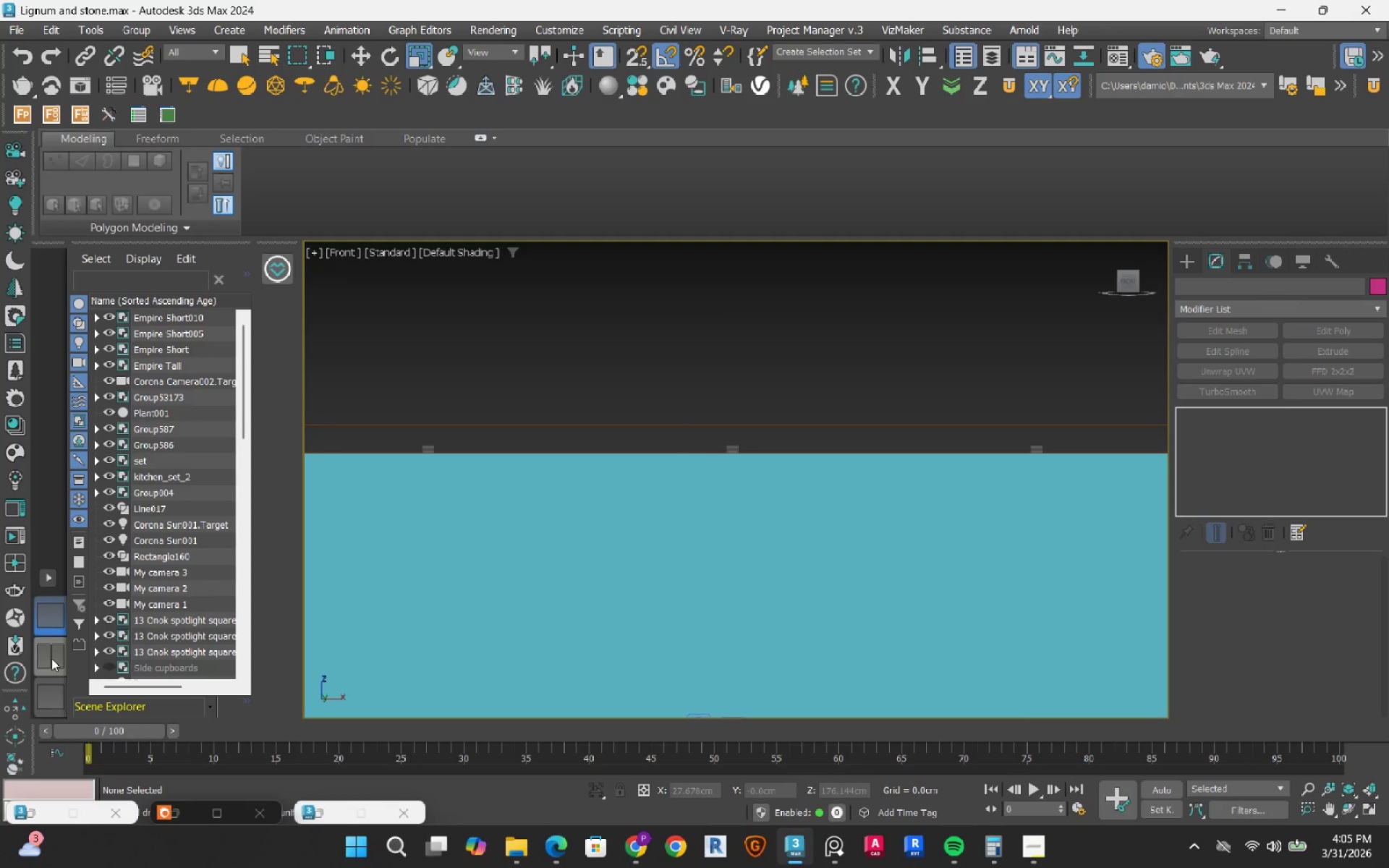 
left_click([51, 658])
 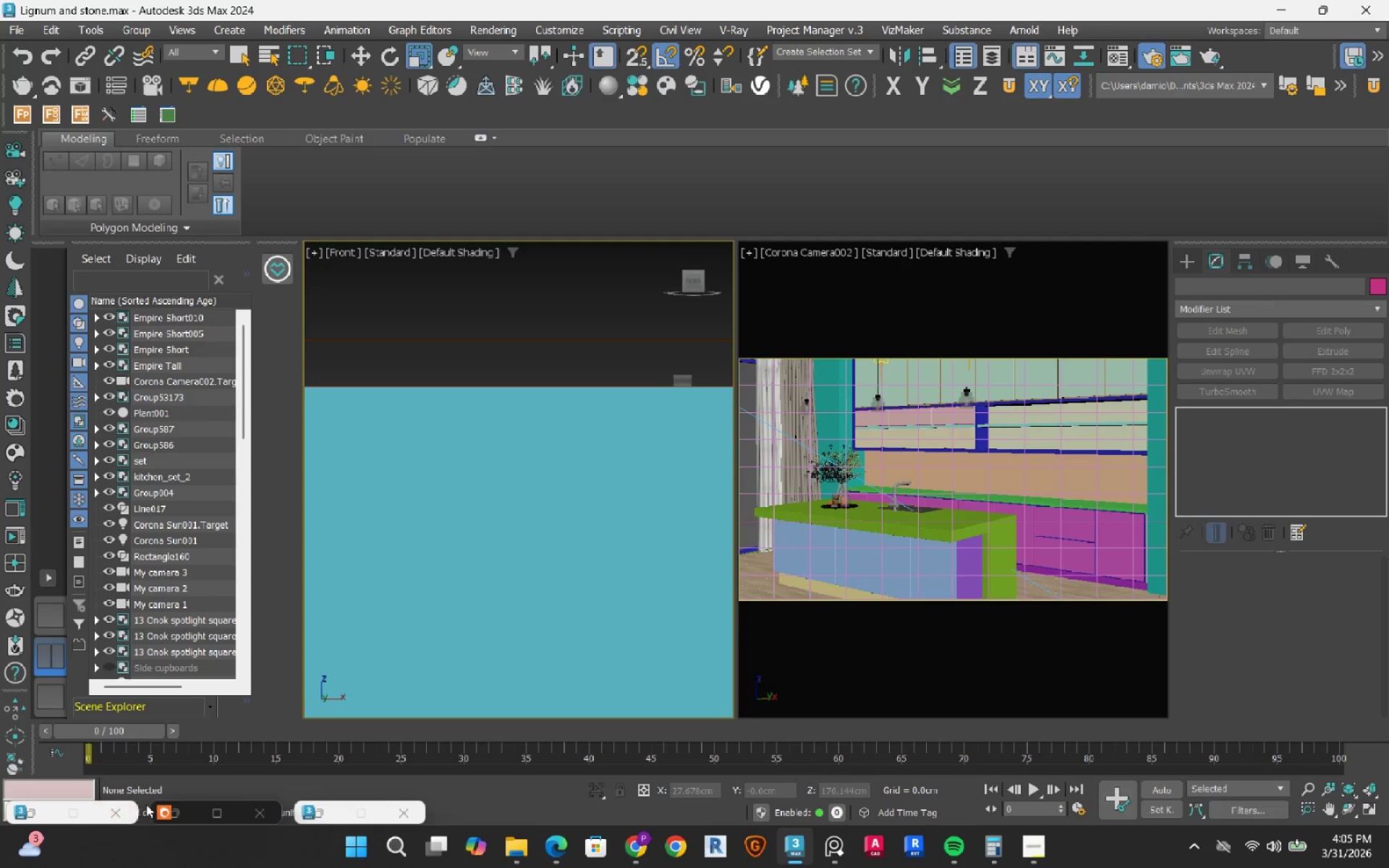 
left_click([176, 812])
 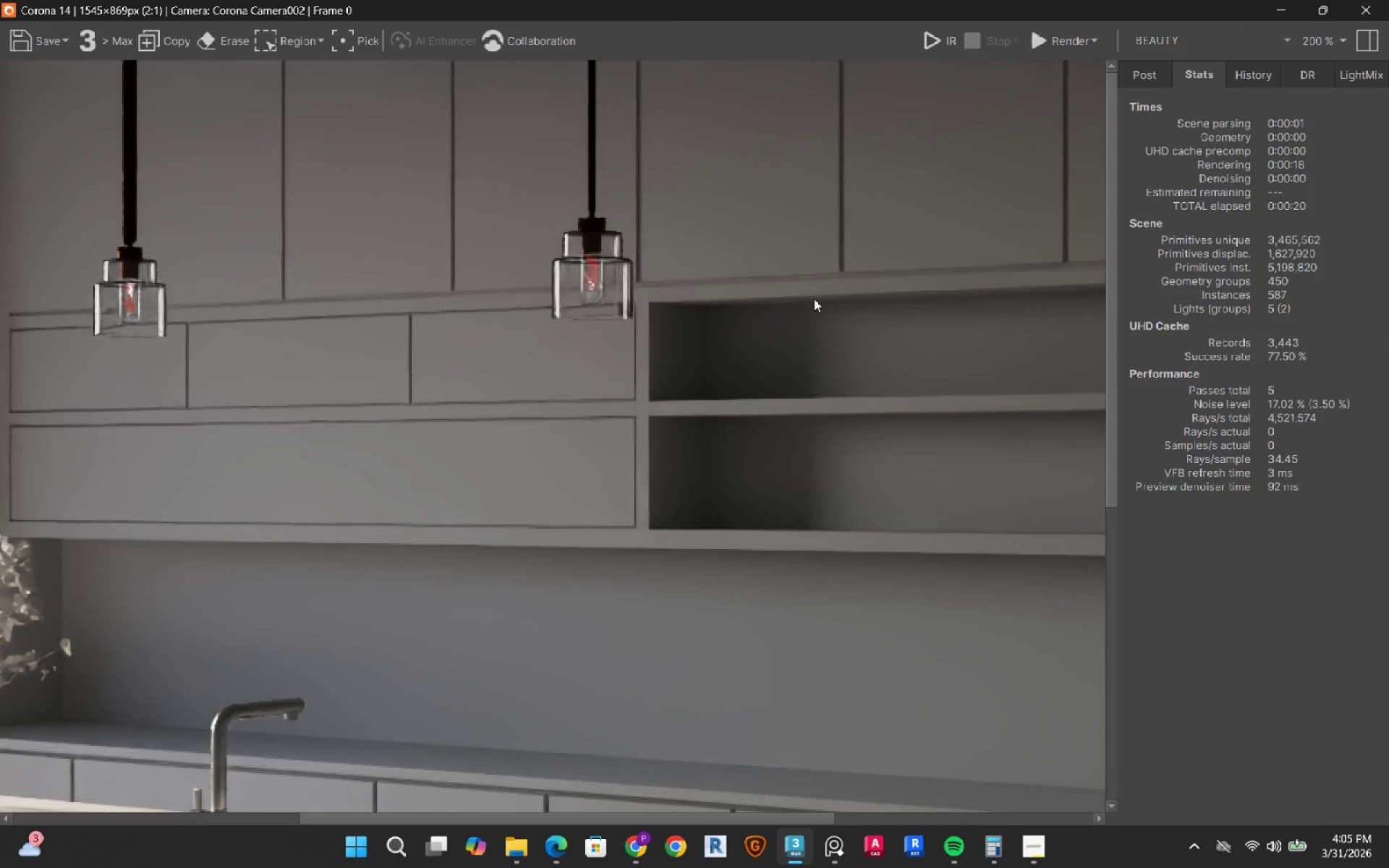 
scroll: coordinate [785, 355], scroll_direction: down, amount: 1.0
 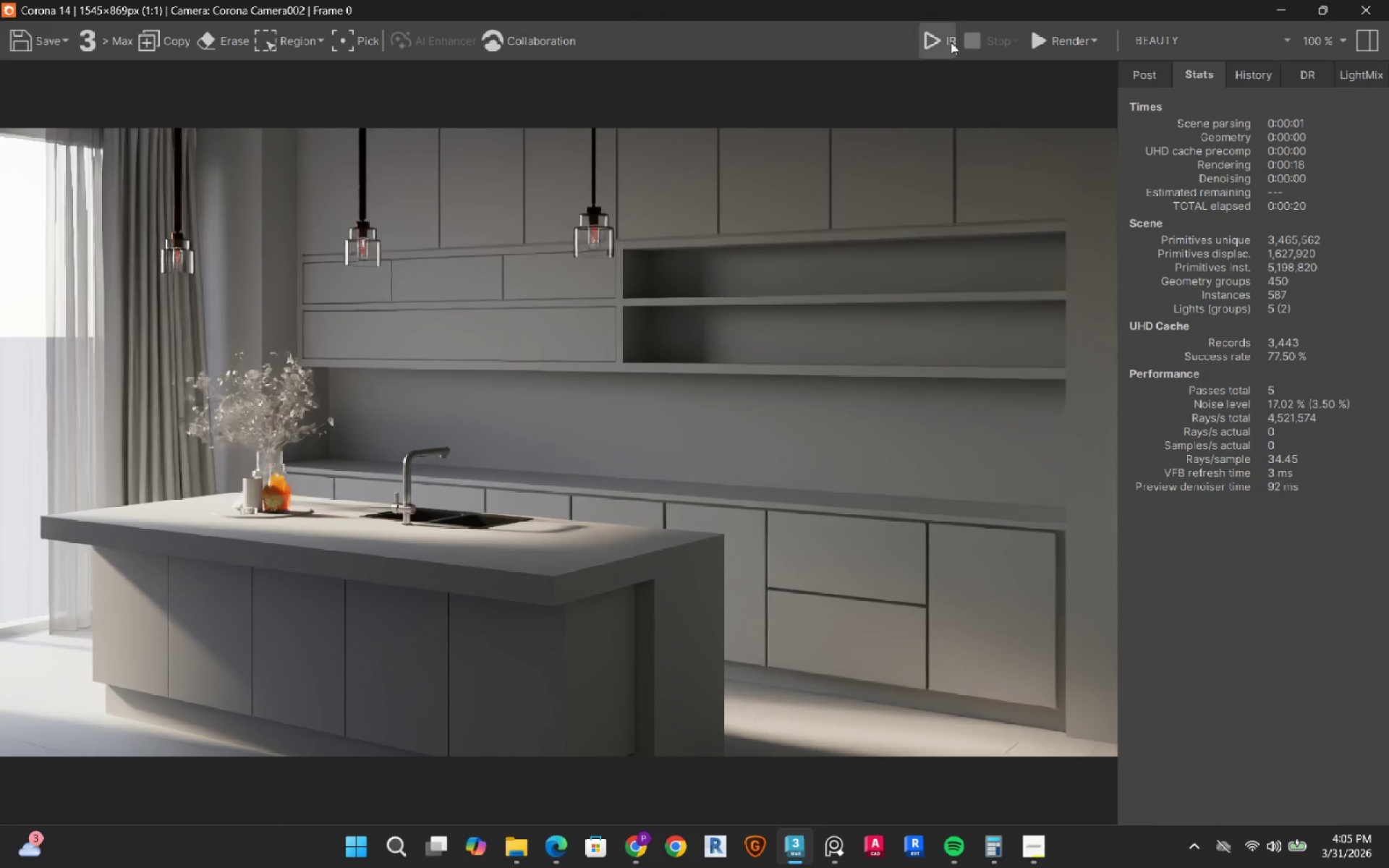 
left_click([945, 41])
 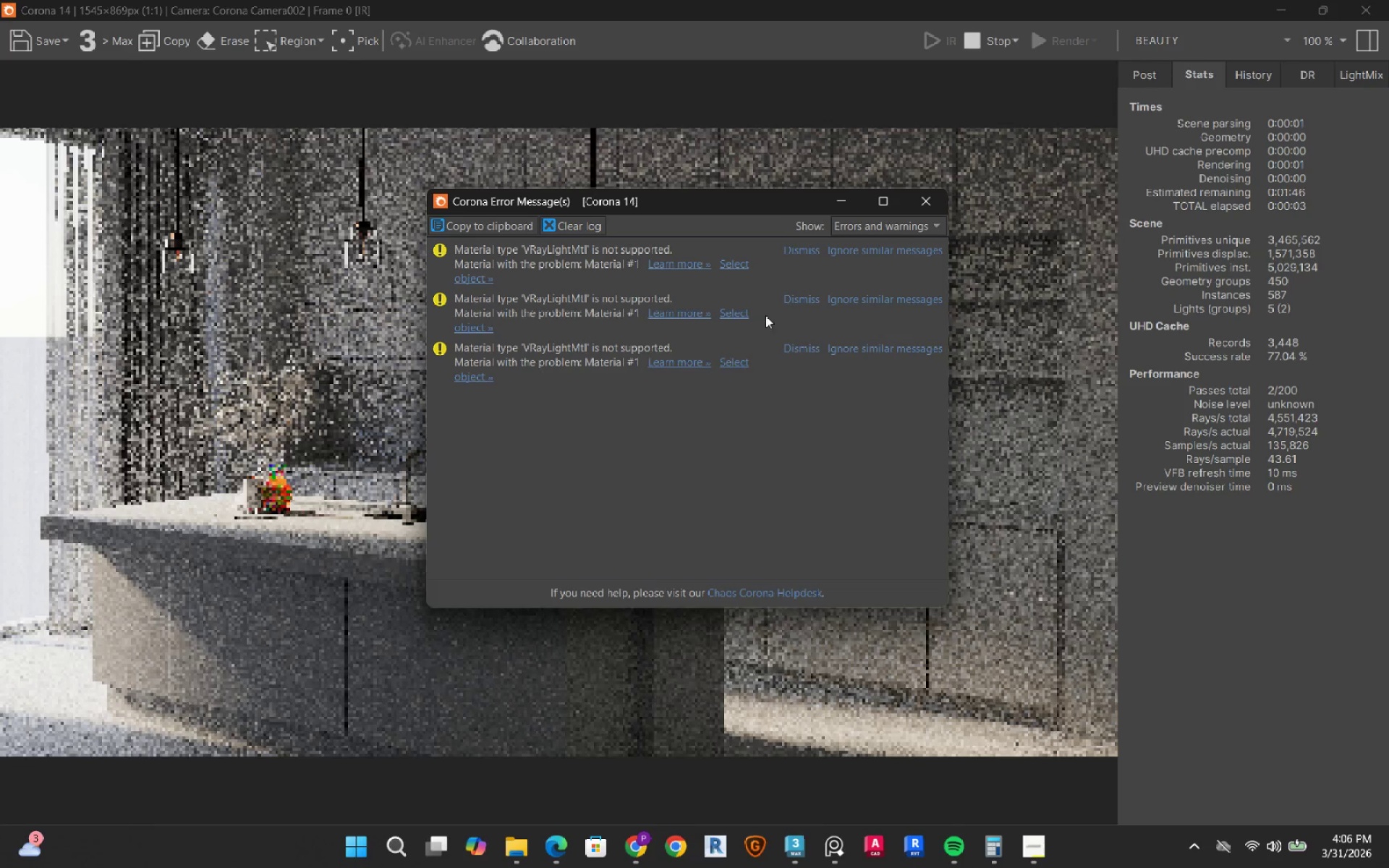 
wait(5.84)
 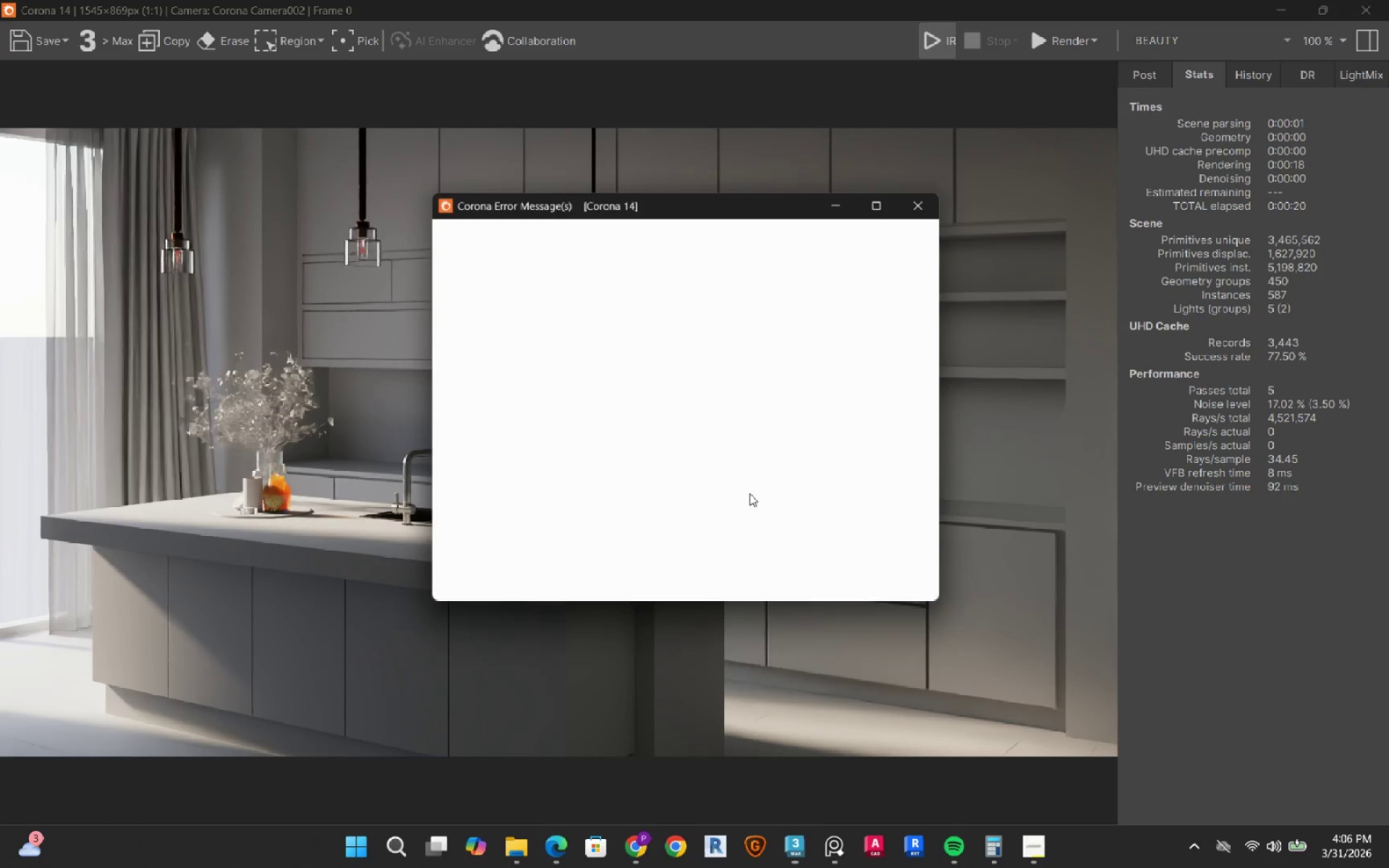 
left_click([921, 203])
 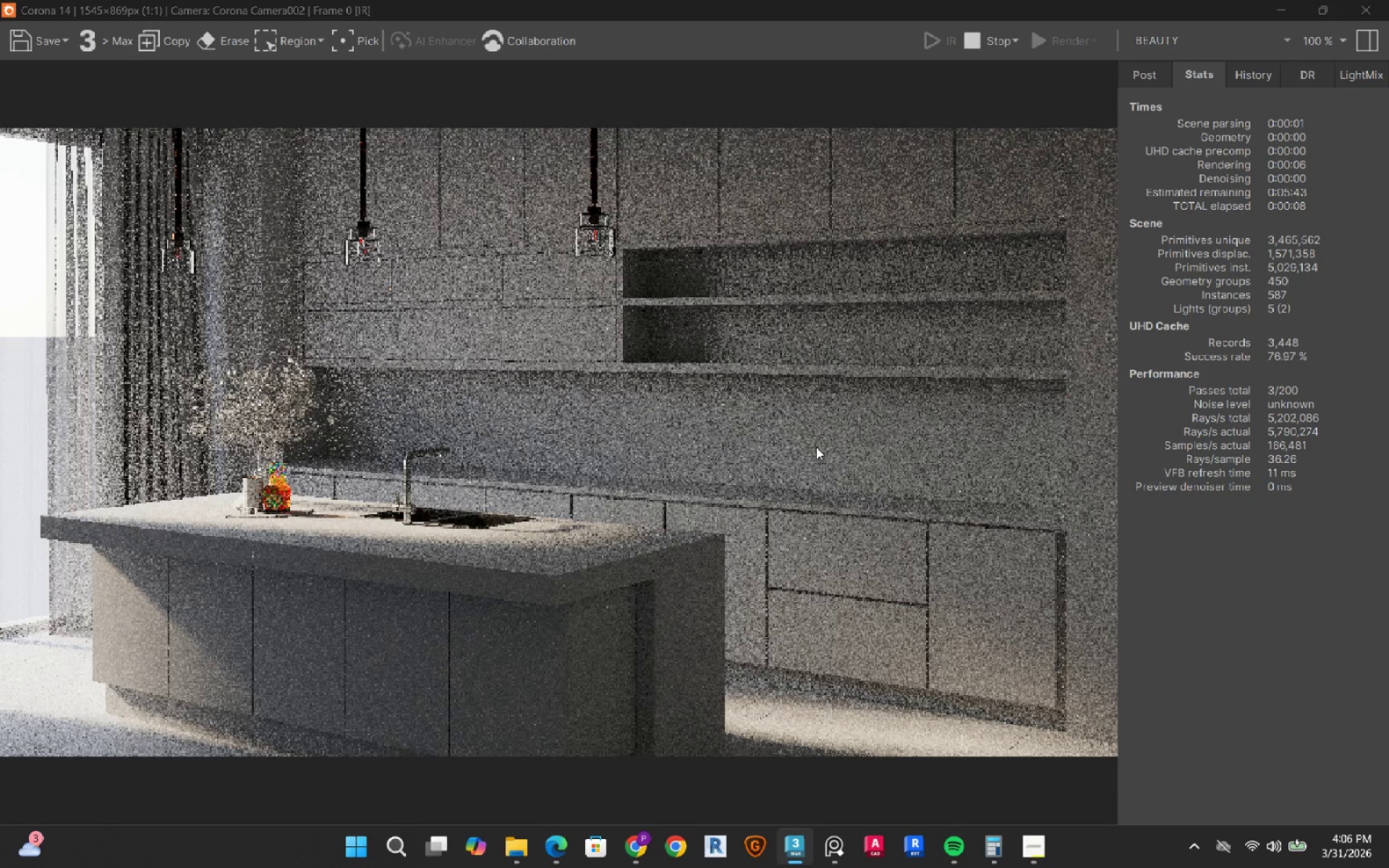 
wait(5.34)
 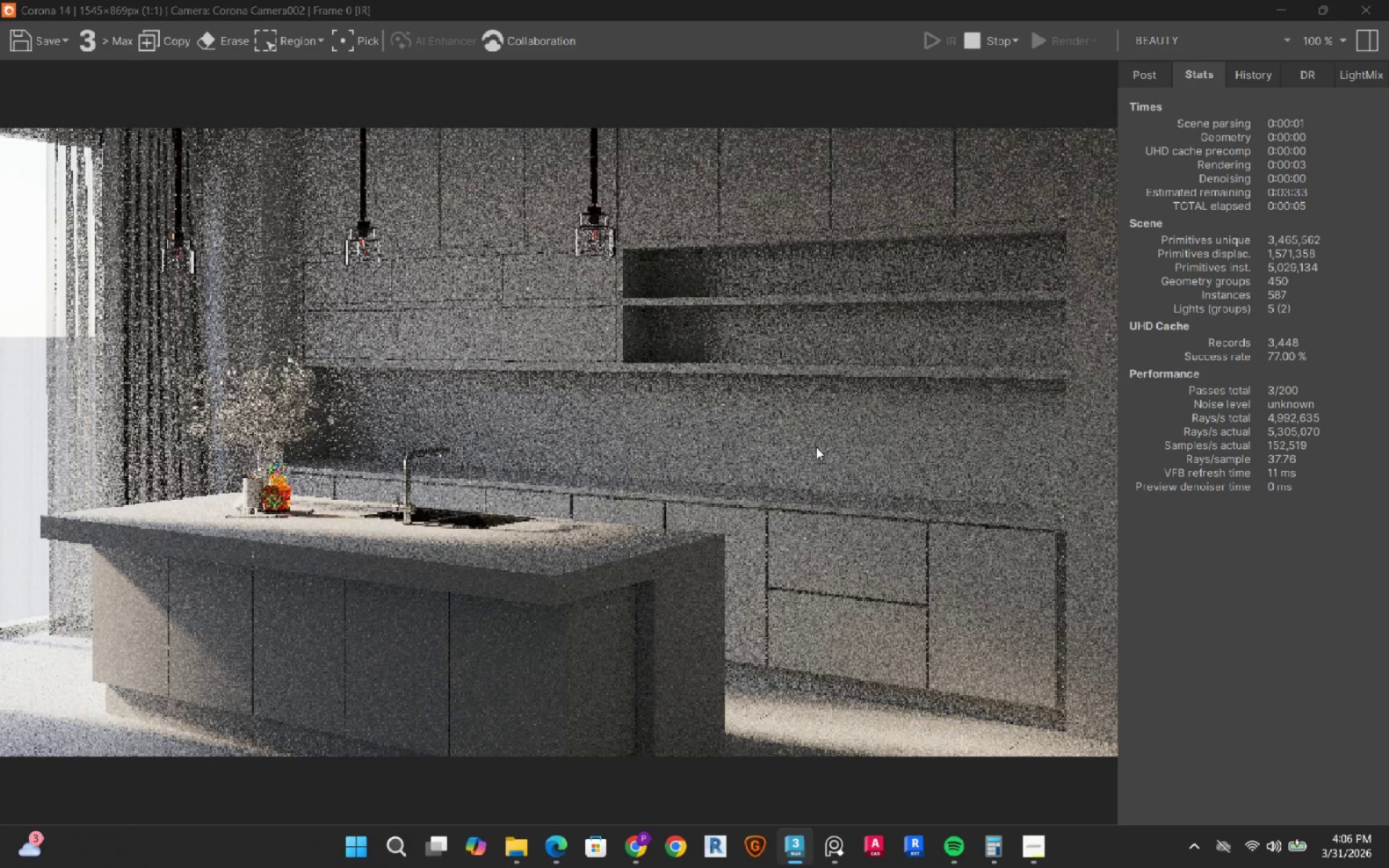 
scroll: coordinate [809, 479], scroll_direction: down, amount: 1.0
 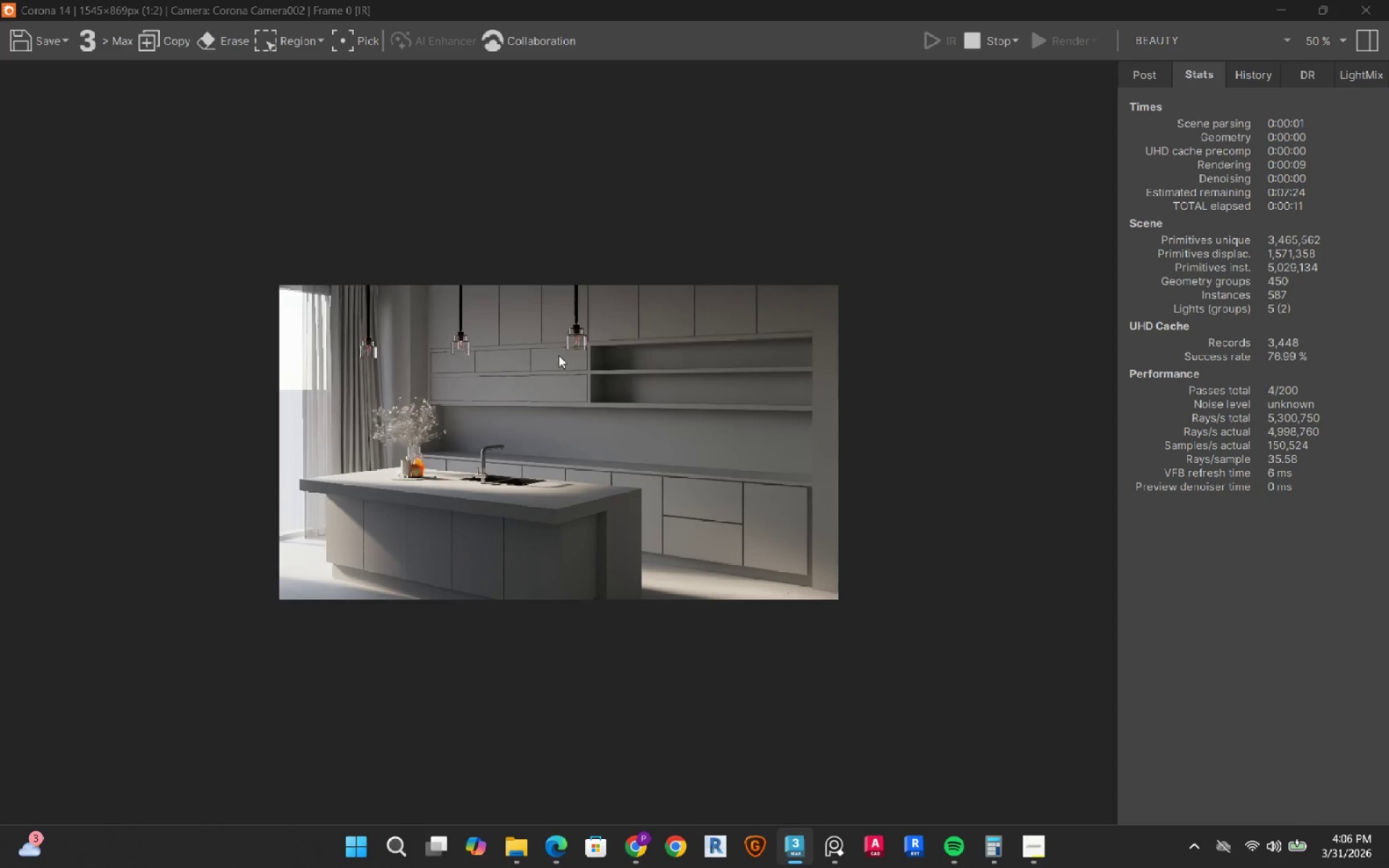 
scroll: coordinate [599, 206], scroll_direction: up, amount: 3.0
 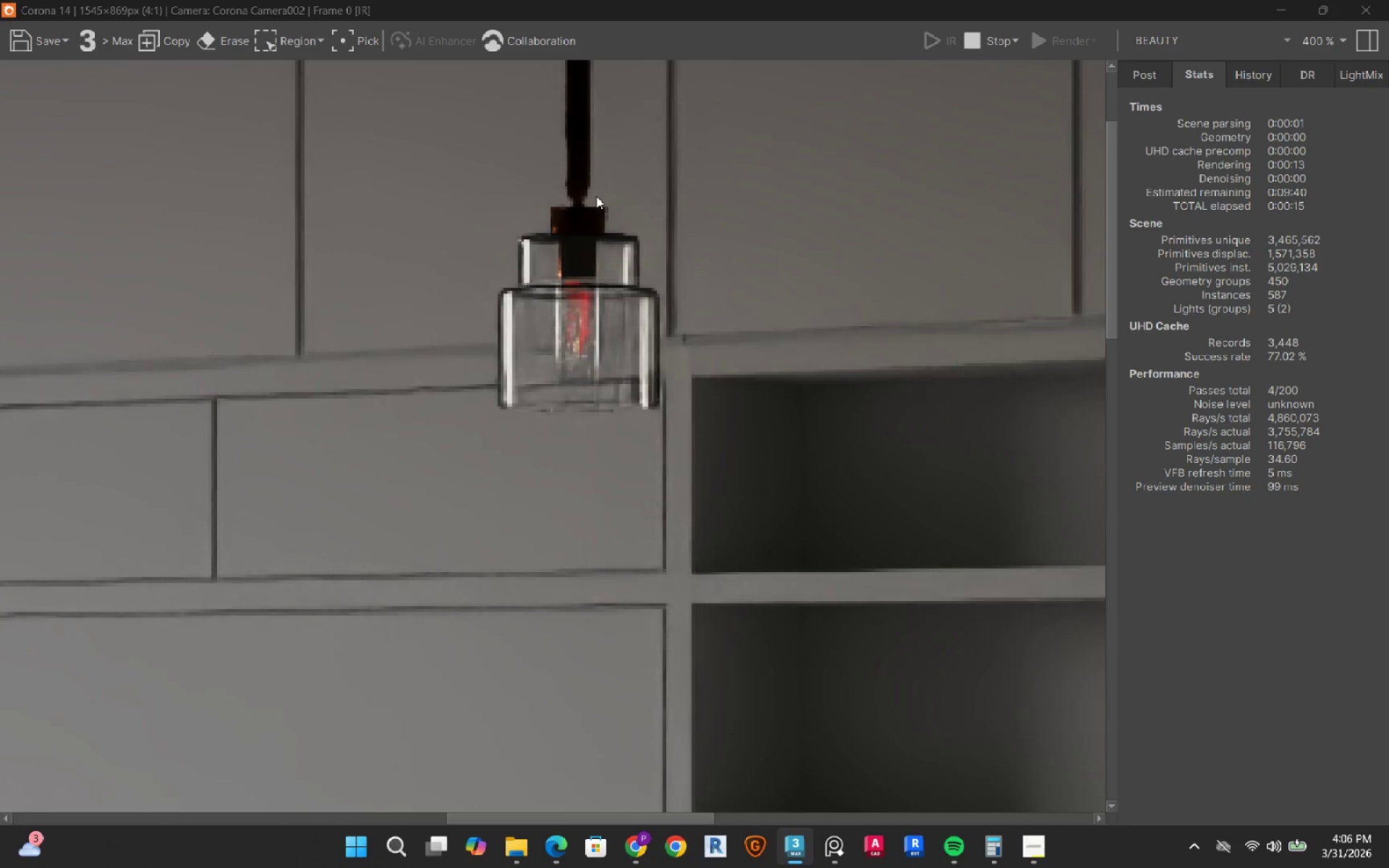 
scroll: coordinate [596, 196], scroll_direction: down, amount: 1.0
 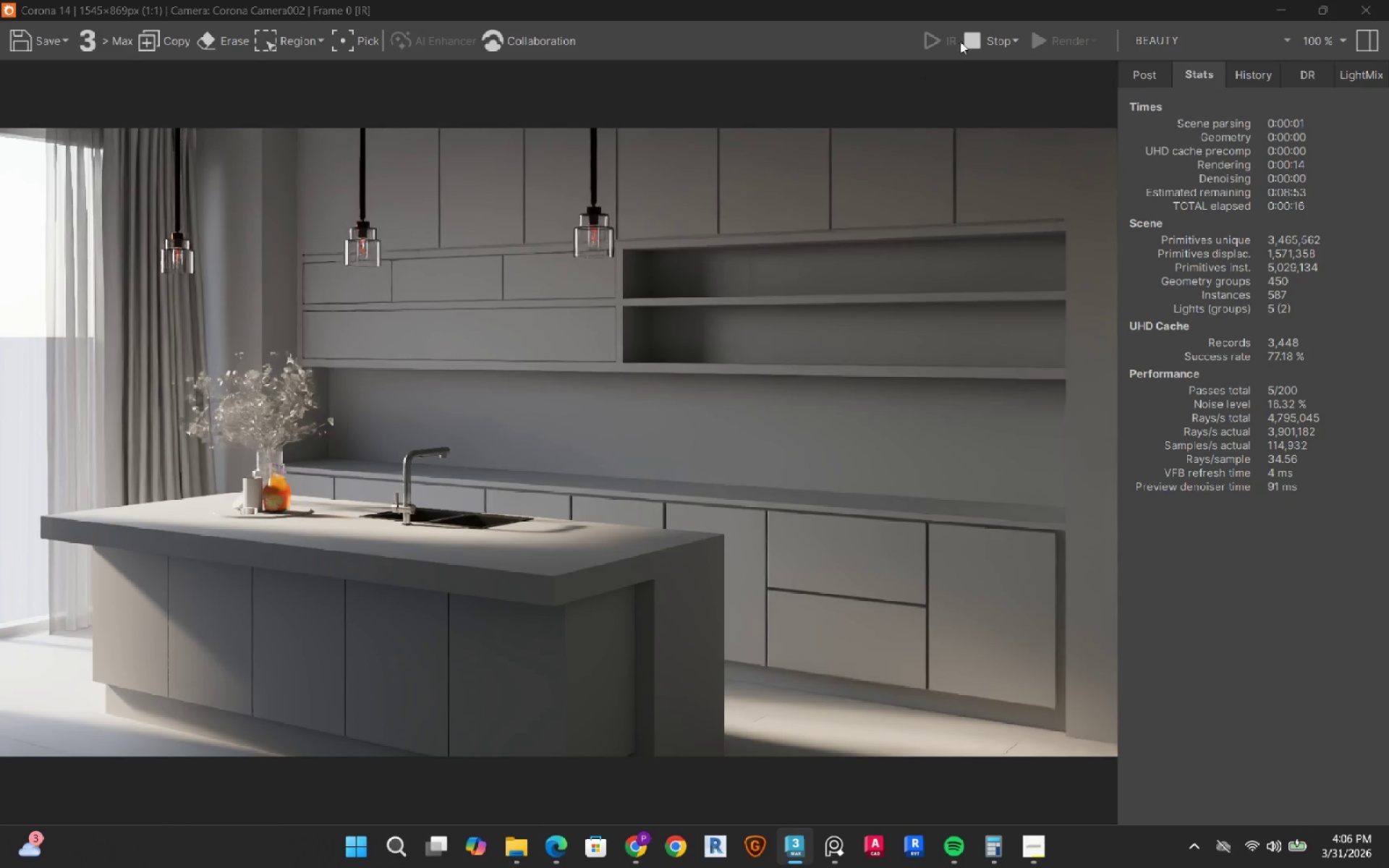 
left_click([988, 34])
 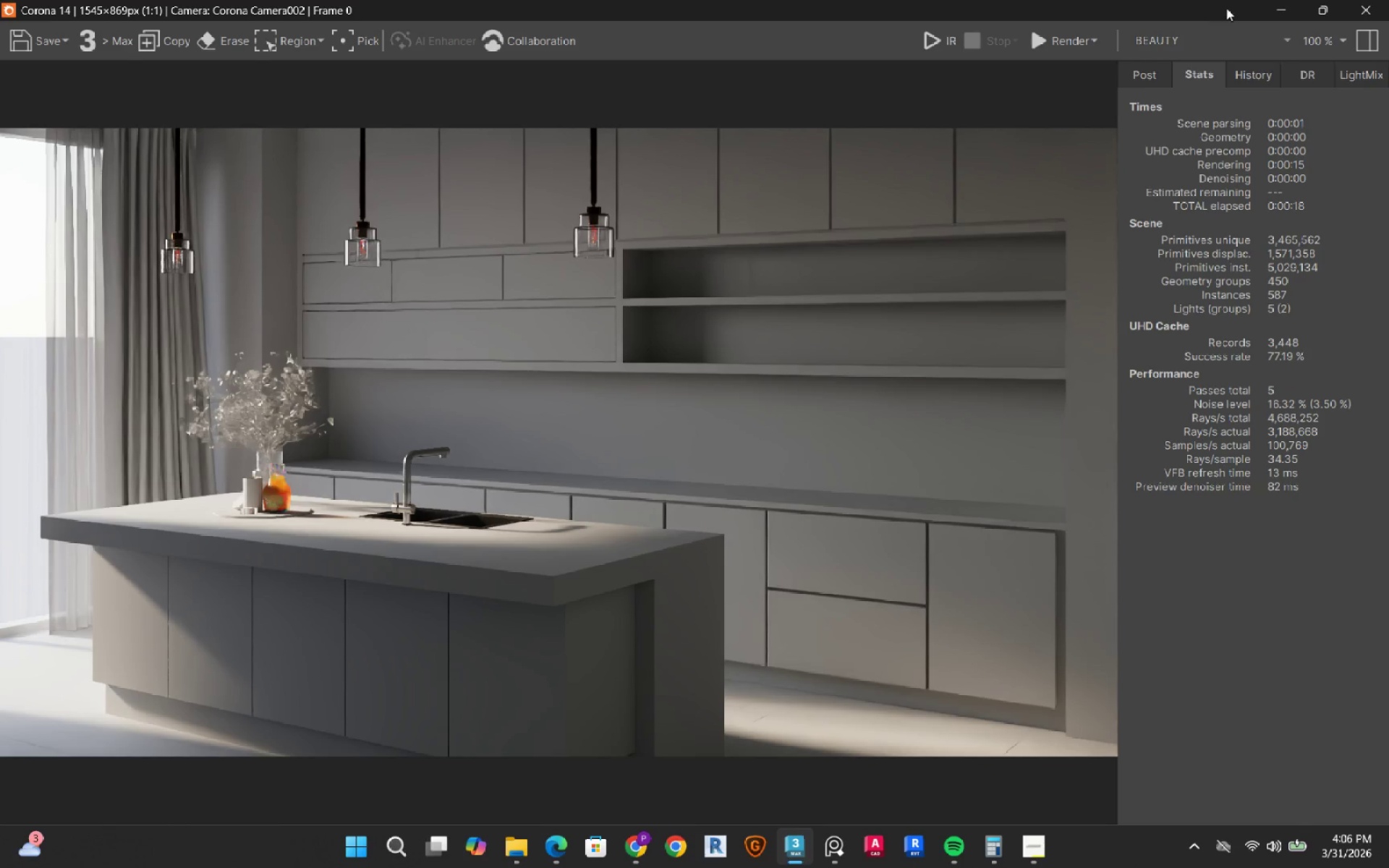 
left_click([1267, 11])
 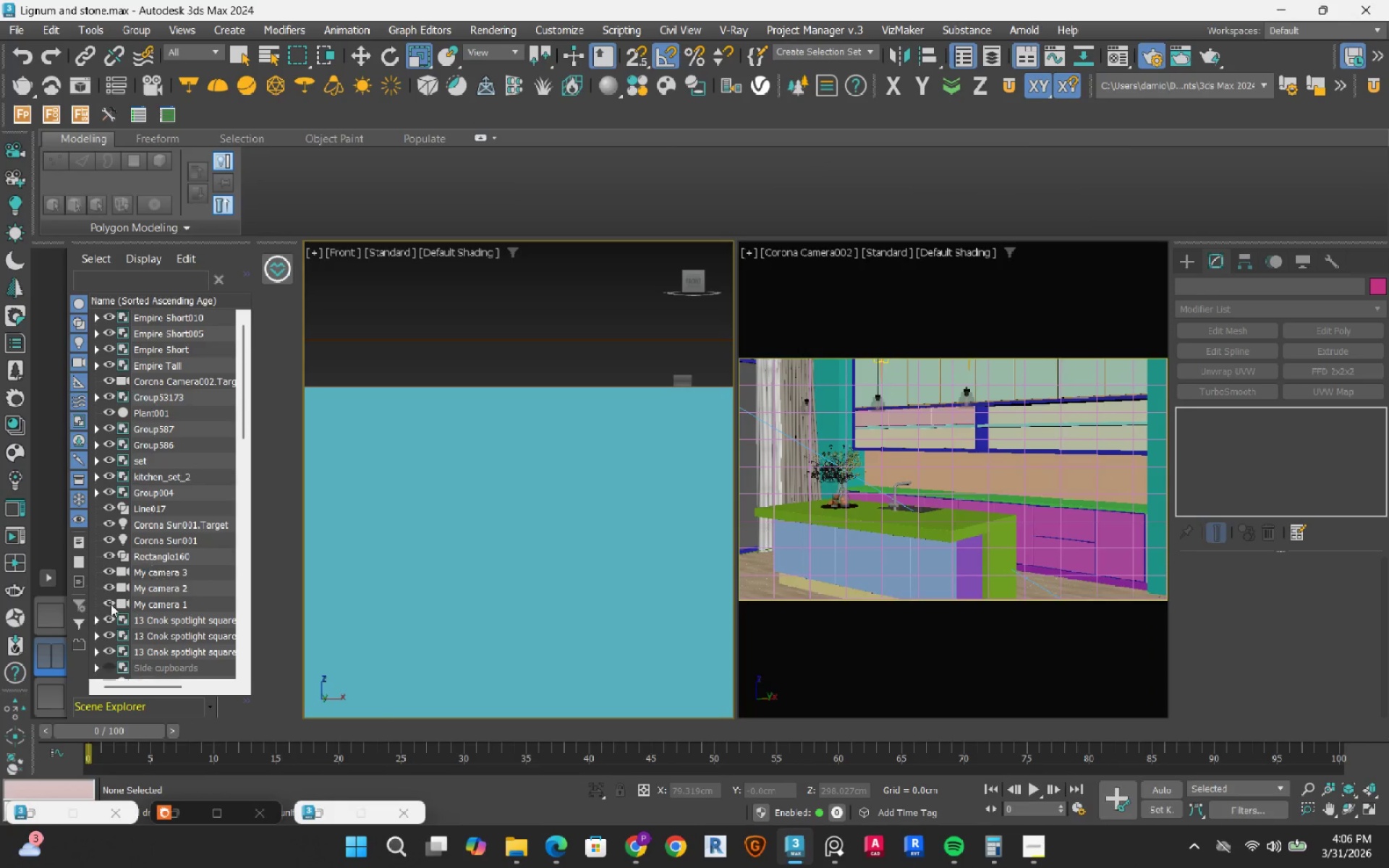 
left_click([62, 610])
 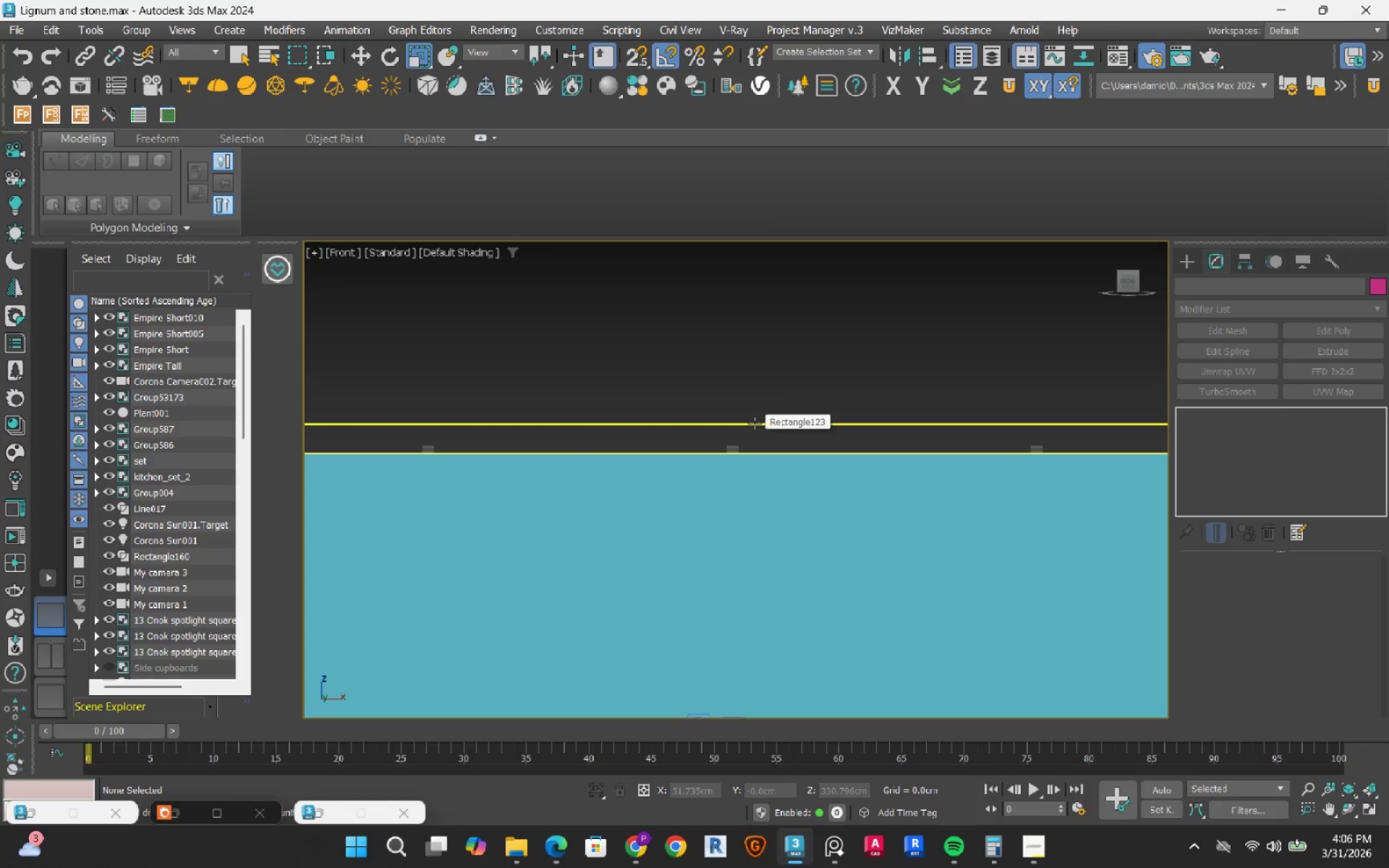 
hold_key(key=AltLeft, duration=0.59)
 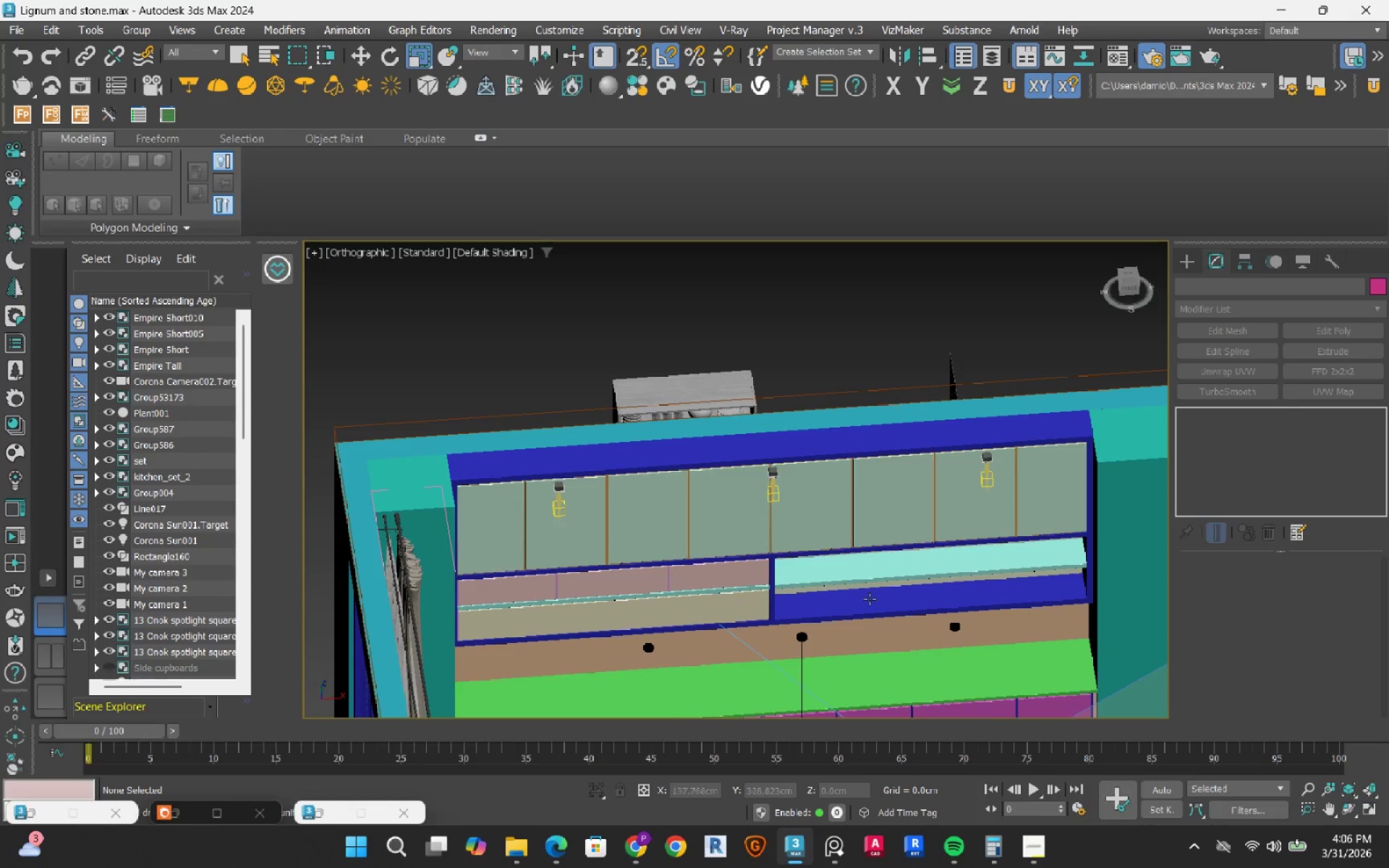 
scroll: coordinate [755, 423], scroll_direction: down, amount: 1.0
 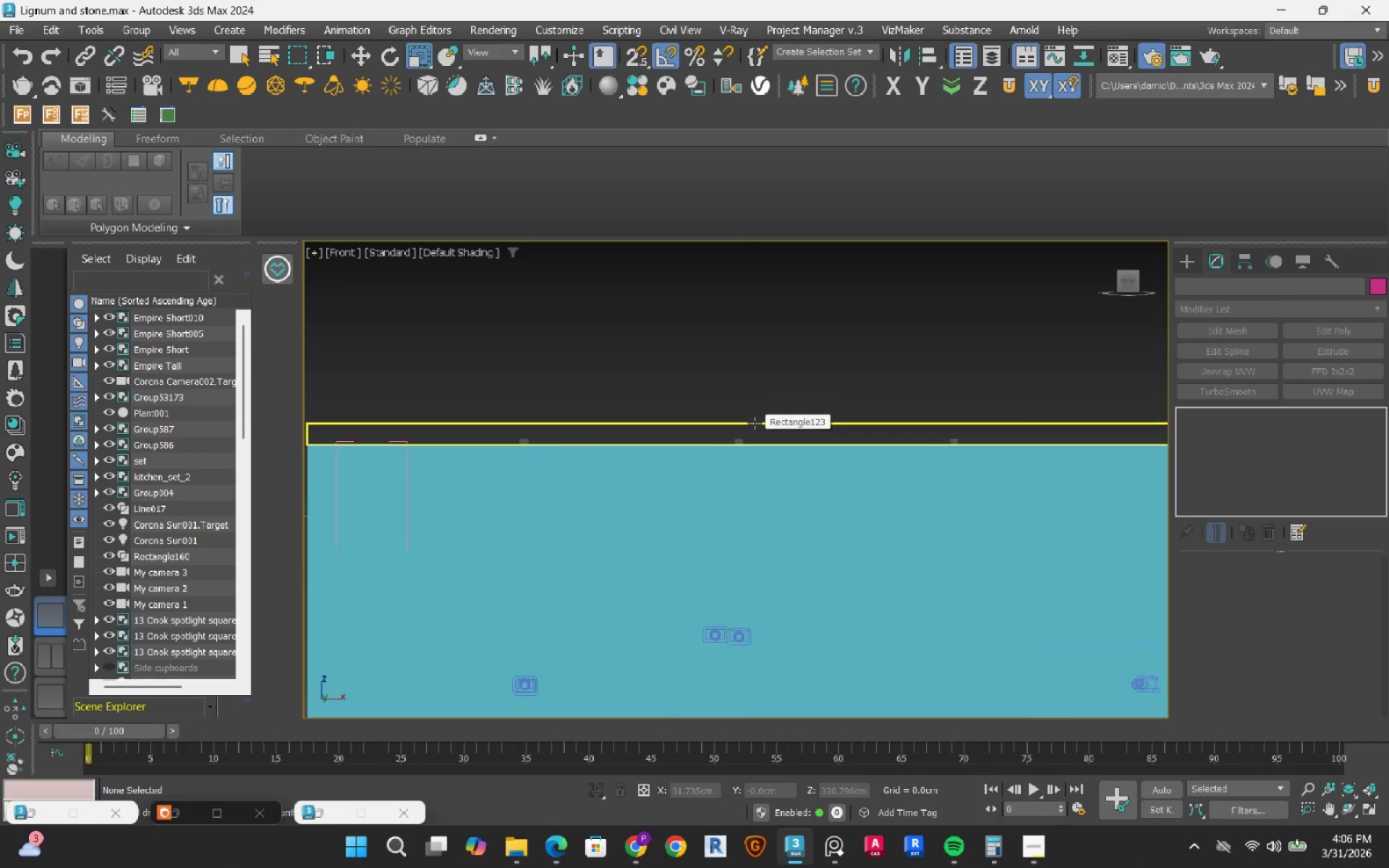 
scroll: coordinate [802, 502], scroll_direction: up, amount: 10.0
 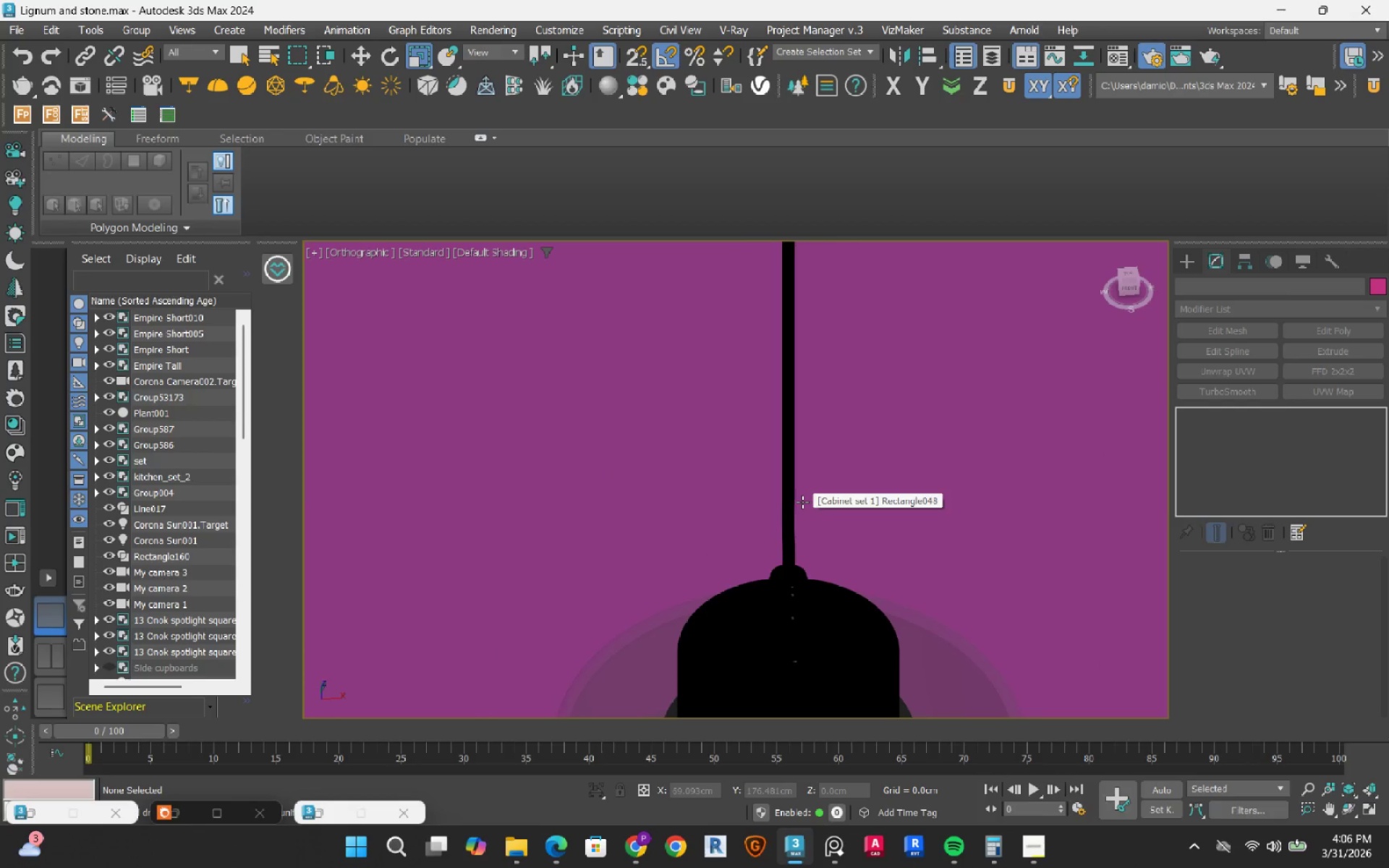 
key(M)
 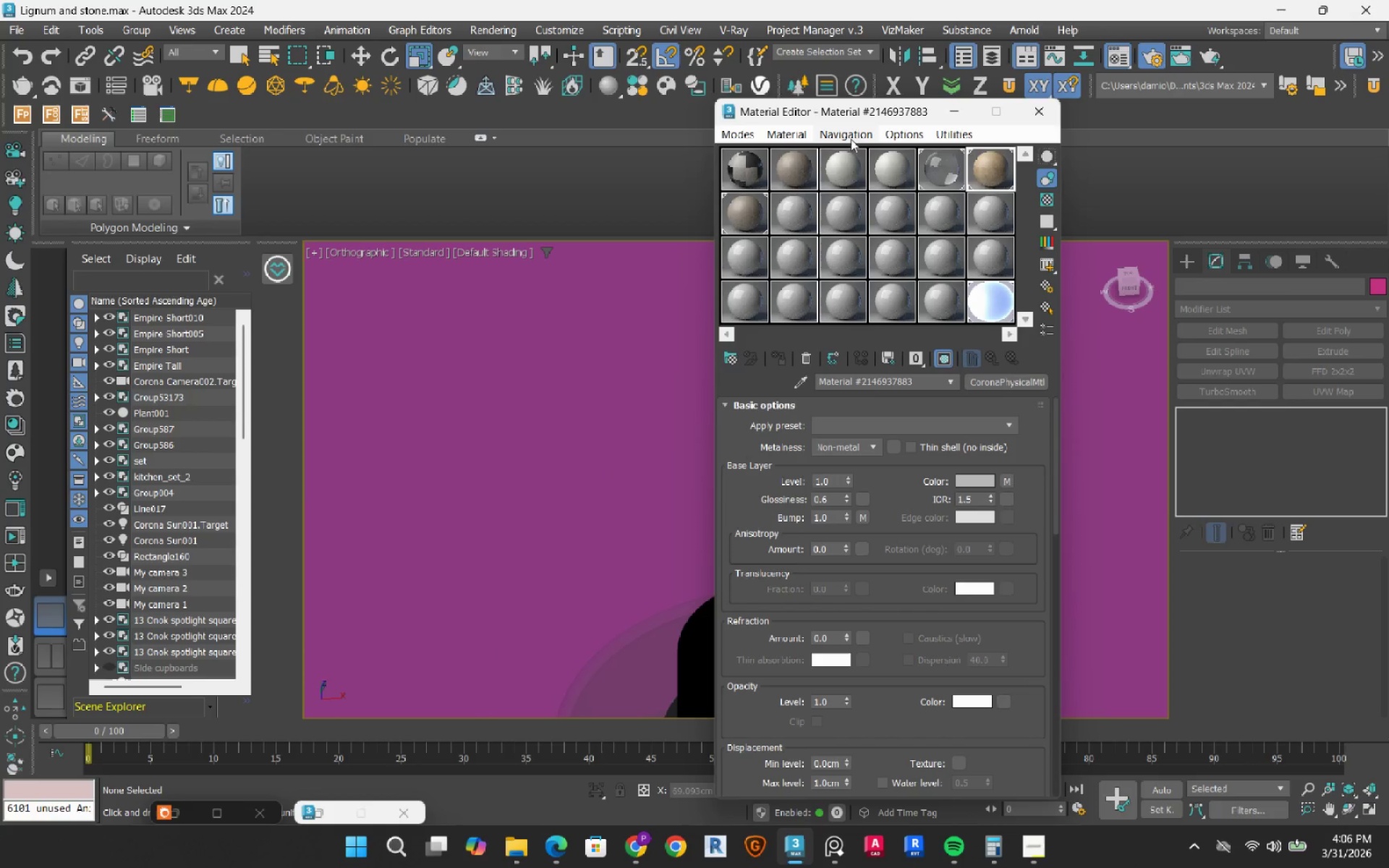 
left_click_drag(start_coordinate=[857, 114], to_coordinate=[1047, 109])
 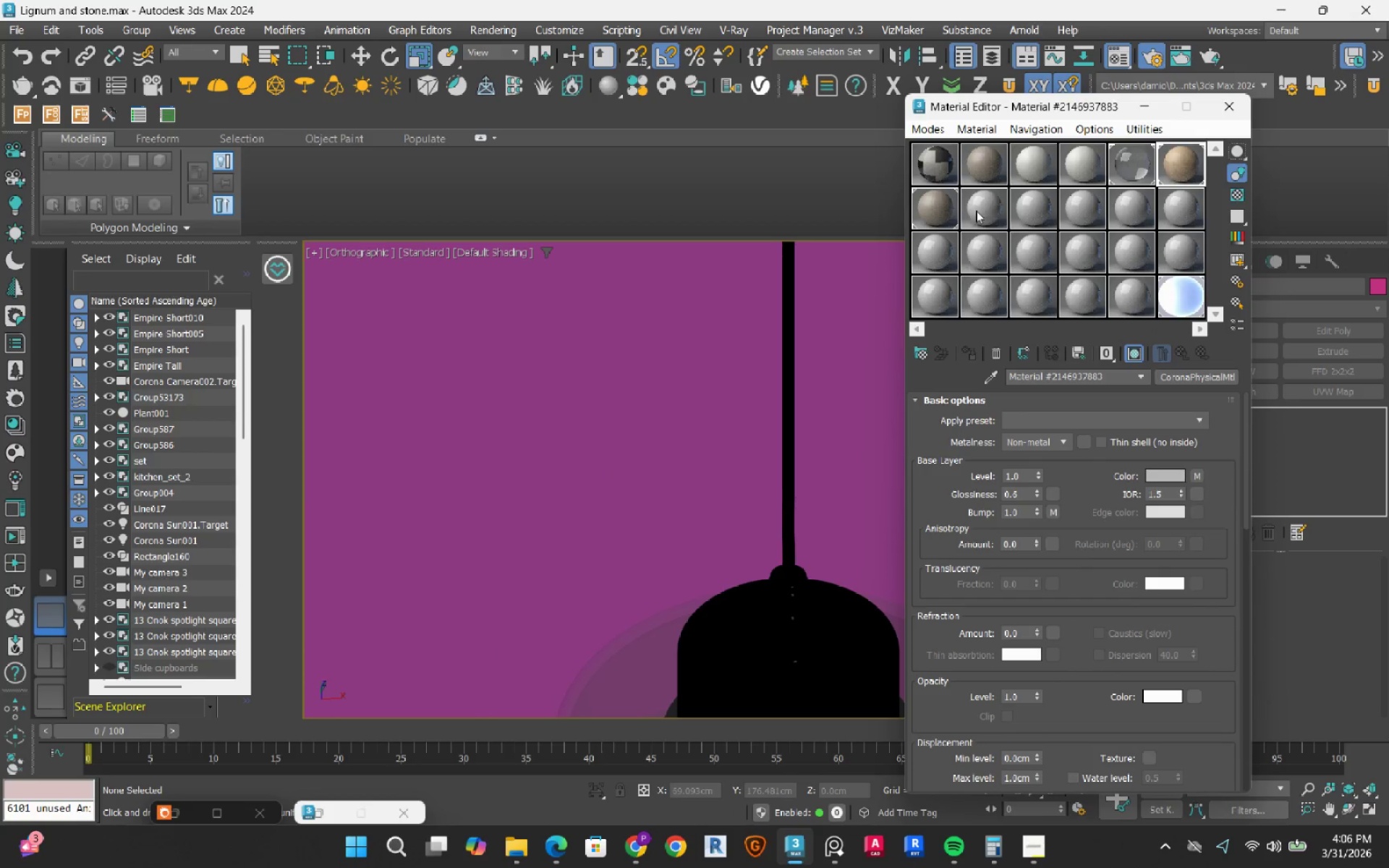 
left_click([969, 218])
 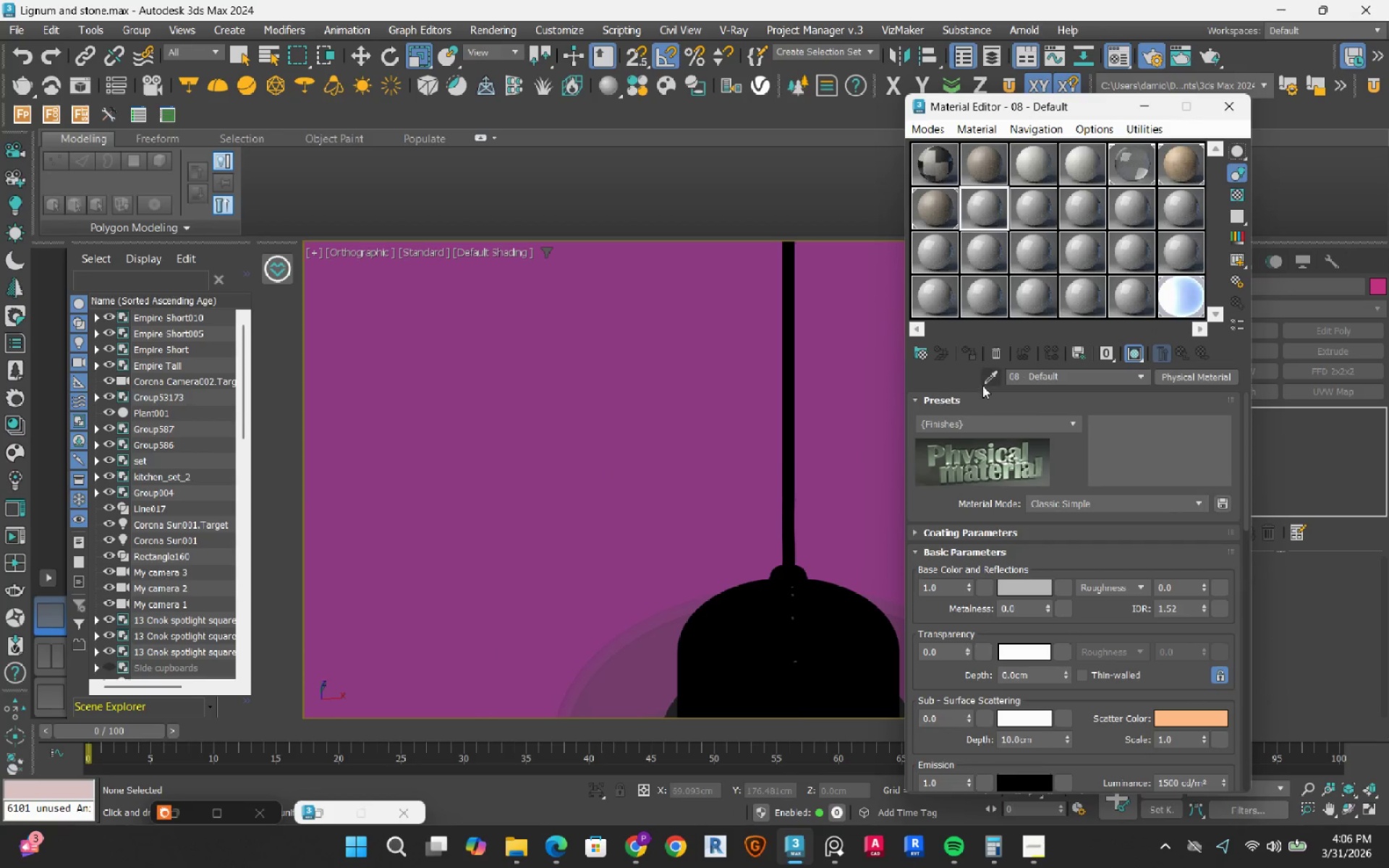 
left_click([999, 375])
 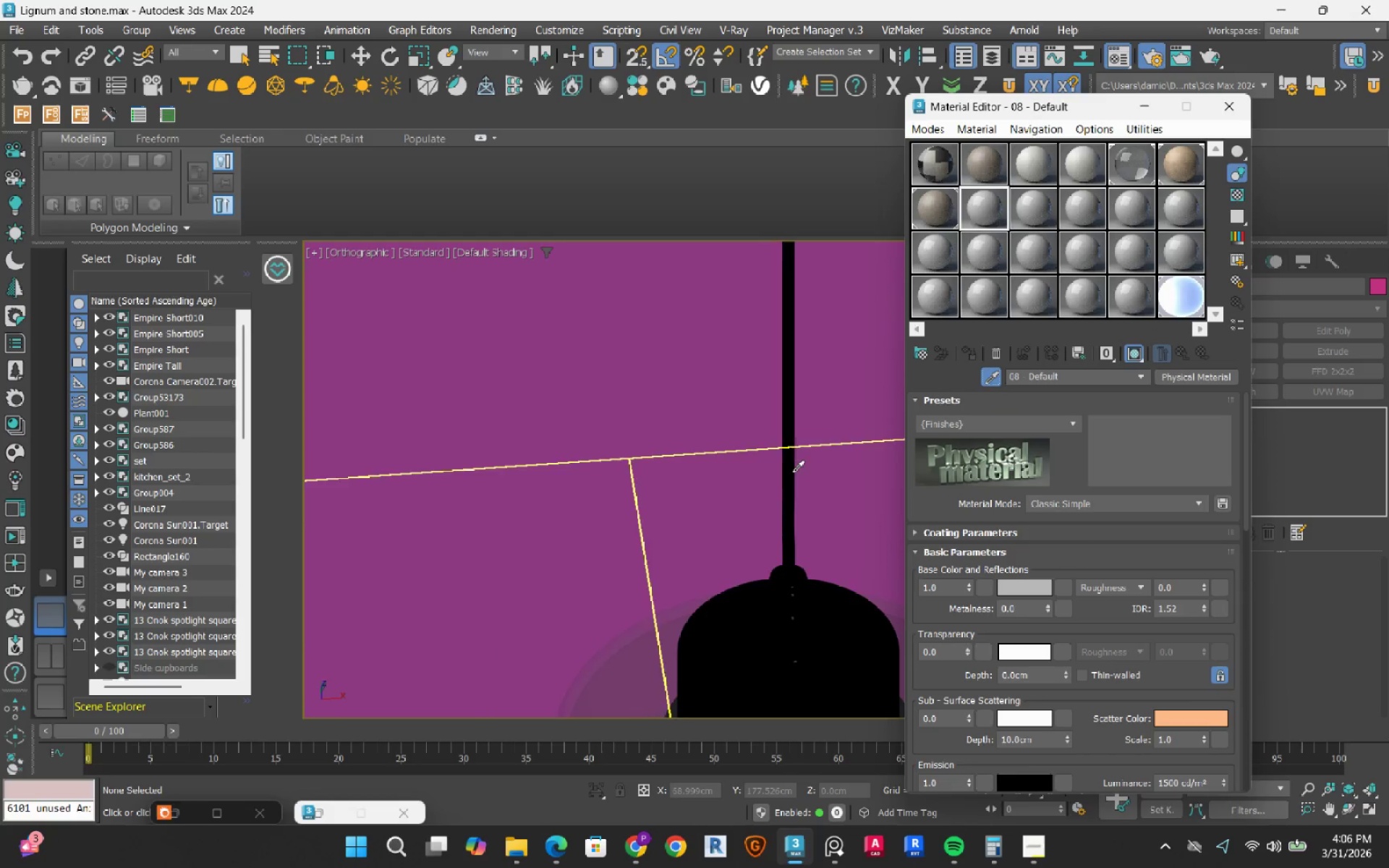 
left_click([786, 467])
 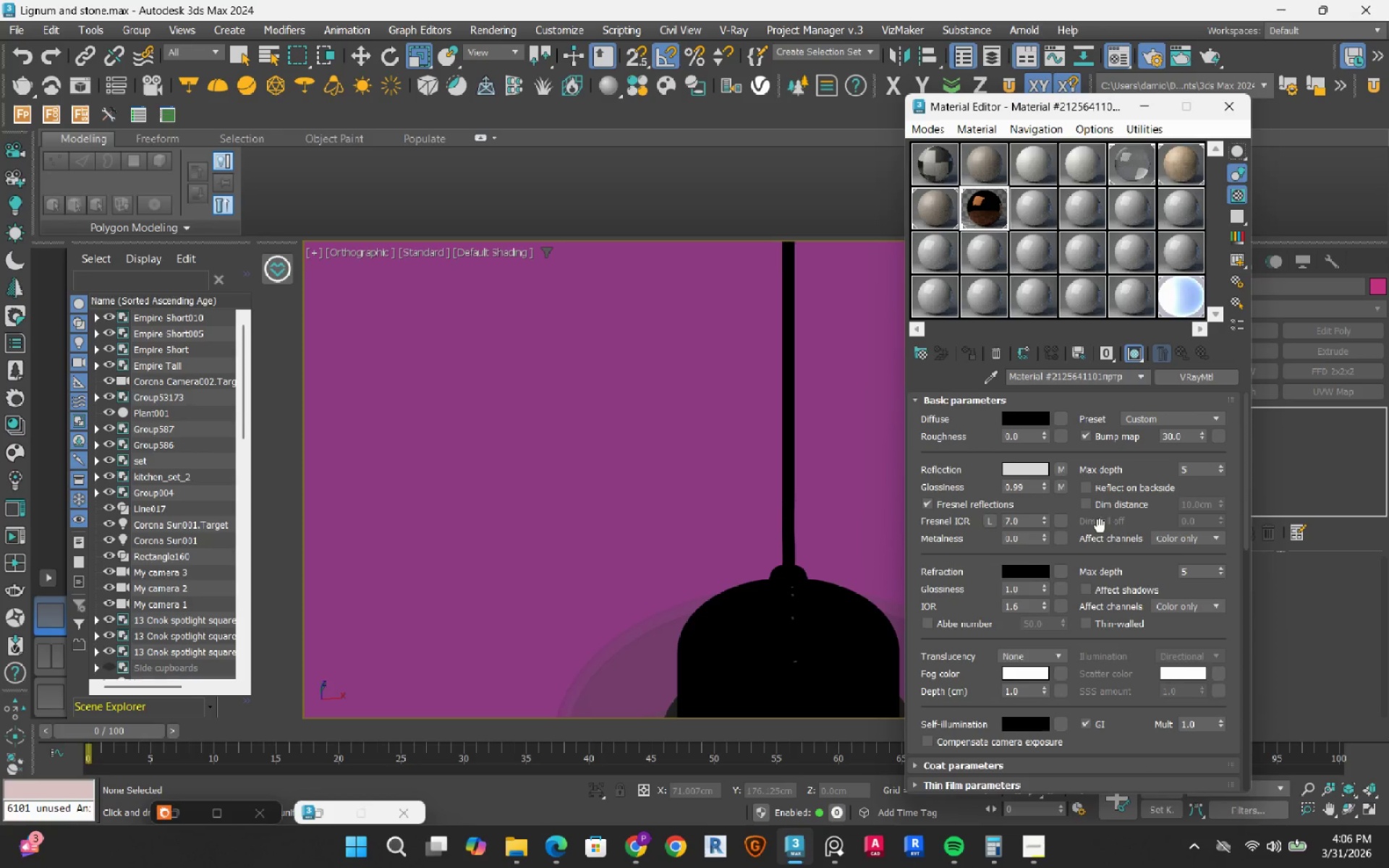 
wait(7.12)
 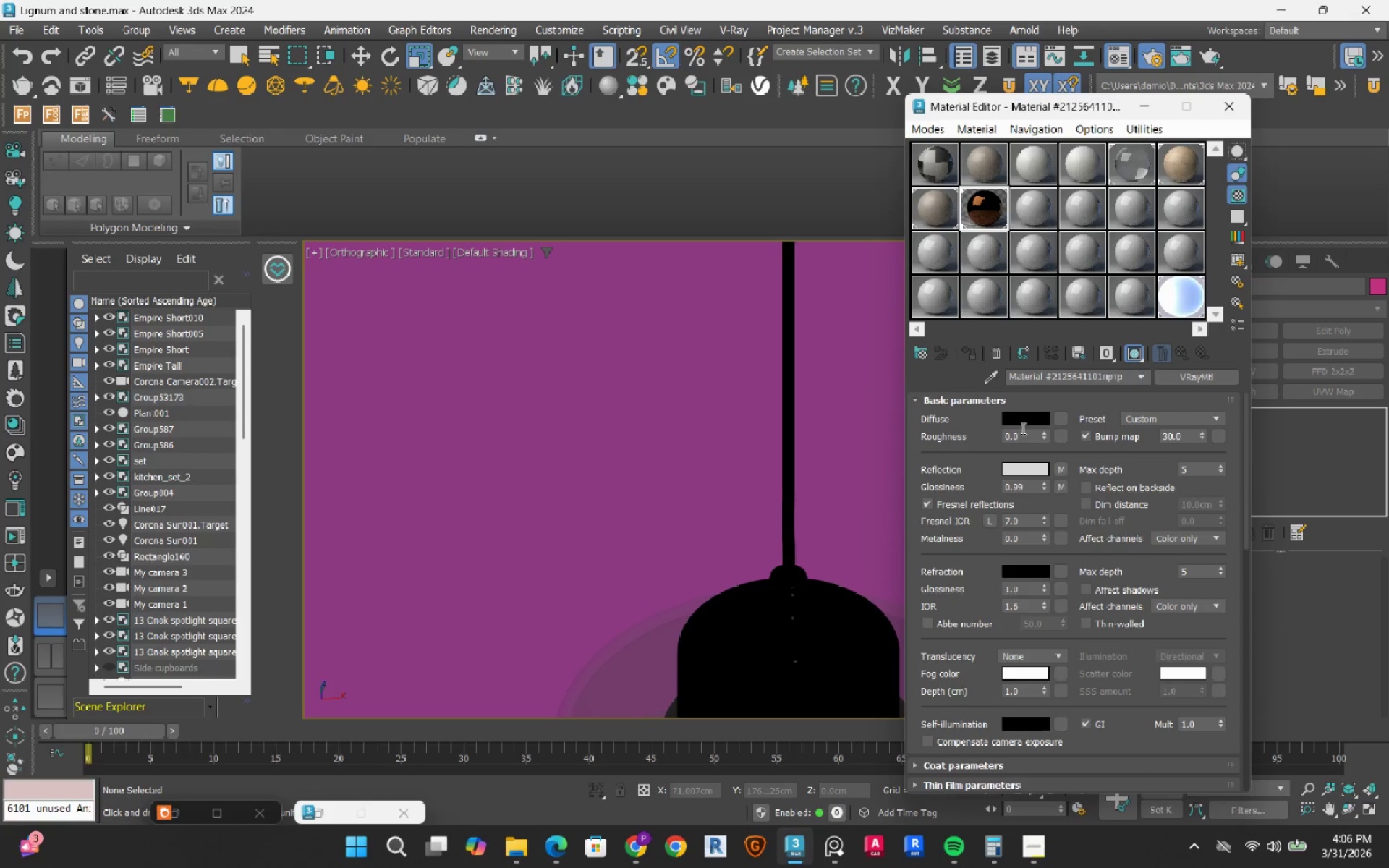 
left_click([1065, 472])
 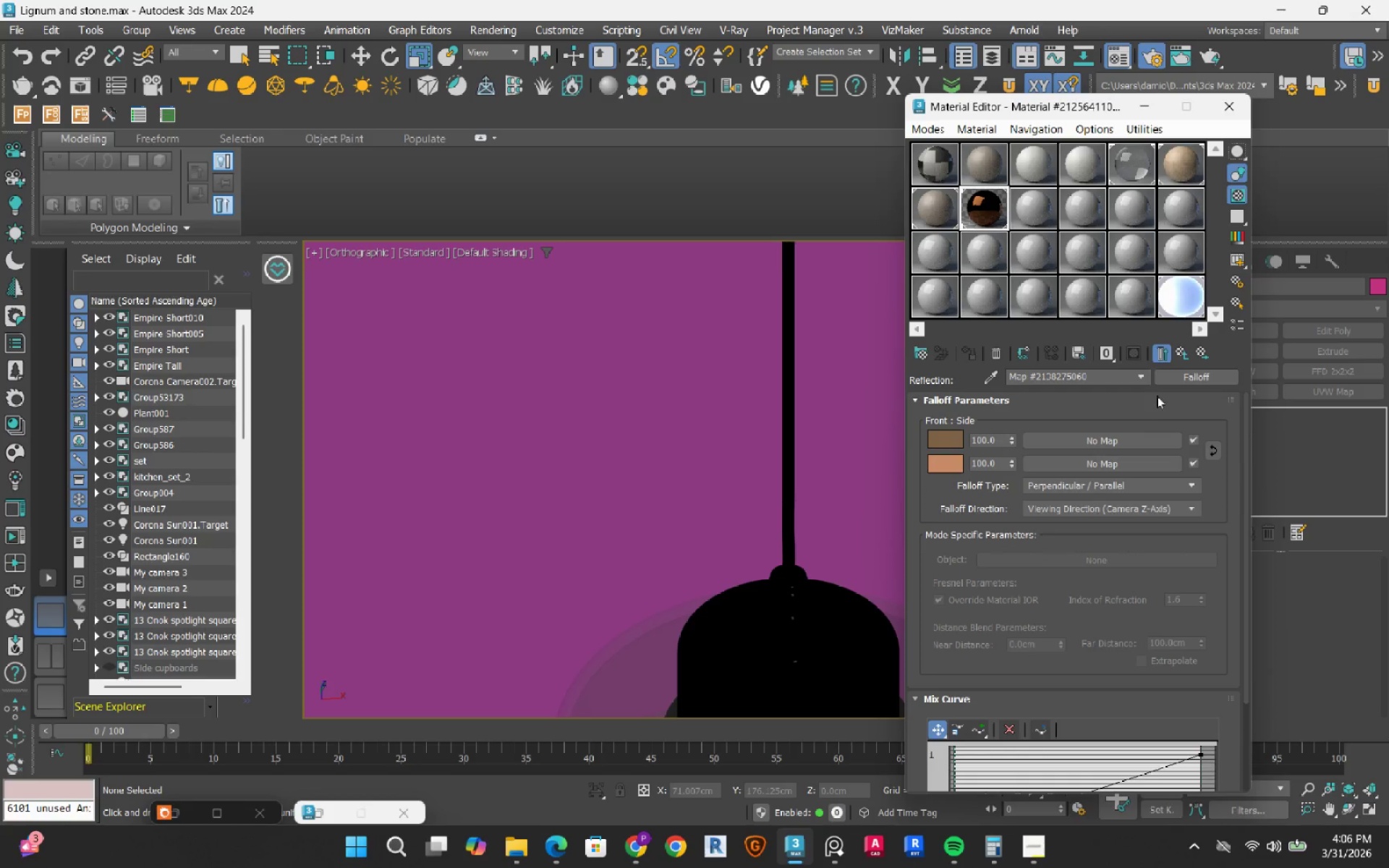 
right_click([1194, 375])
 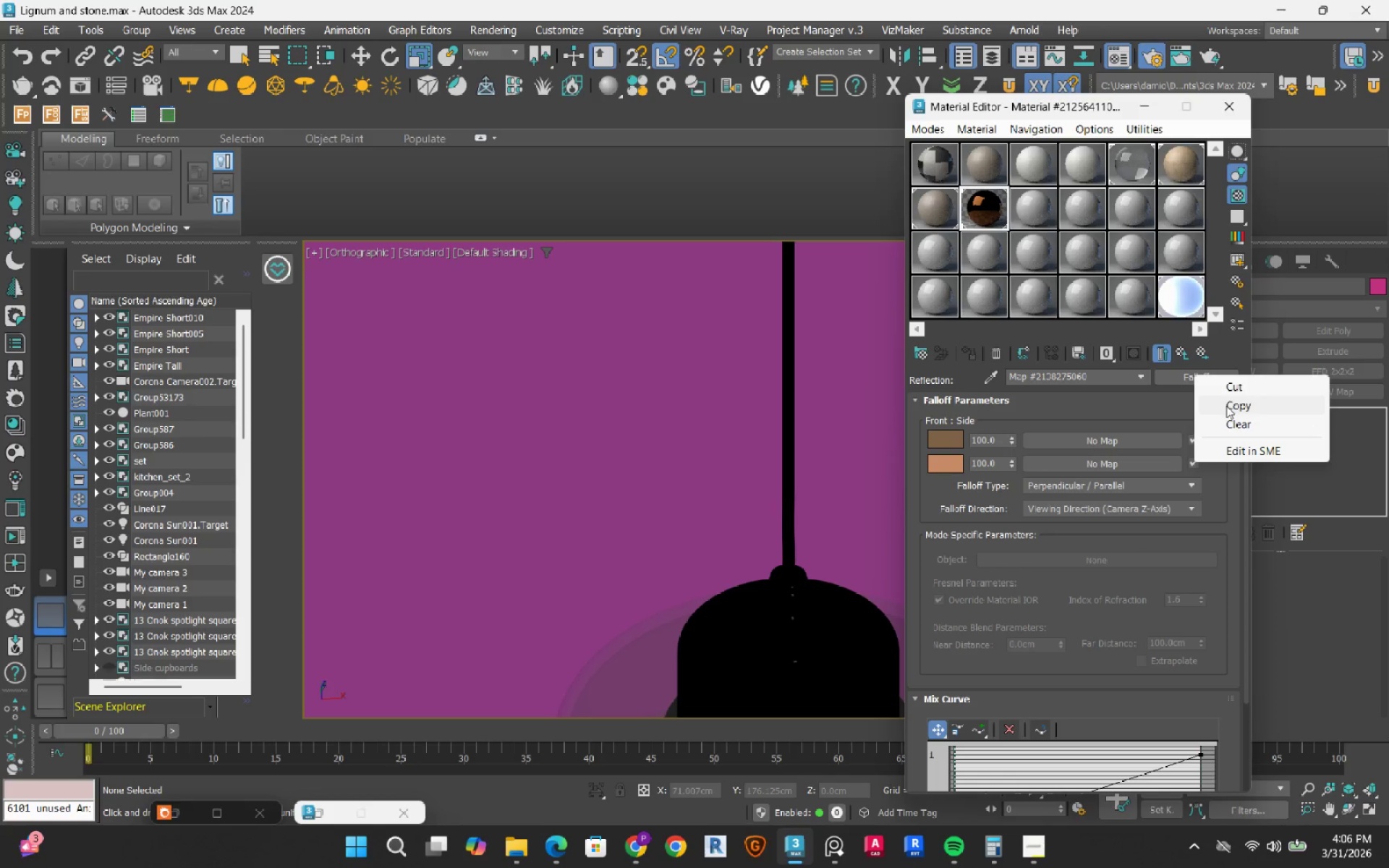 
left_click([1227, 407])
 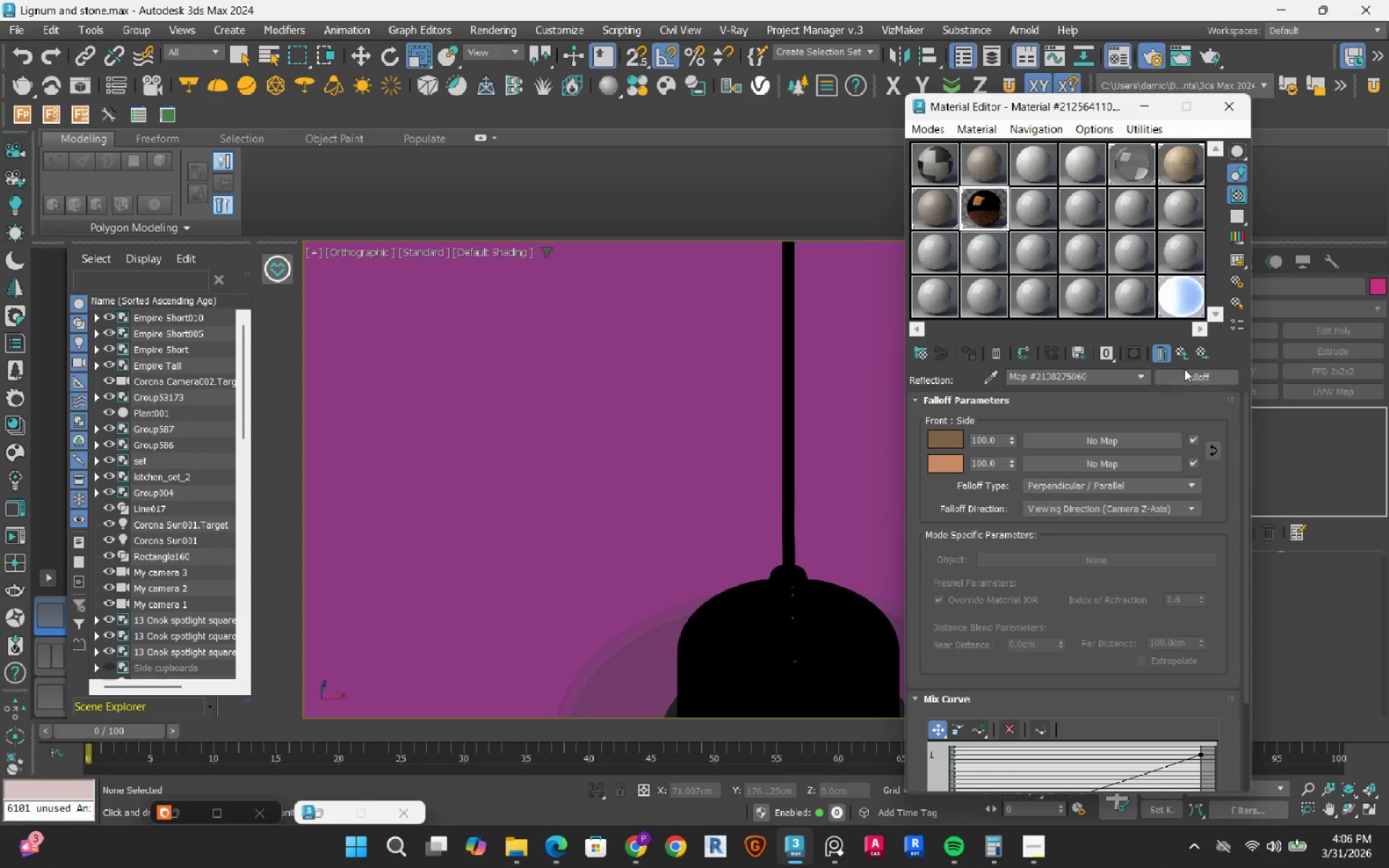 
left_click([1184, 362])
 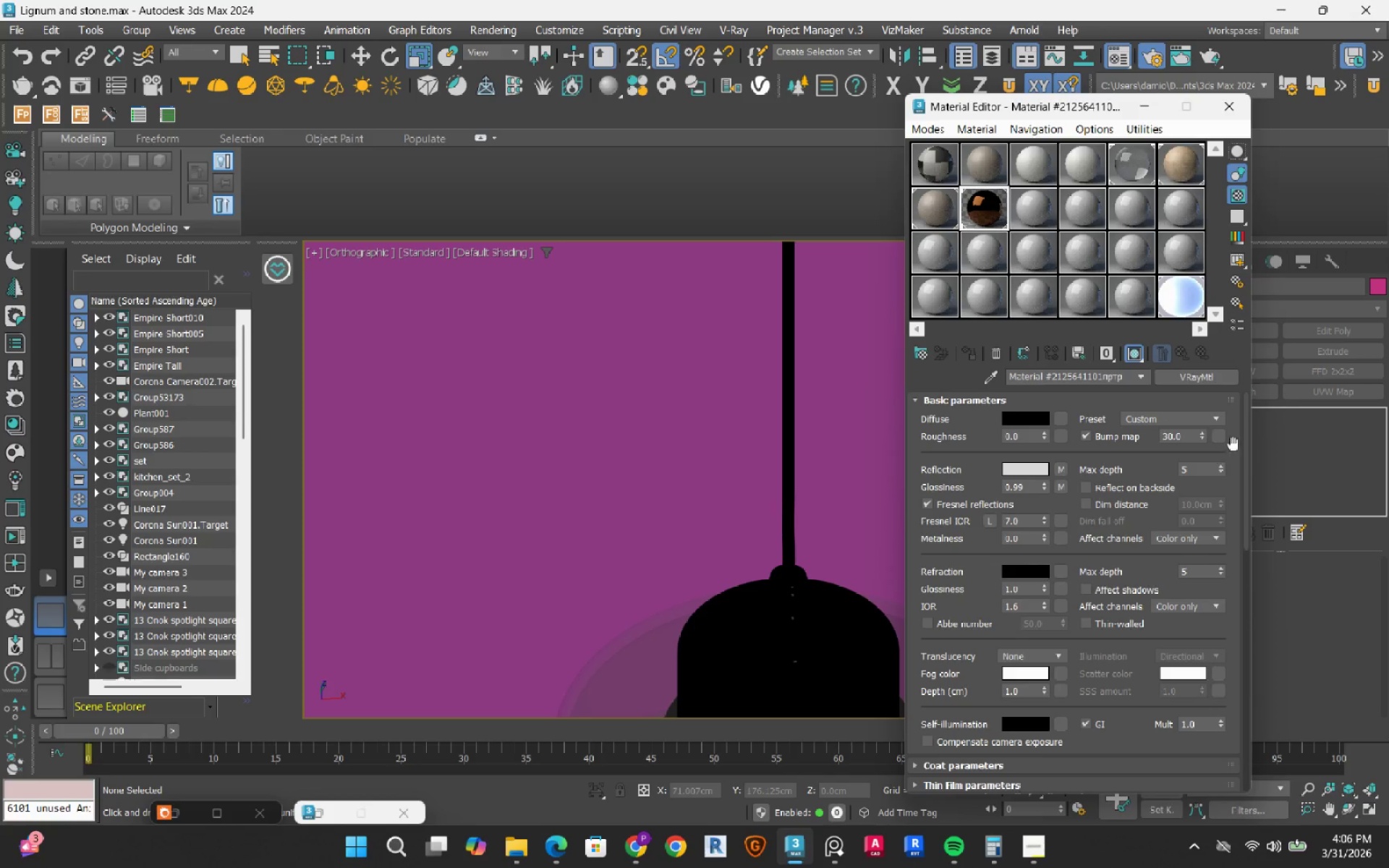 
left_click([1199, 377])
 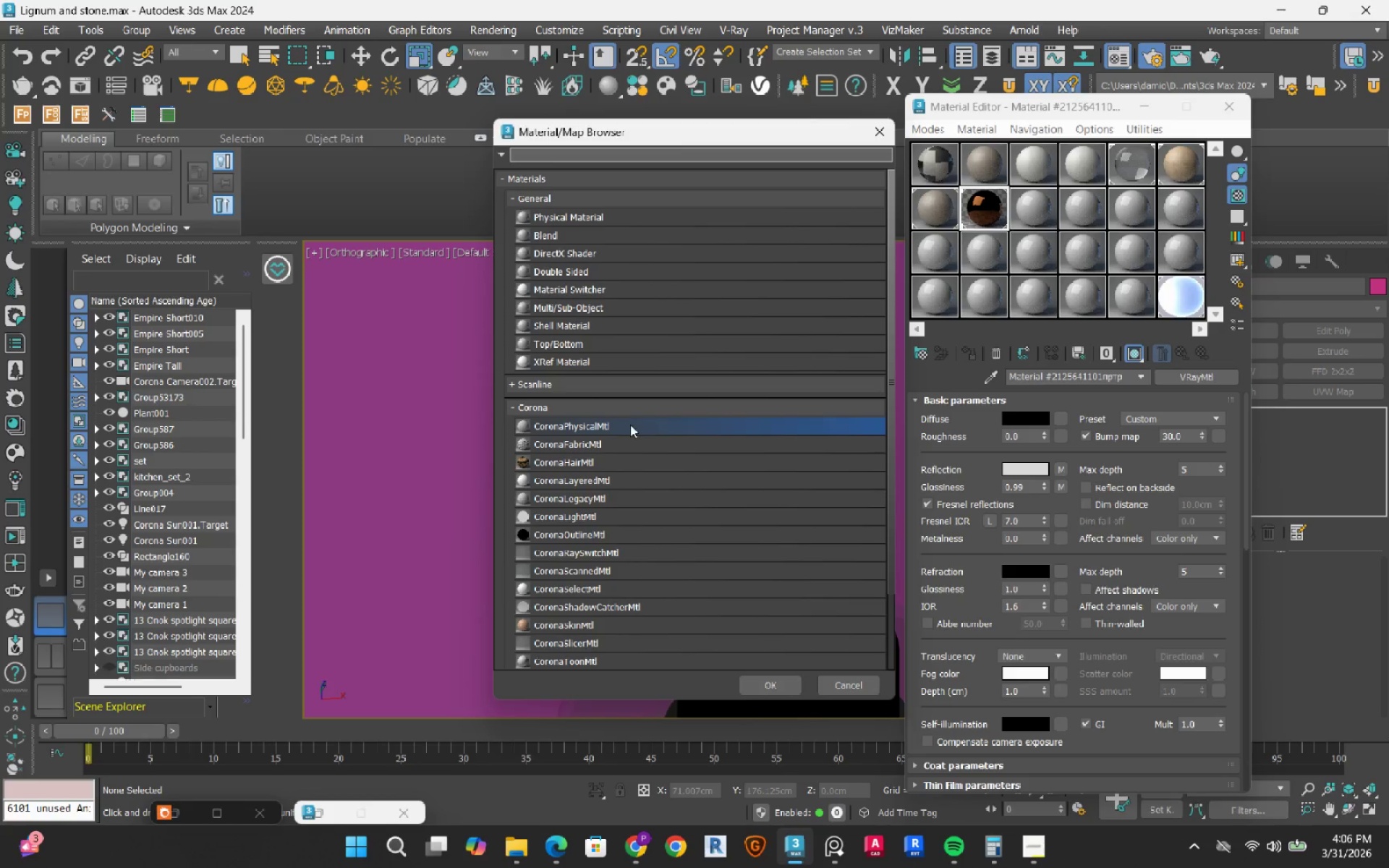 
double_click([630, 425])
 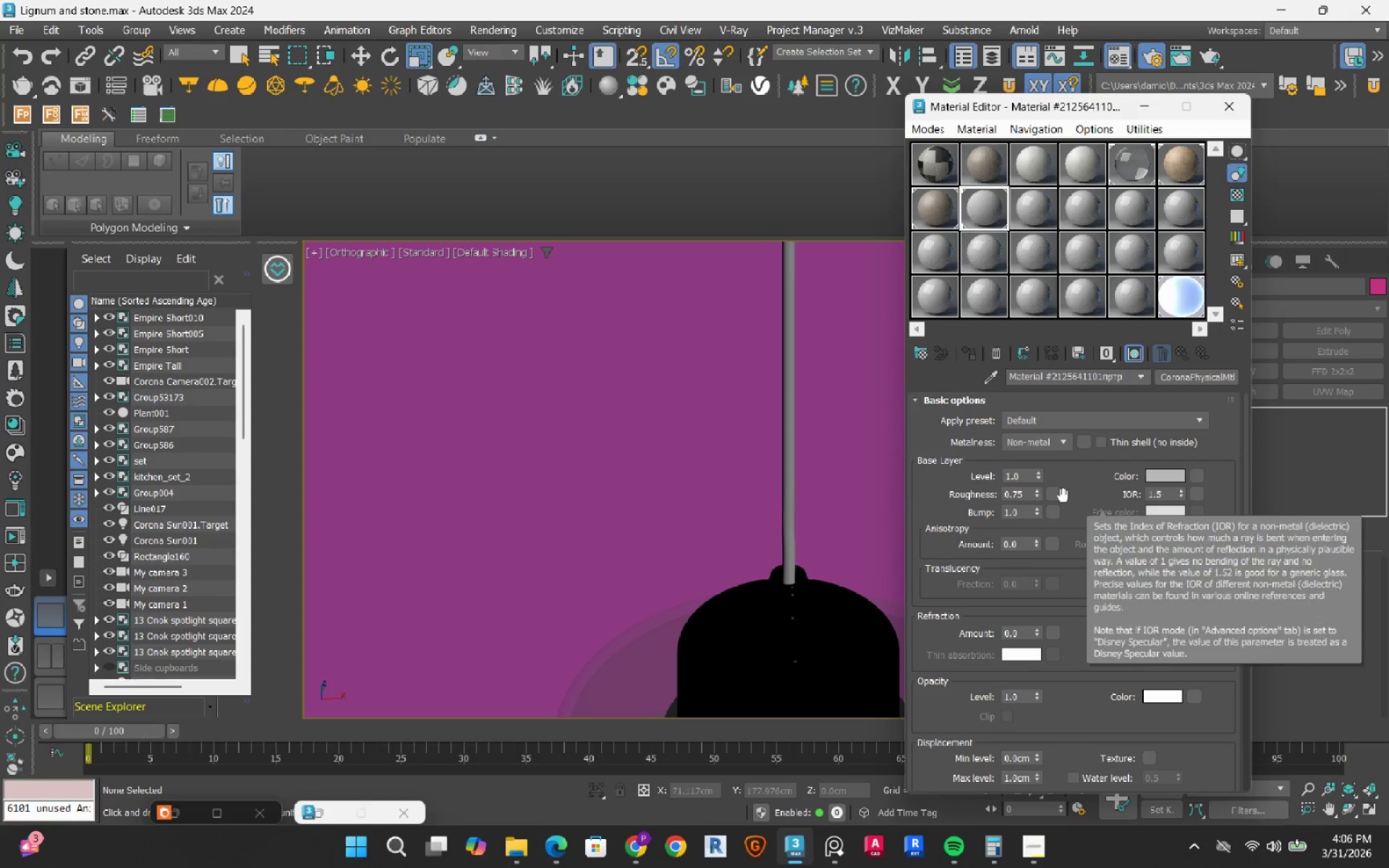 
wait(7.34)
 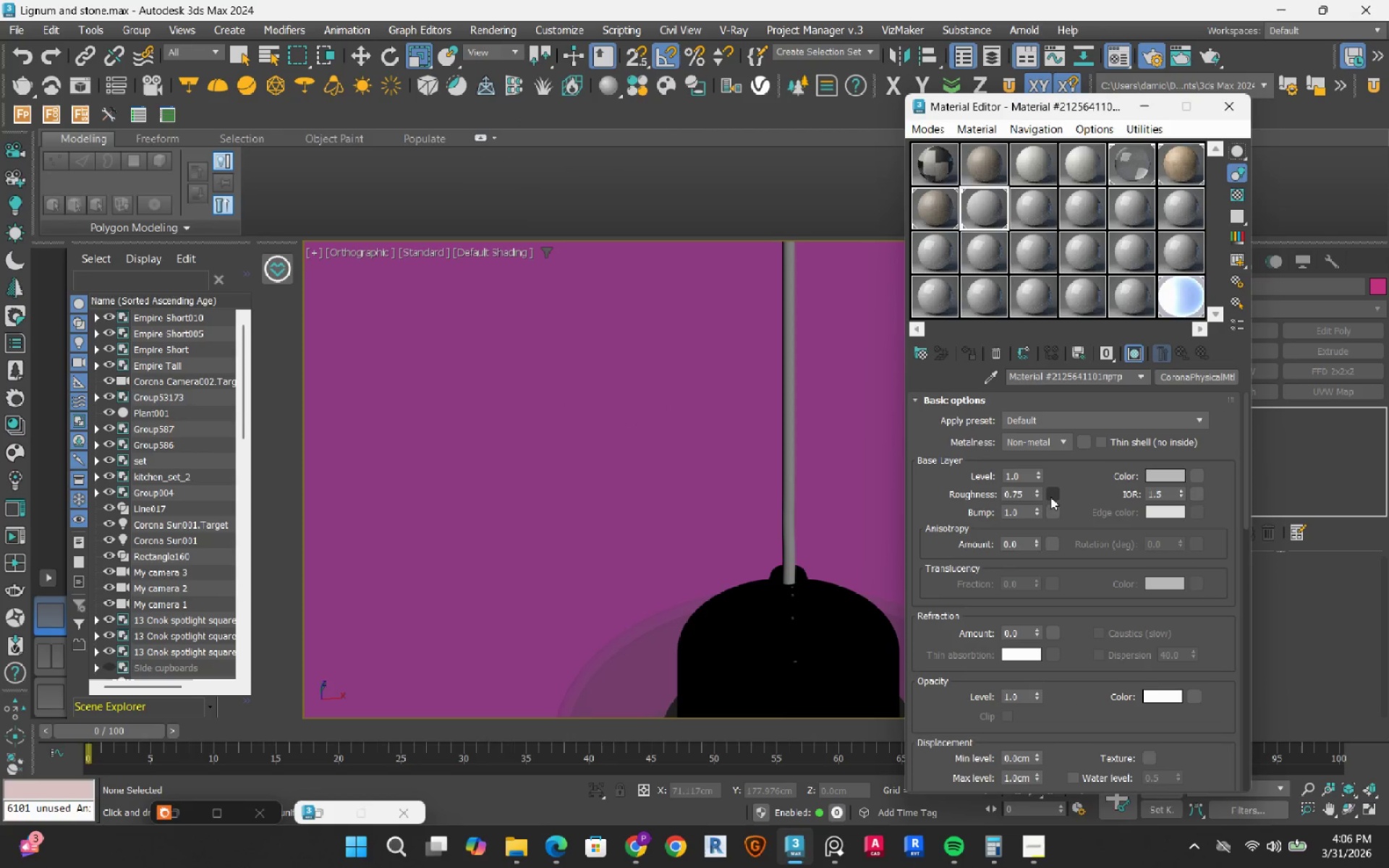 
right_click([1193, 495])
 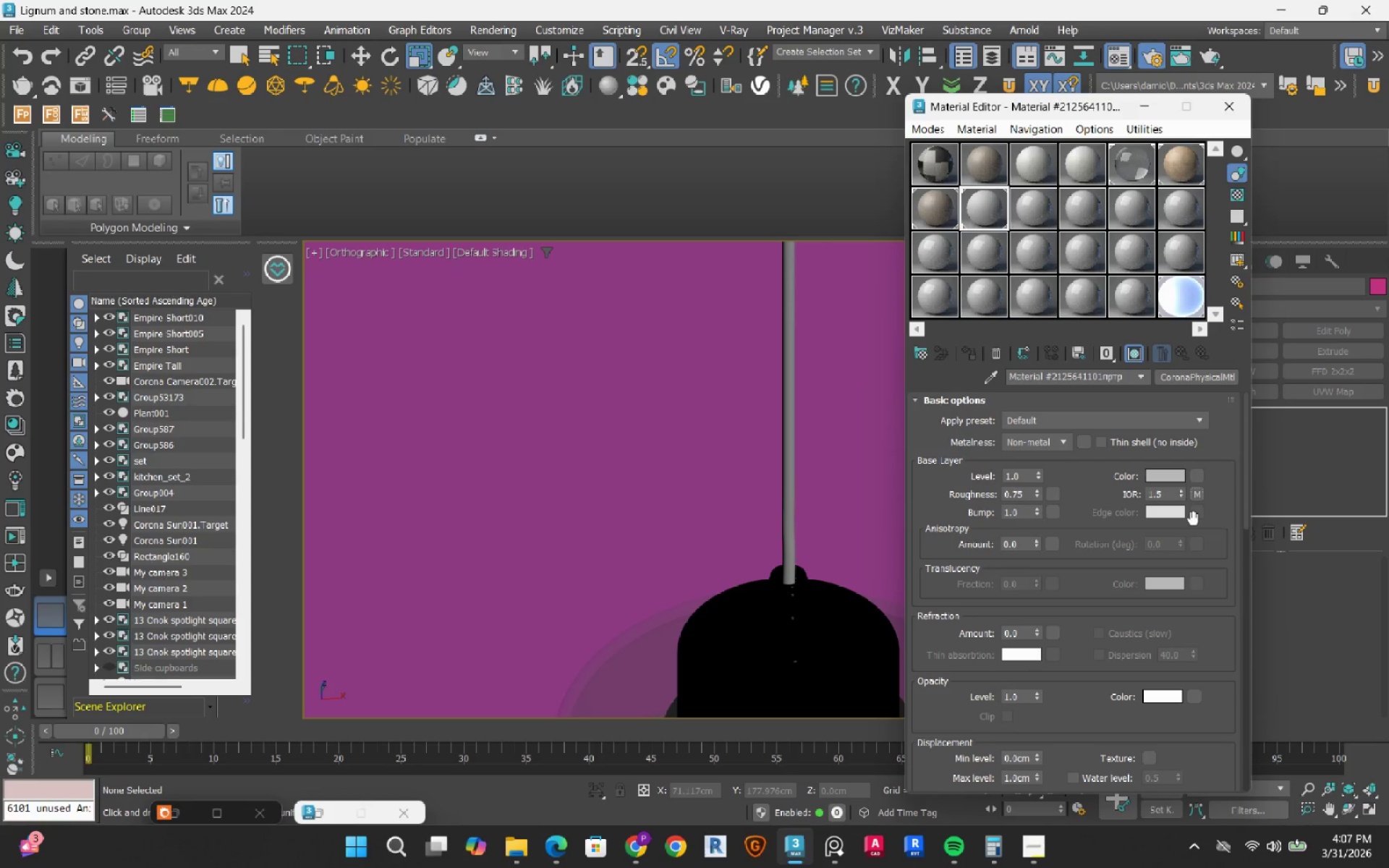 
wait(8.64)
 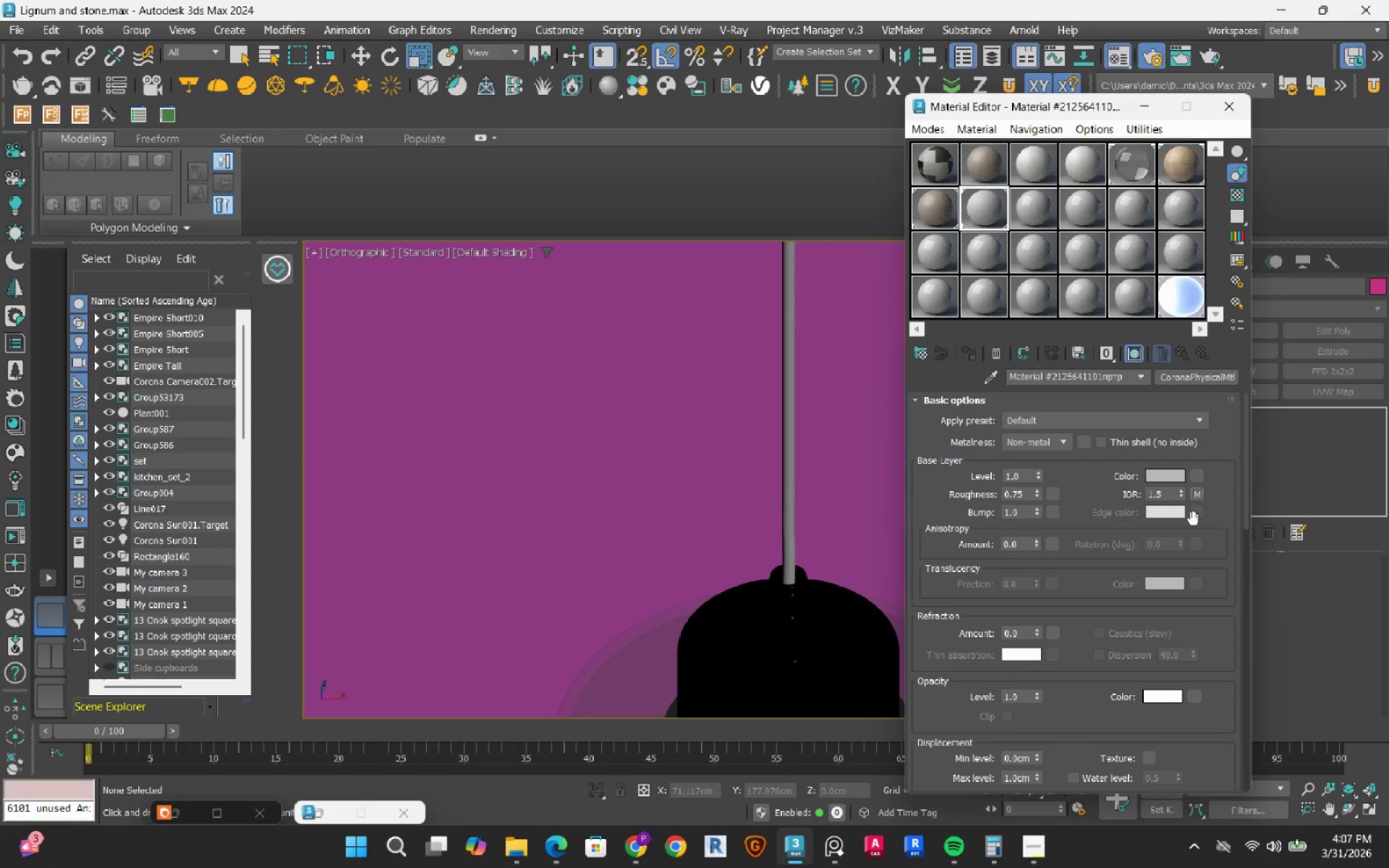 
left_click_drag(start_coordinate=[1035, 492], to_coordinate=[1041, 626])
 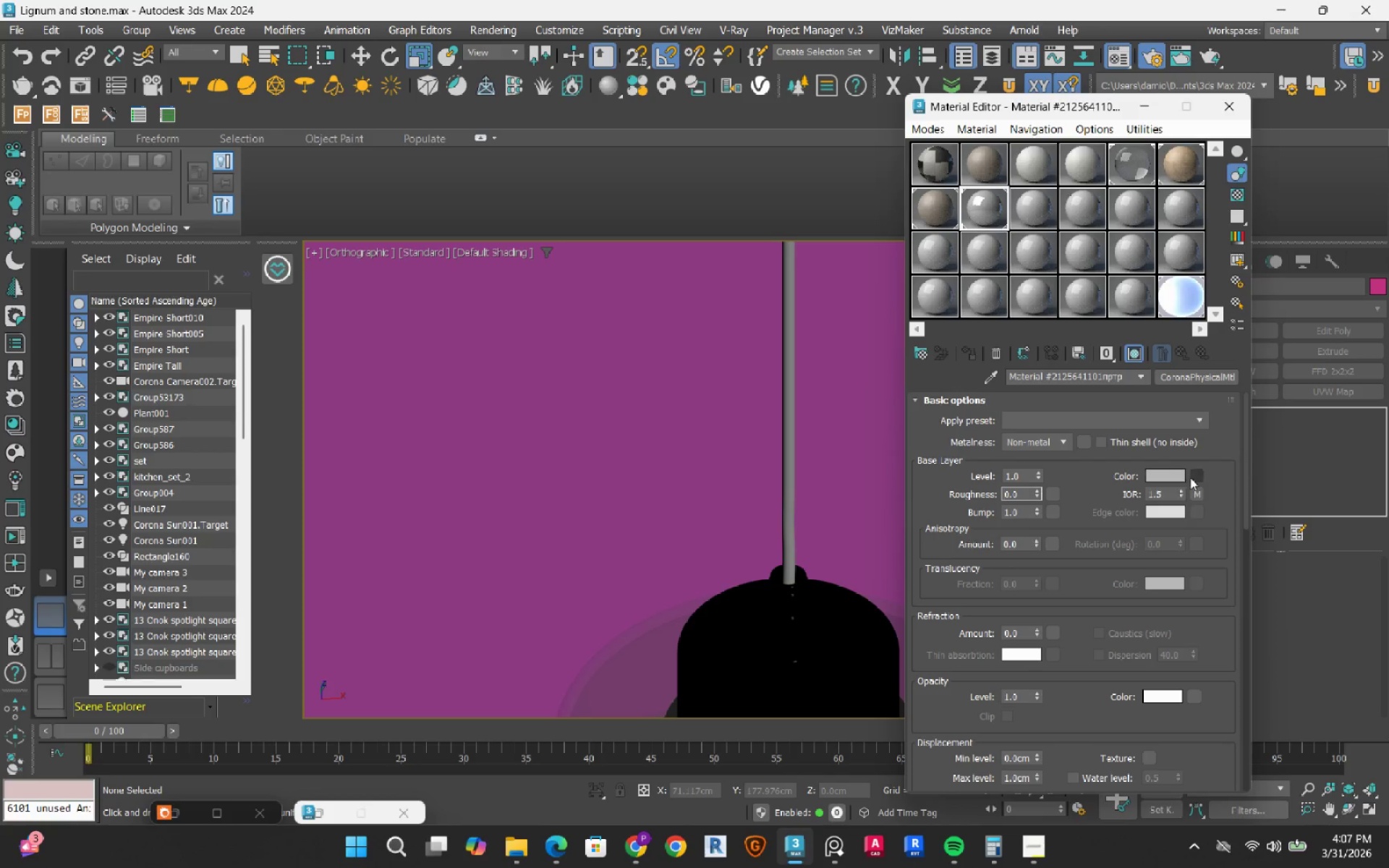 
right_click([1199, 477])
 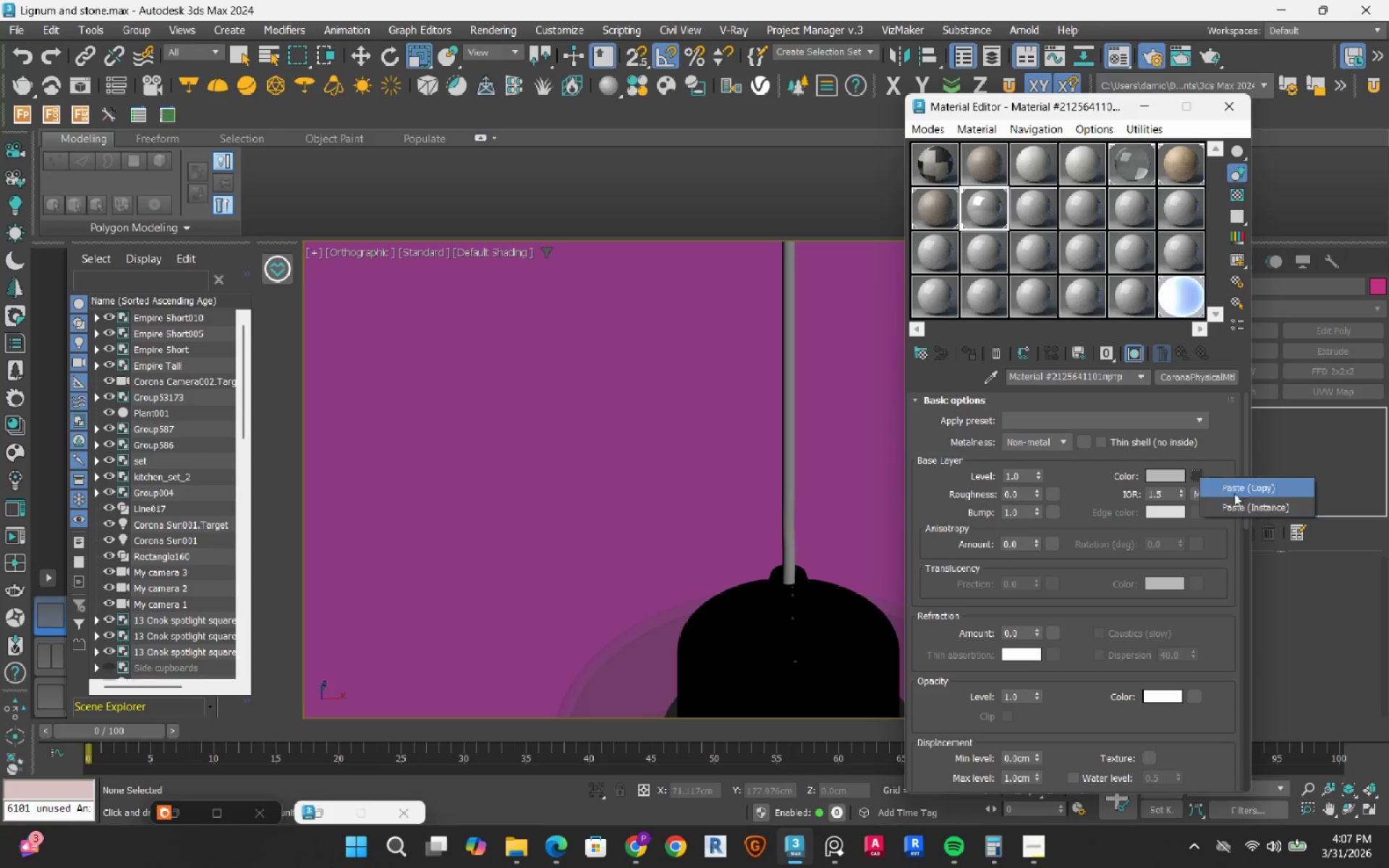 
left_click([1240, 485])
 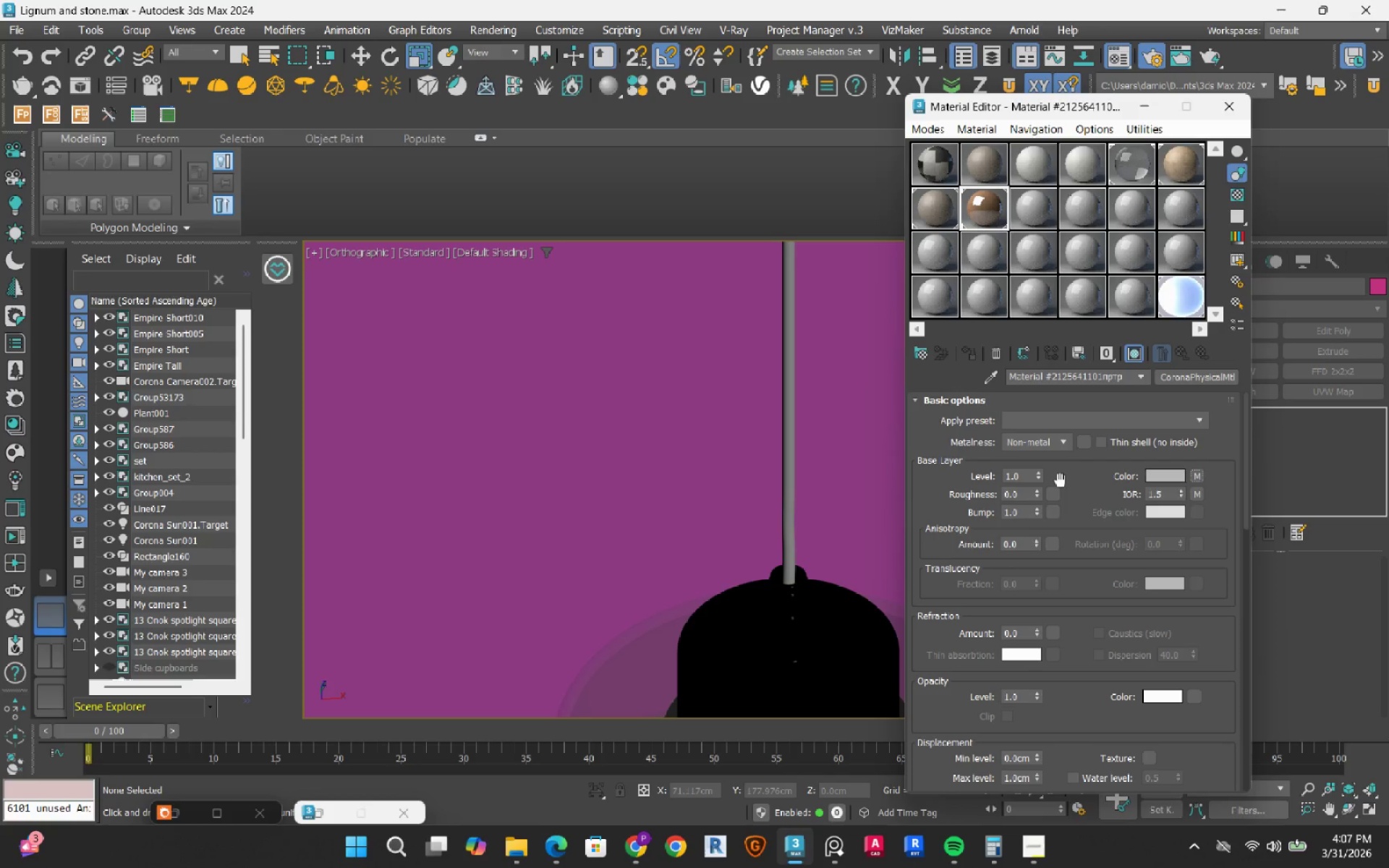 
left_click([1050, 446])
 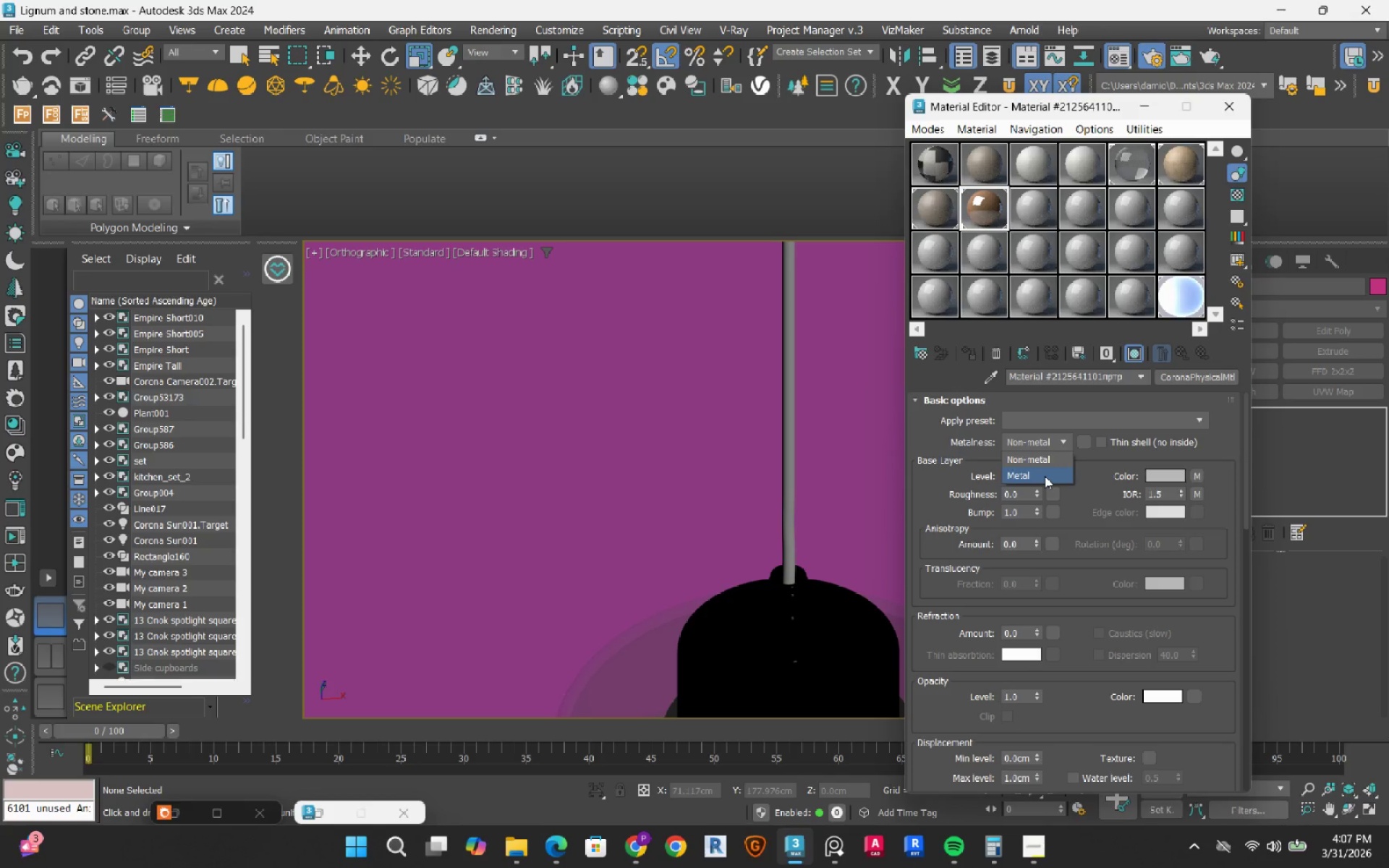 
left_click([1045, 476])
 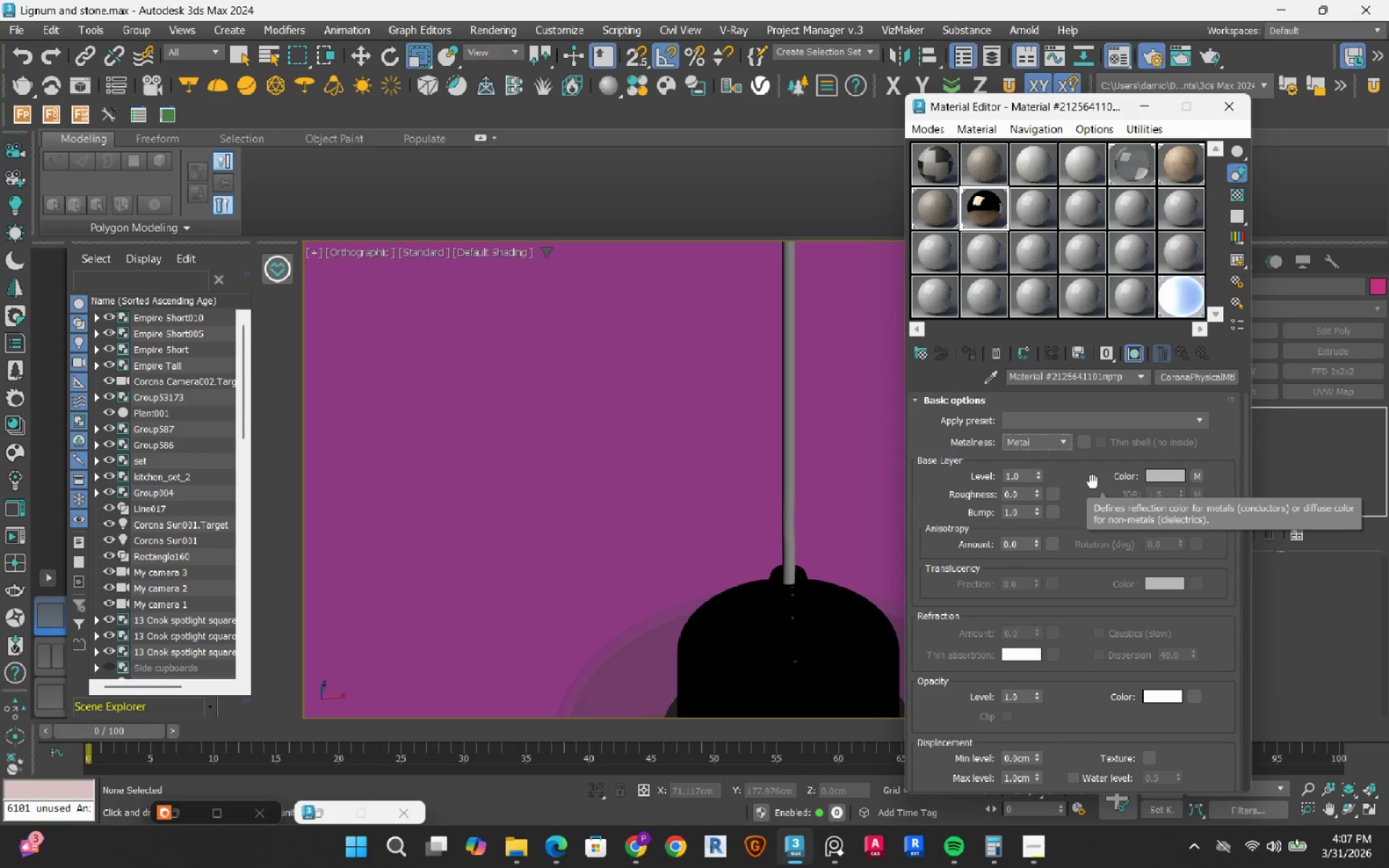 
wait(5.34)
 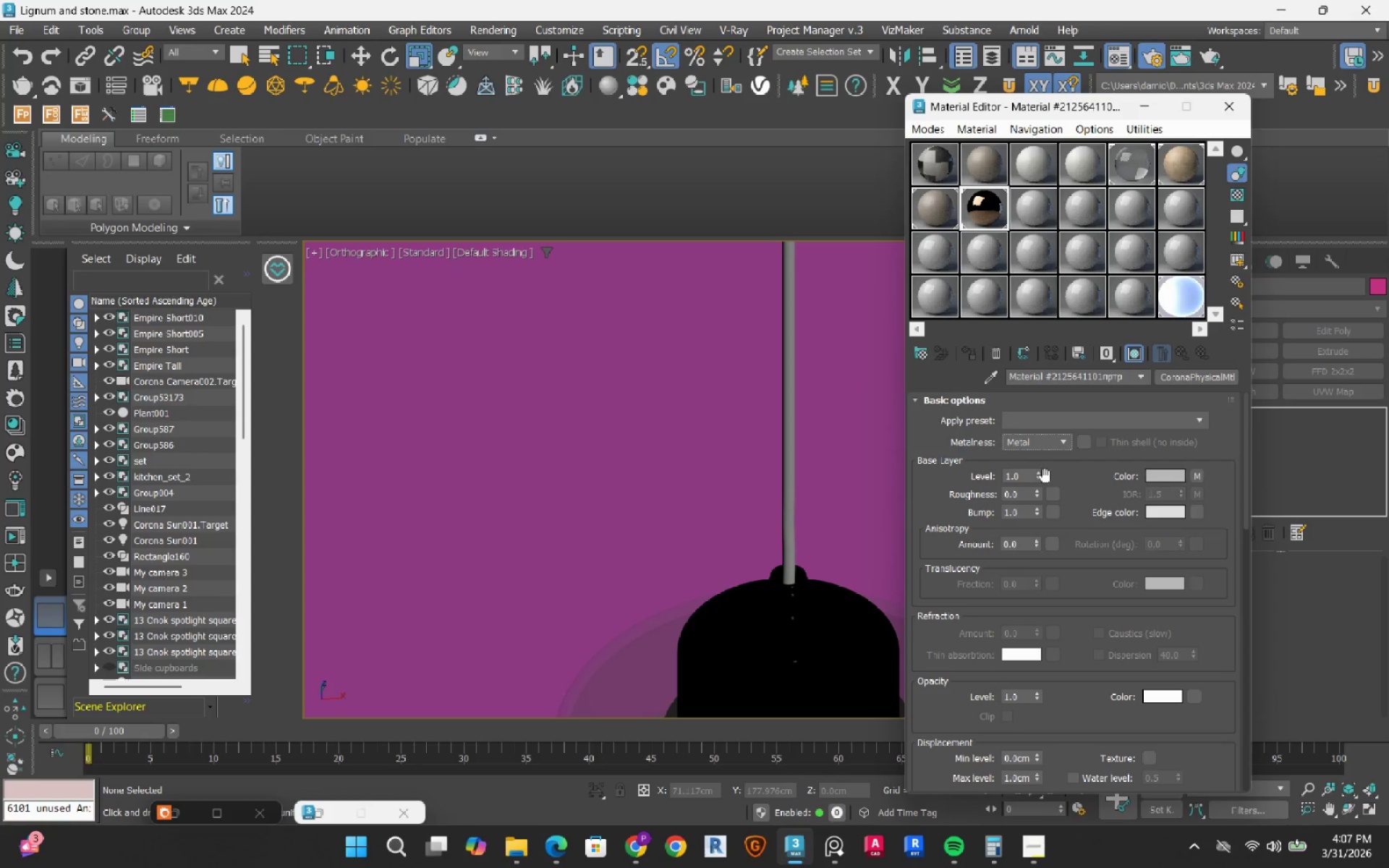 
double_click([1016, 495])
 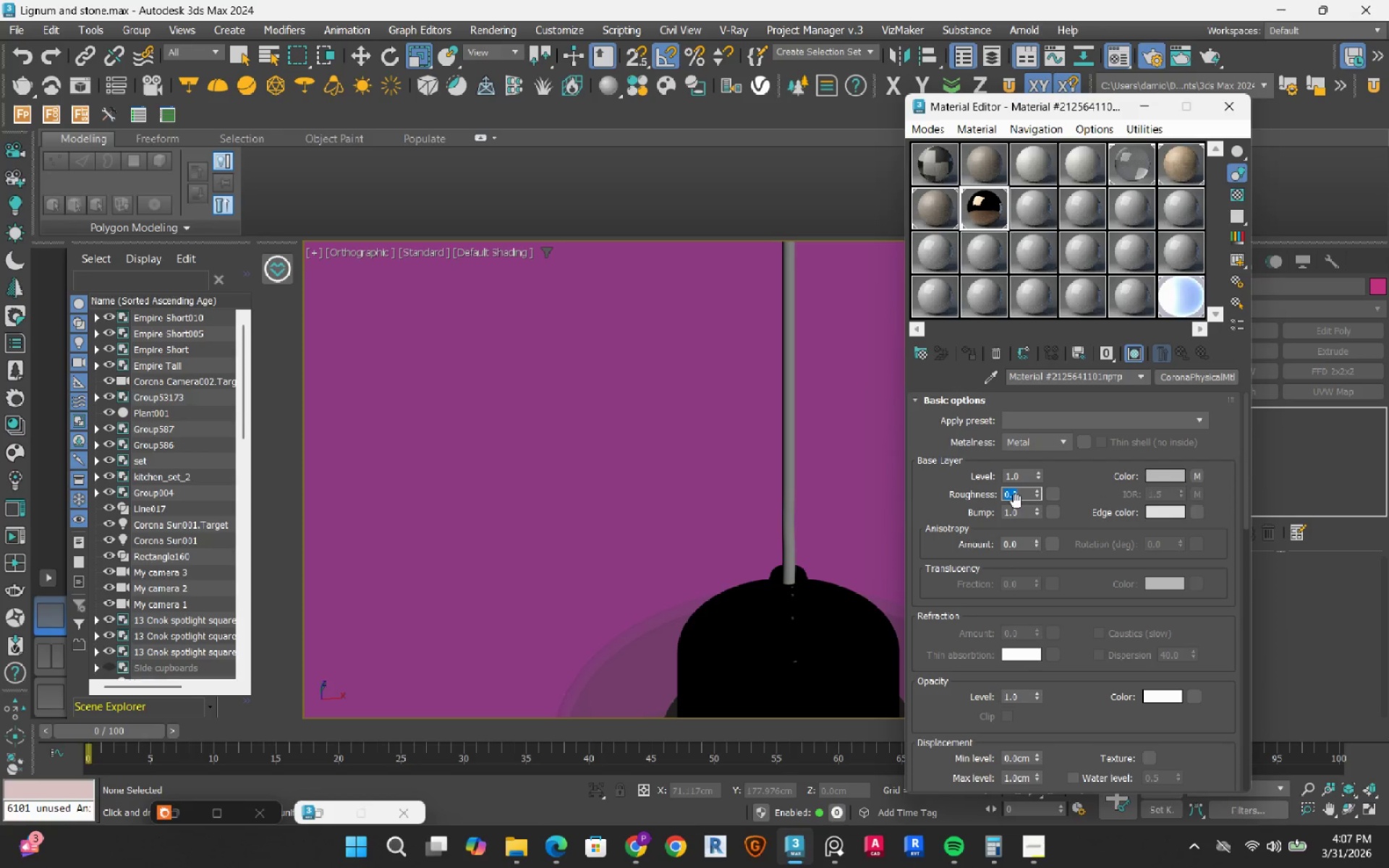 
key(NumpadDecimal)
 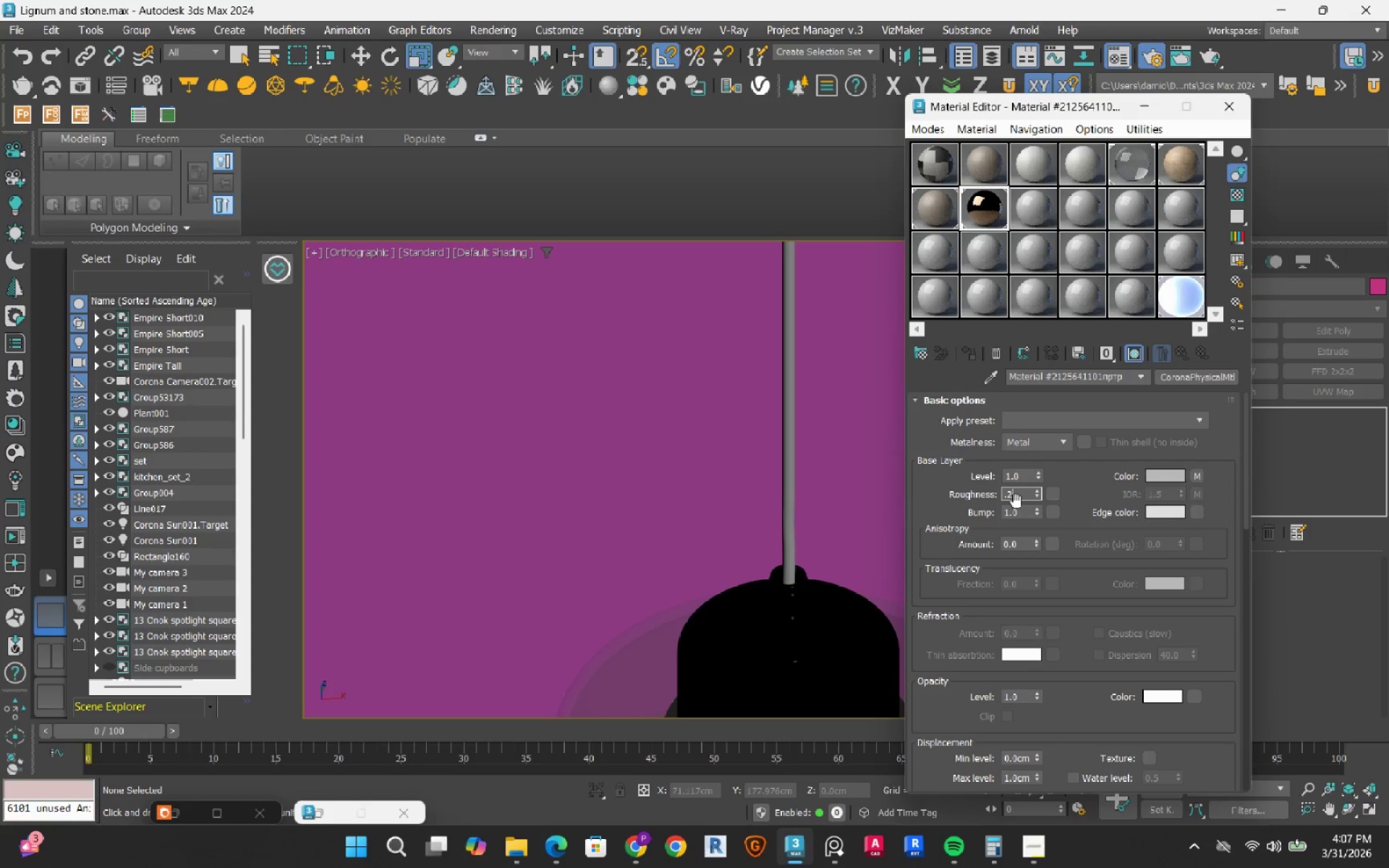 
key(Numpad2)
 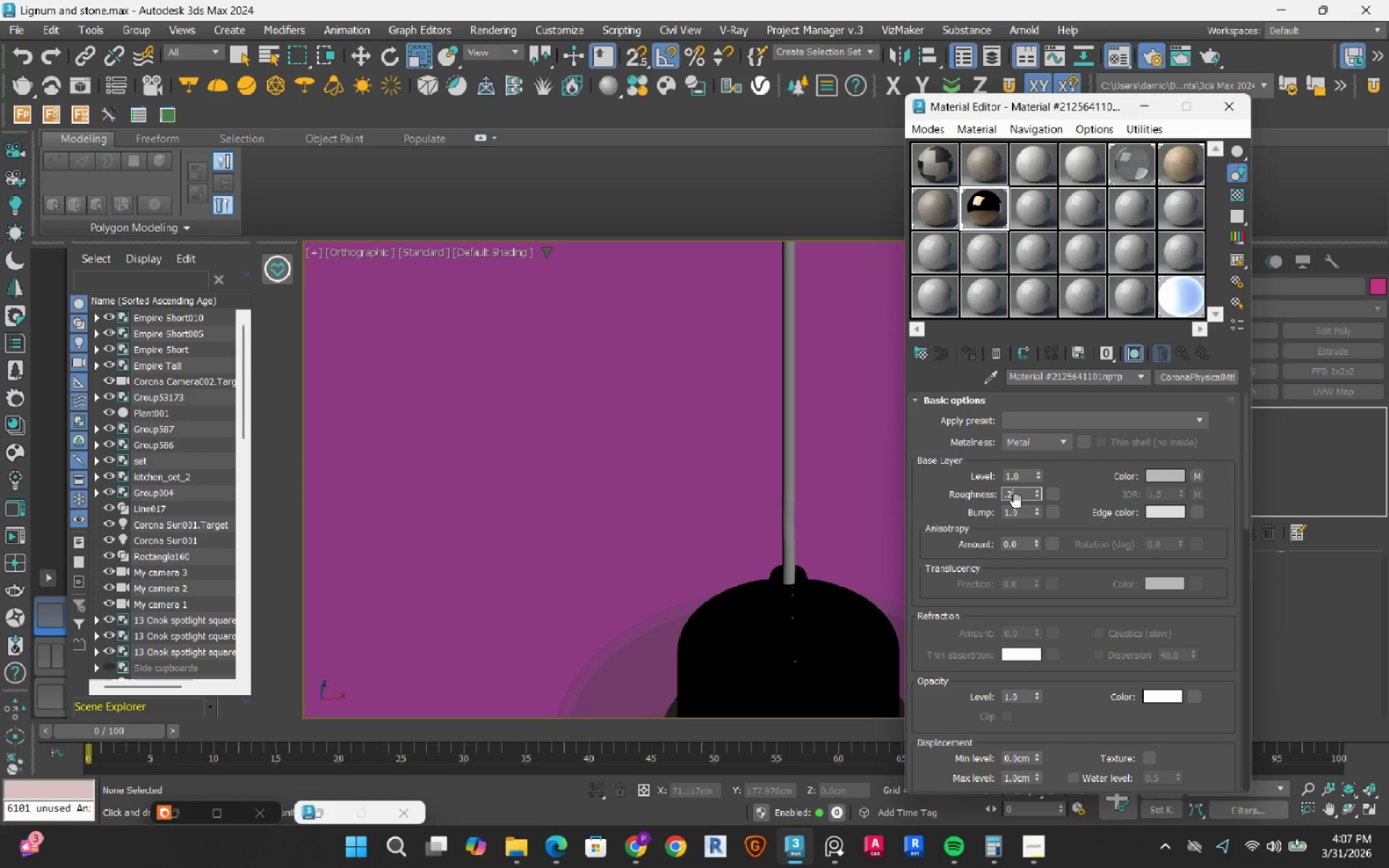 
key(NumpadEnter)
 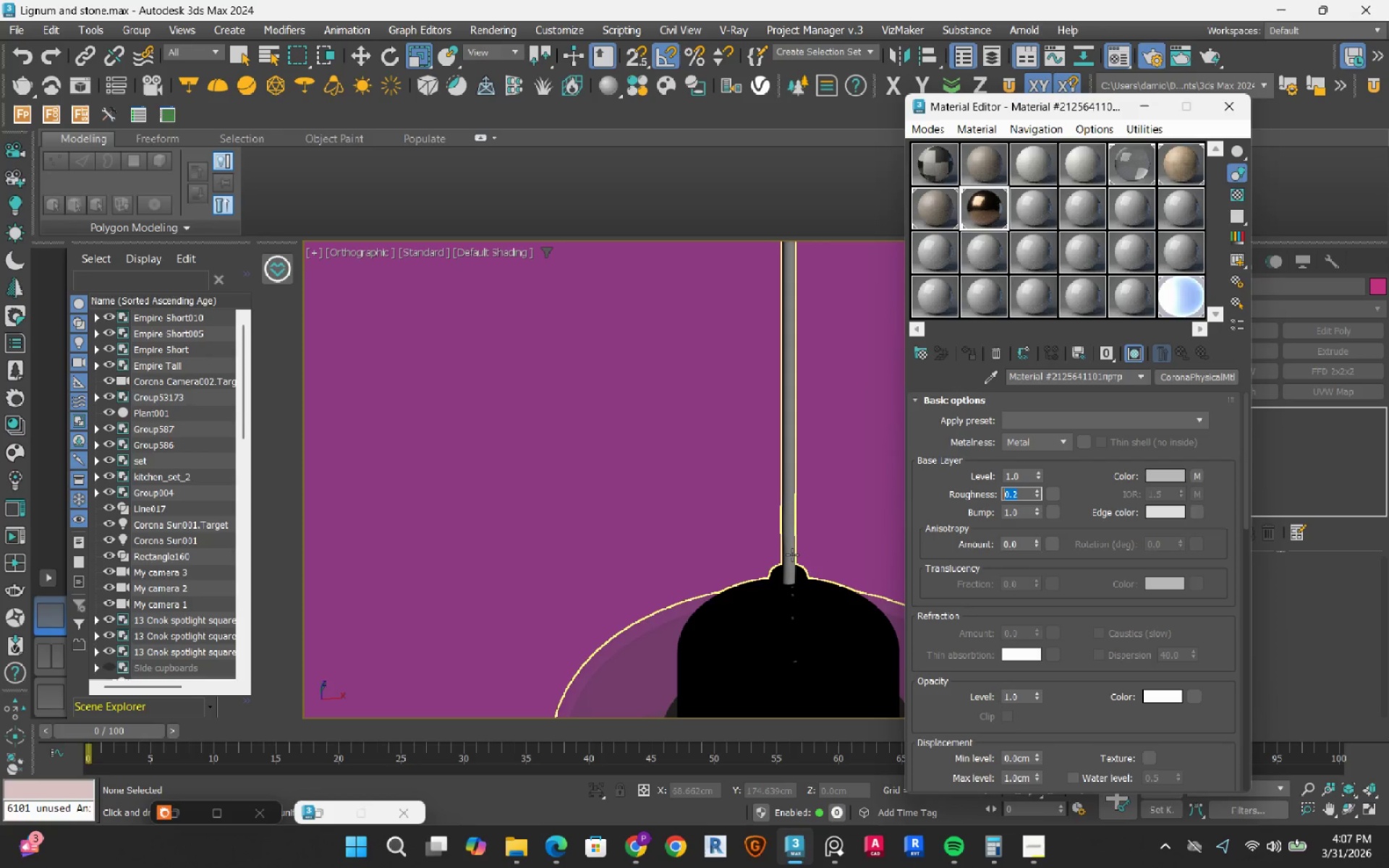 
scroll: coordinate [736, 576], scroll_direction: down, amount: 5.0
 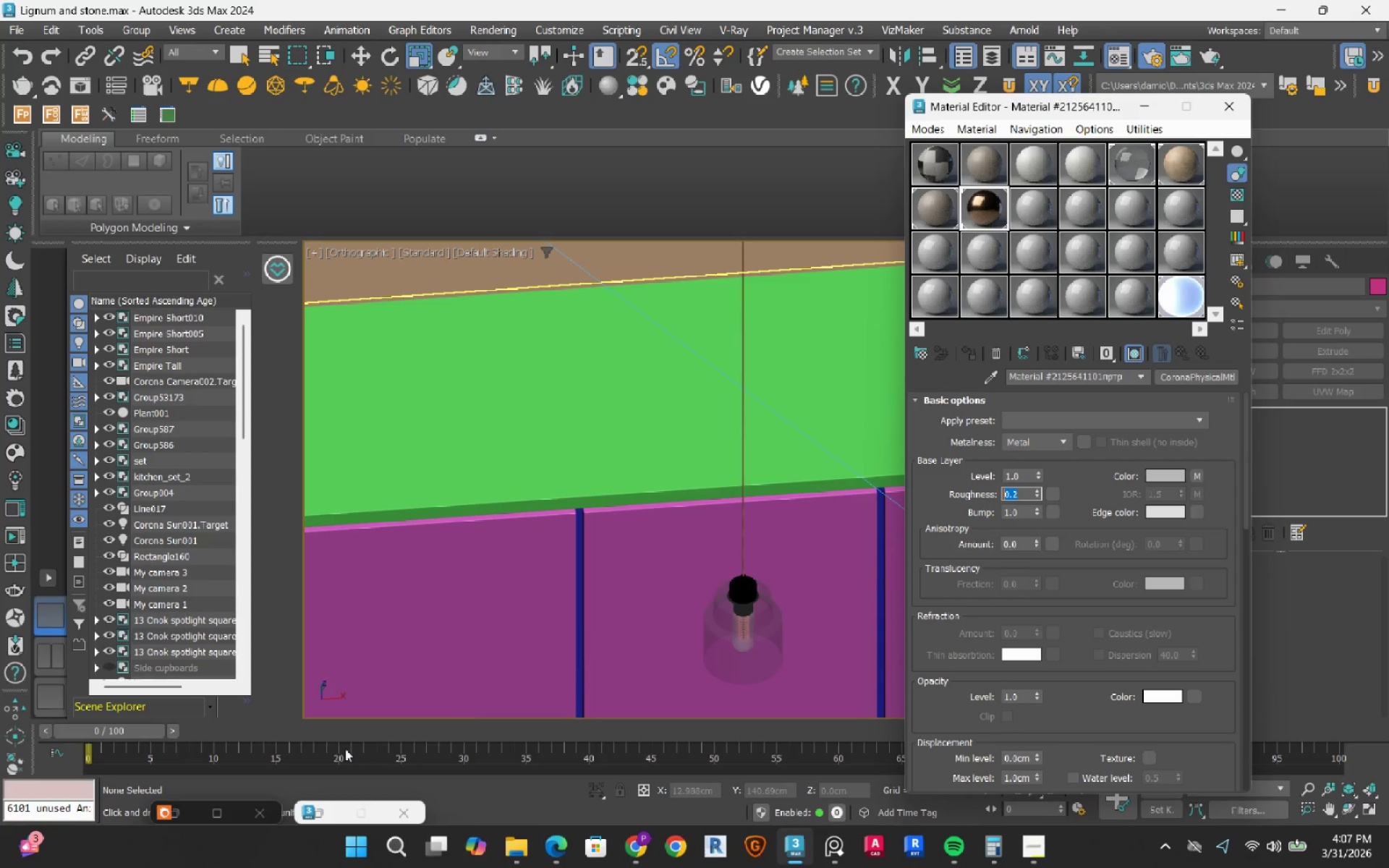 
left_click([185, 808])
 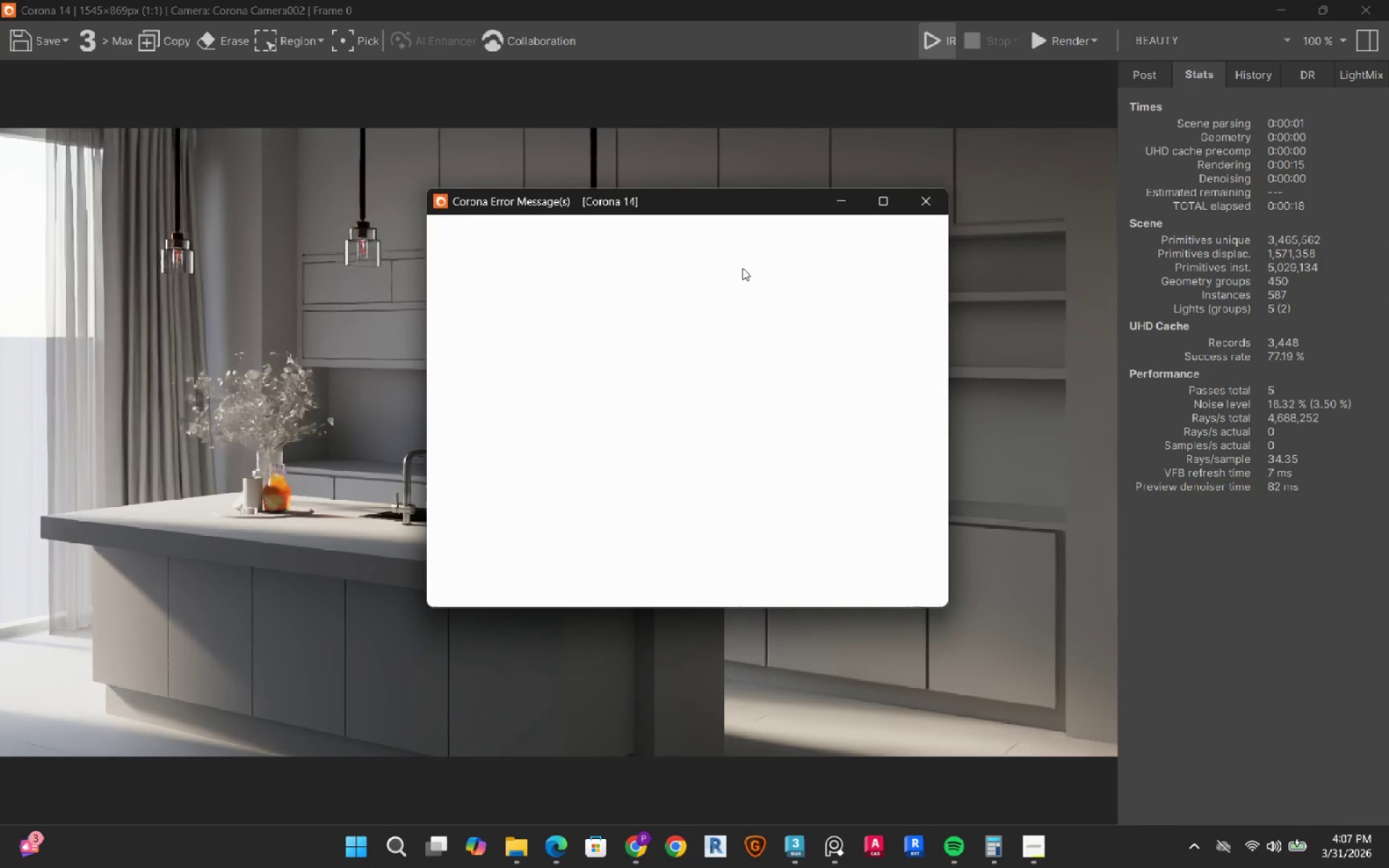 
left_click([913, 205])
 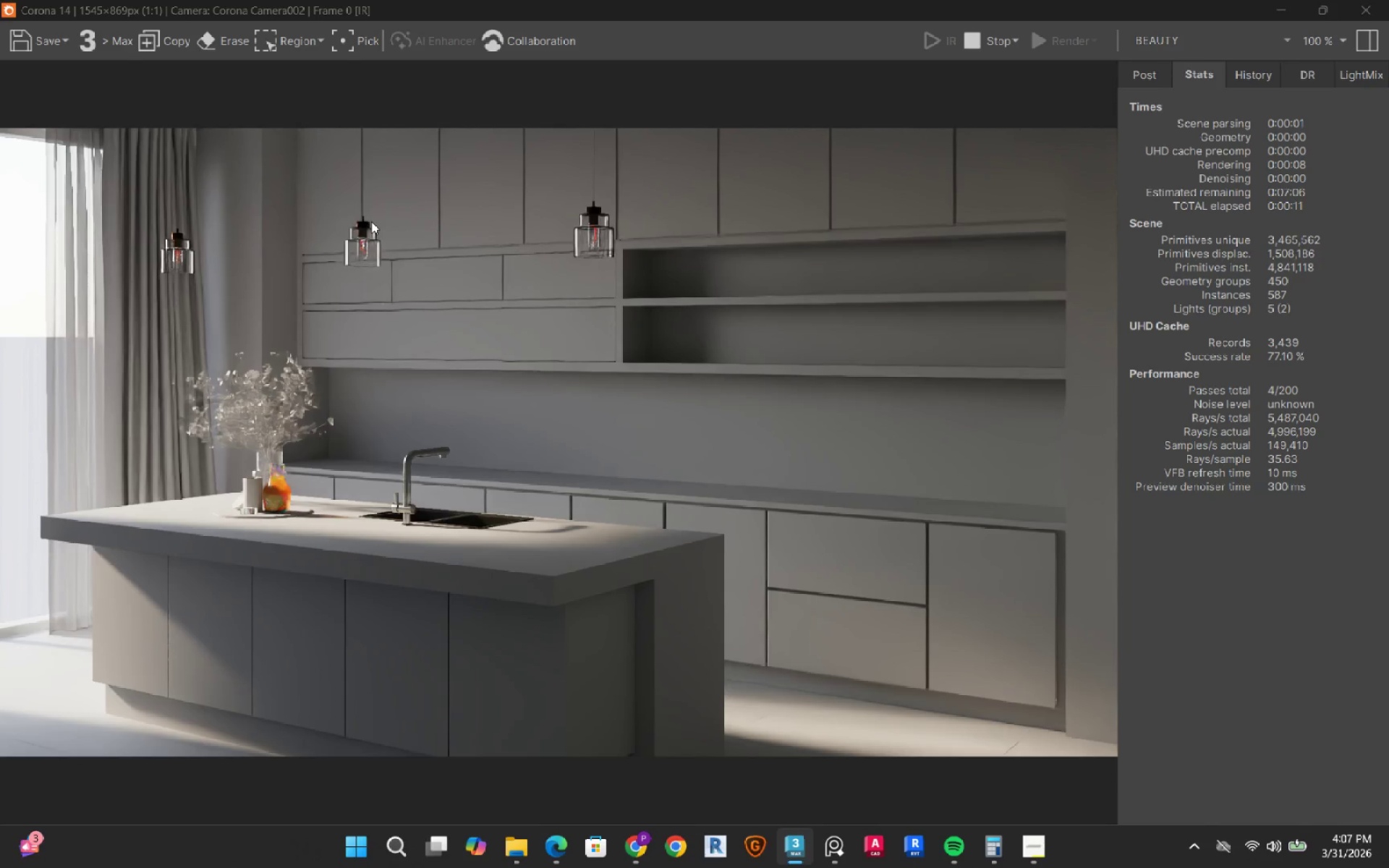 
wait(14.53)
 